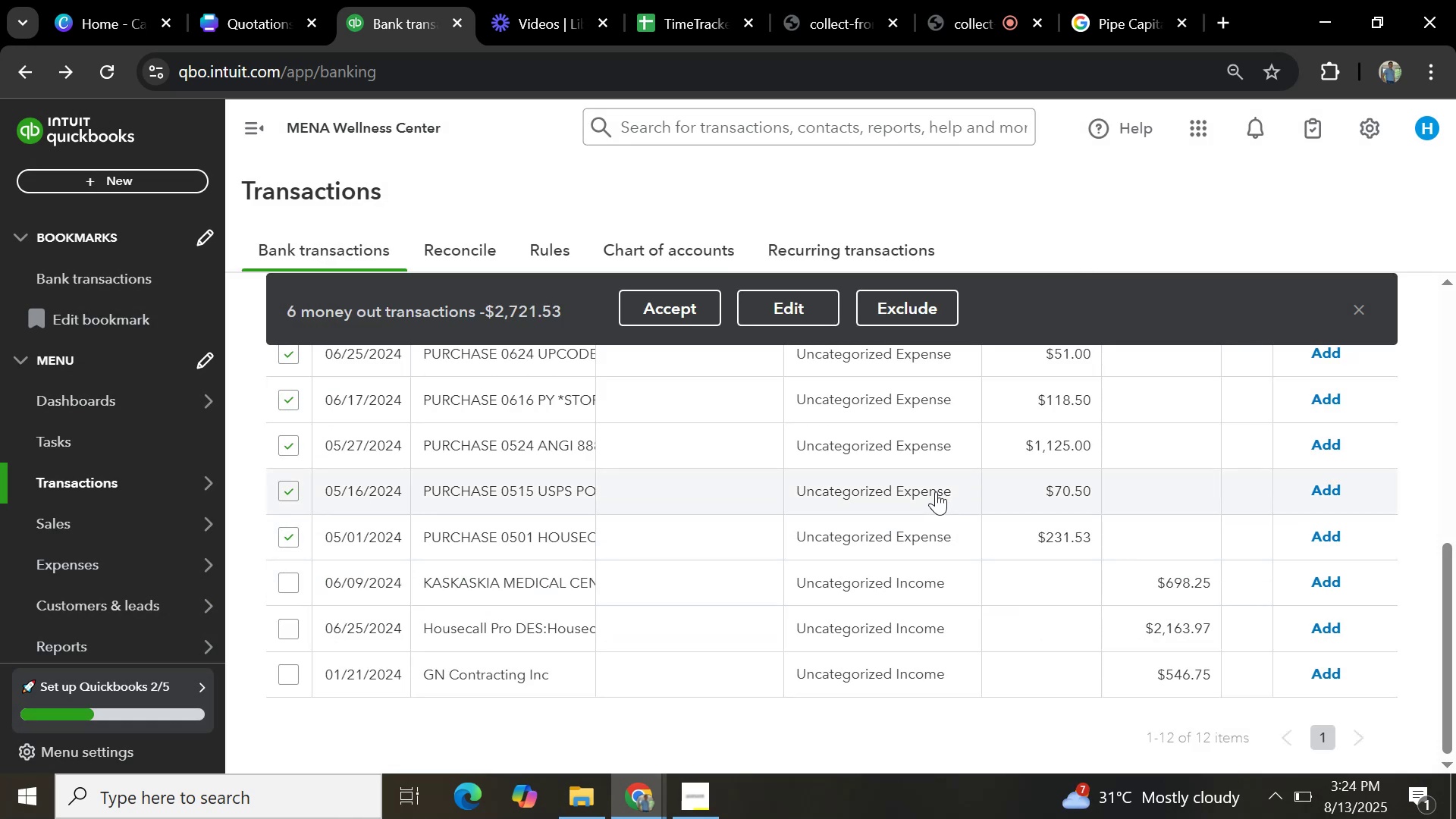 
scroll: coordinate [936, 491], scroll_direction: up, amount: 1.0
 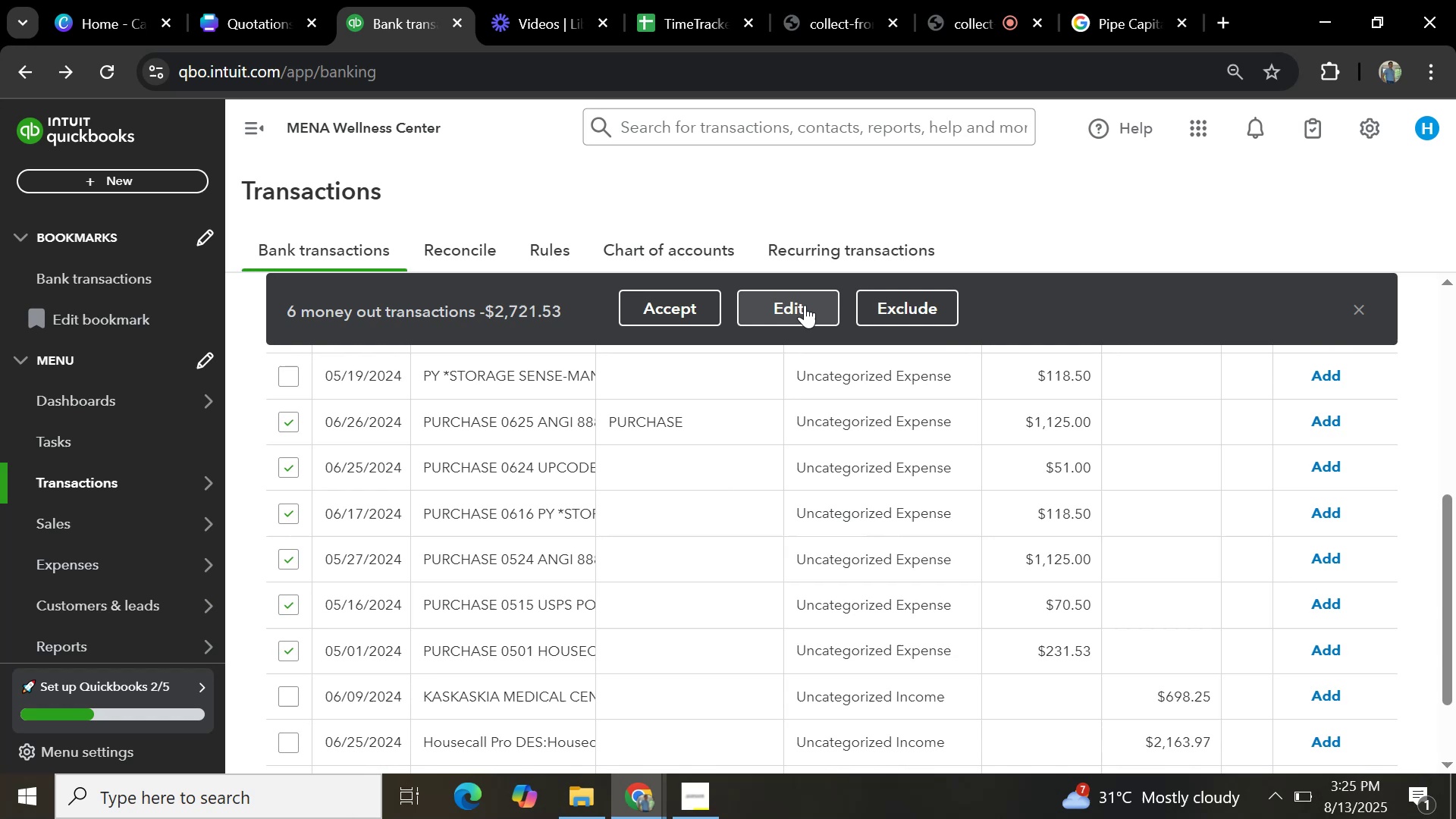 
left_click([805, 305])
 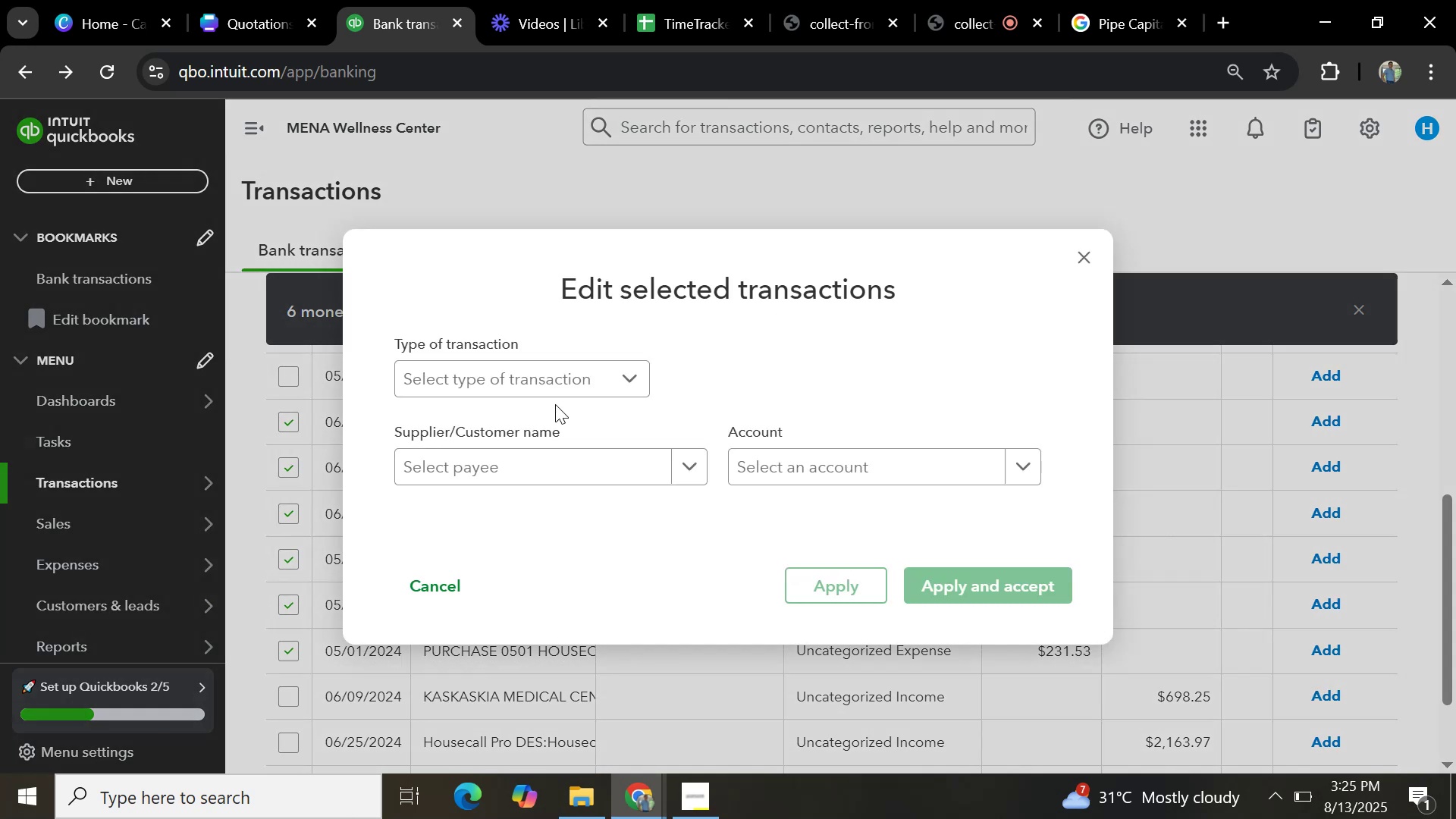 
left_click([558, 380])
 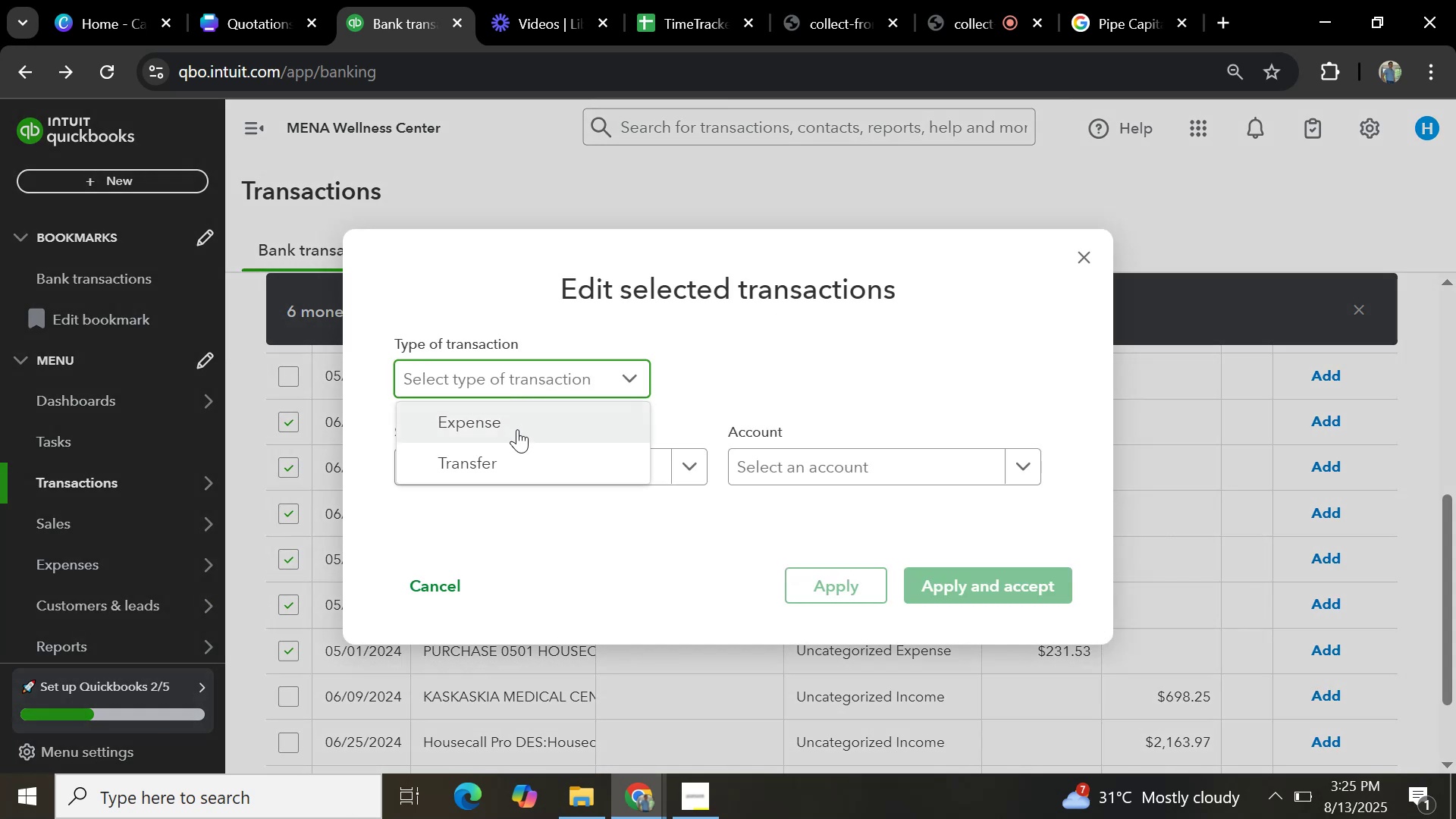 
left_click([517, 428])
 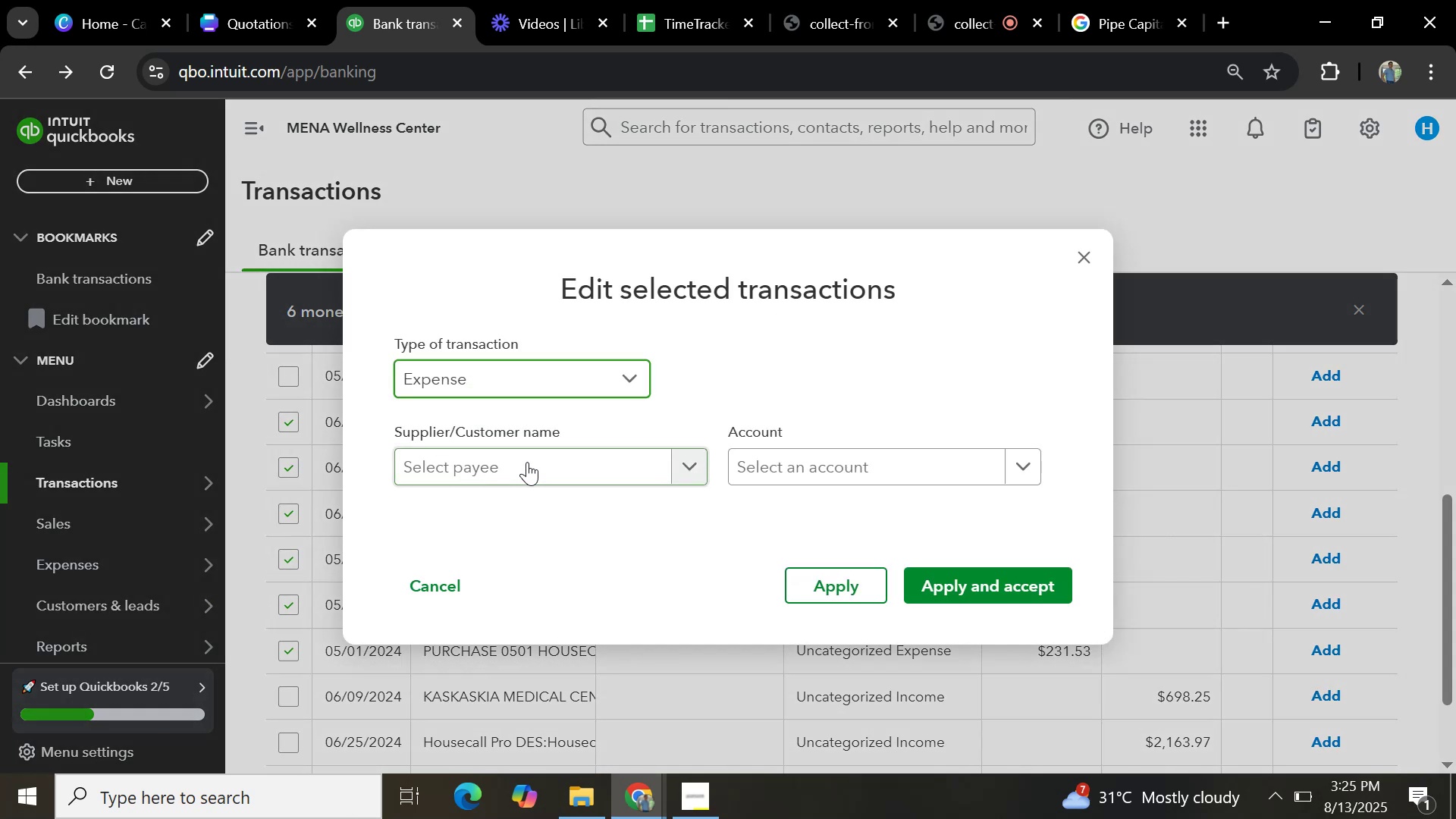 
left_click([528, 463])
 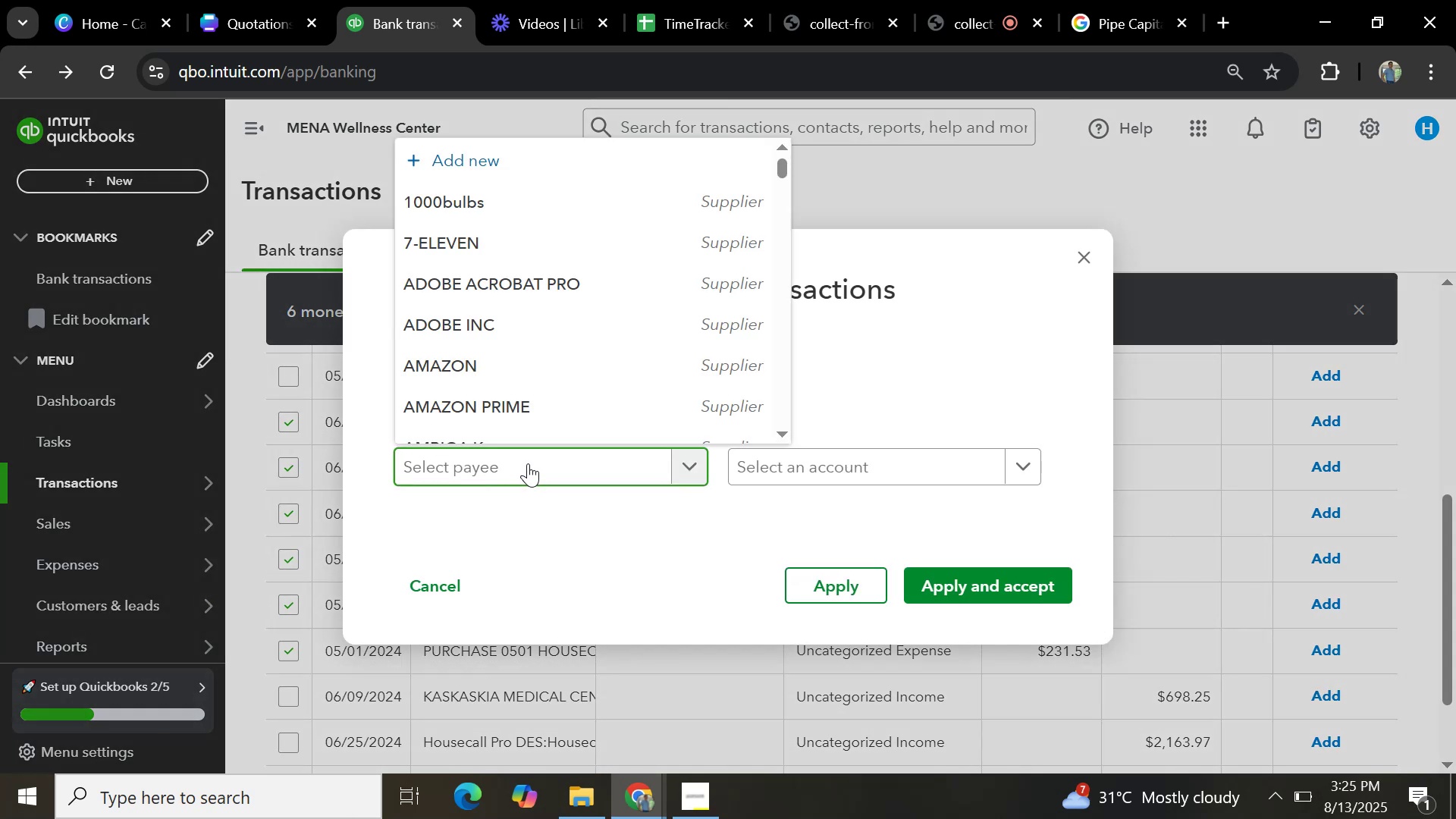 
hold_key(key=ControlLeft, duration=0.47)
 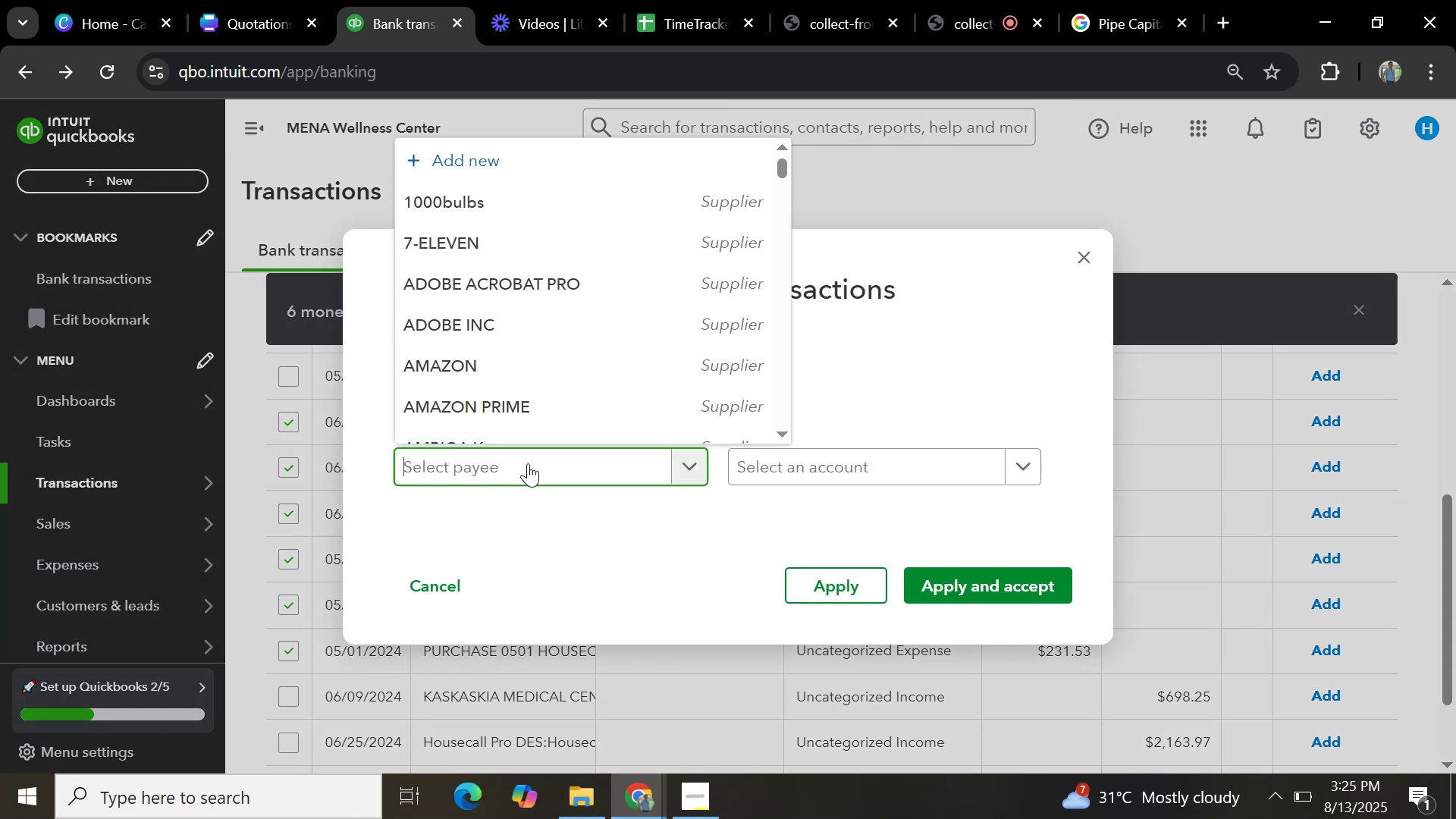 
key(Control+V)
 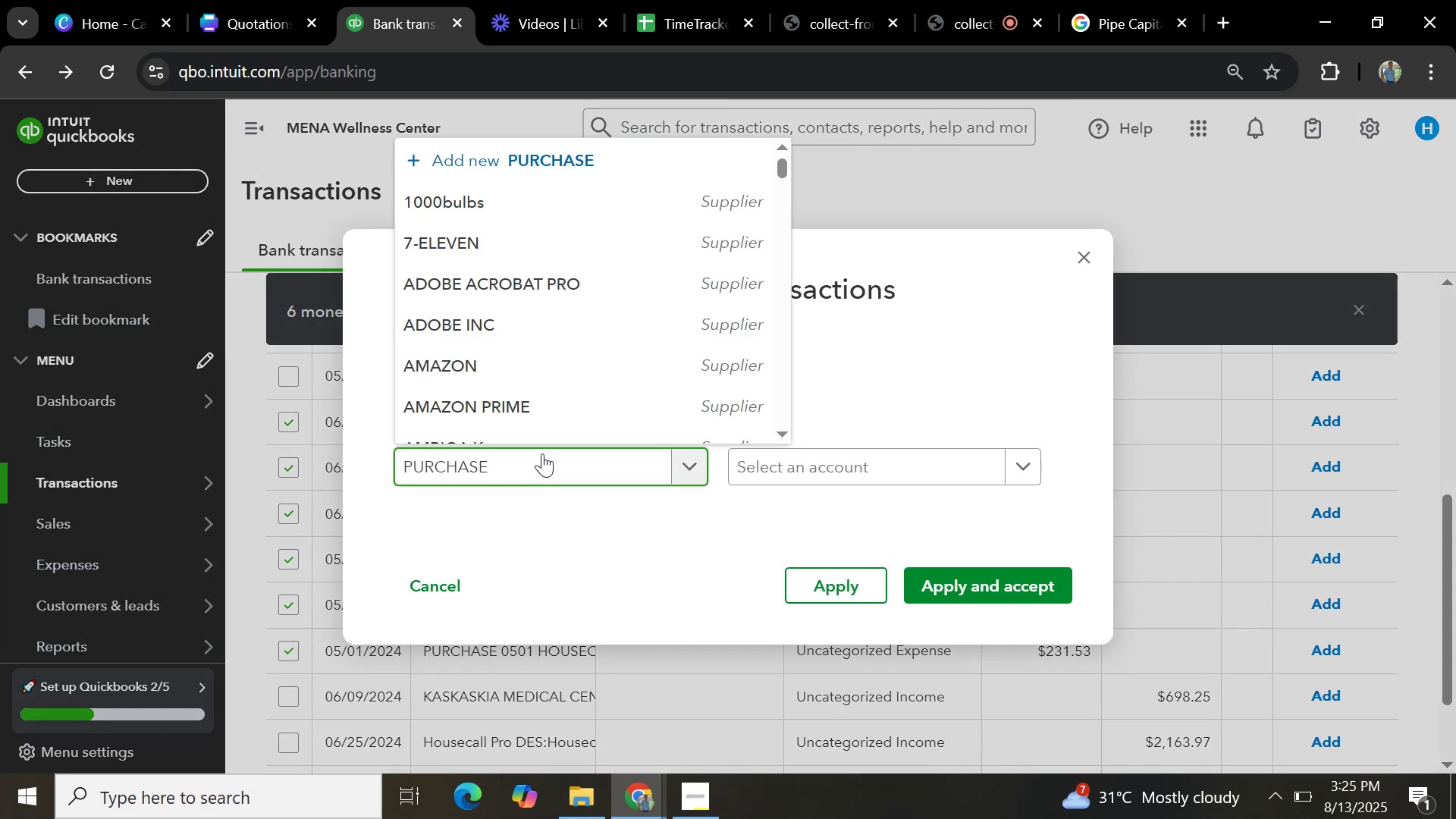 
mouse_move([554, 418])
 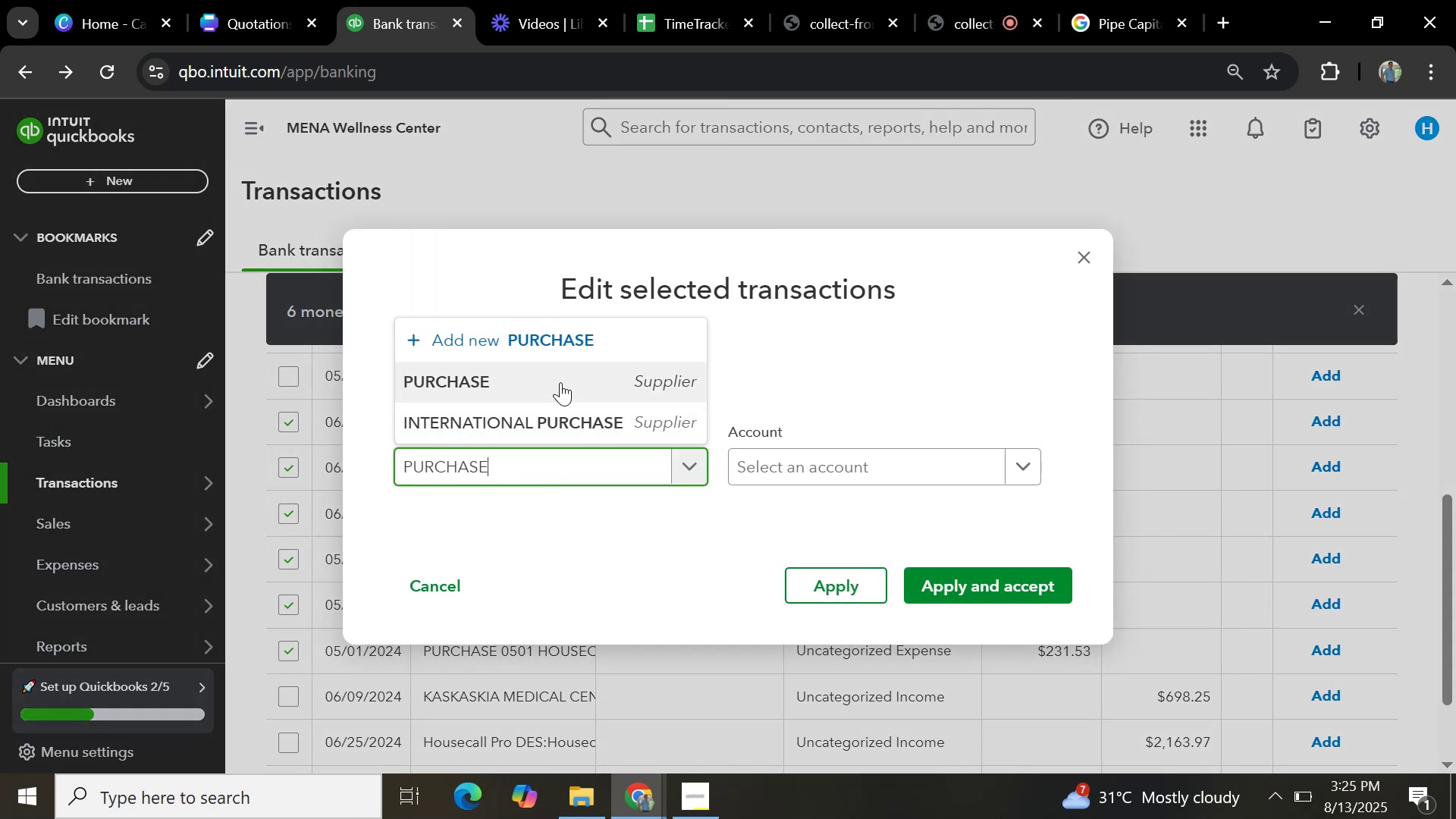 
left_click([560, 382])
 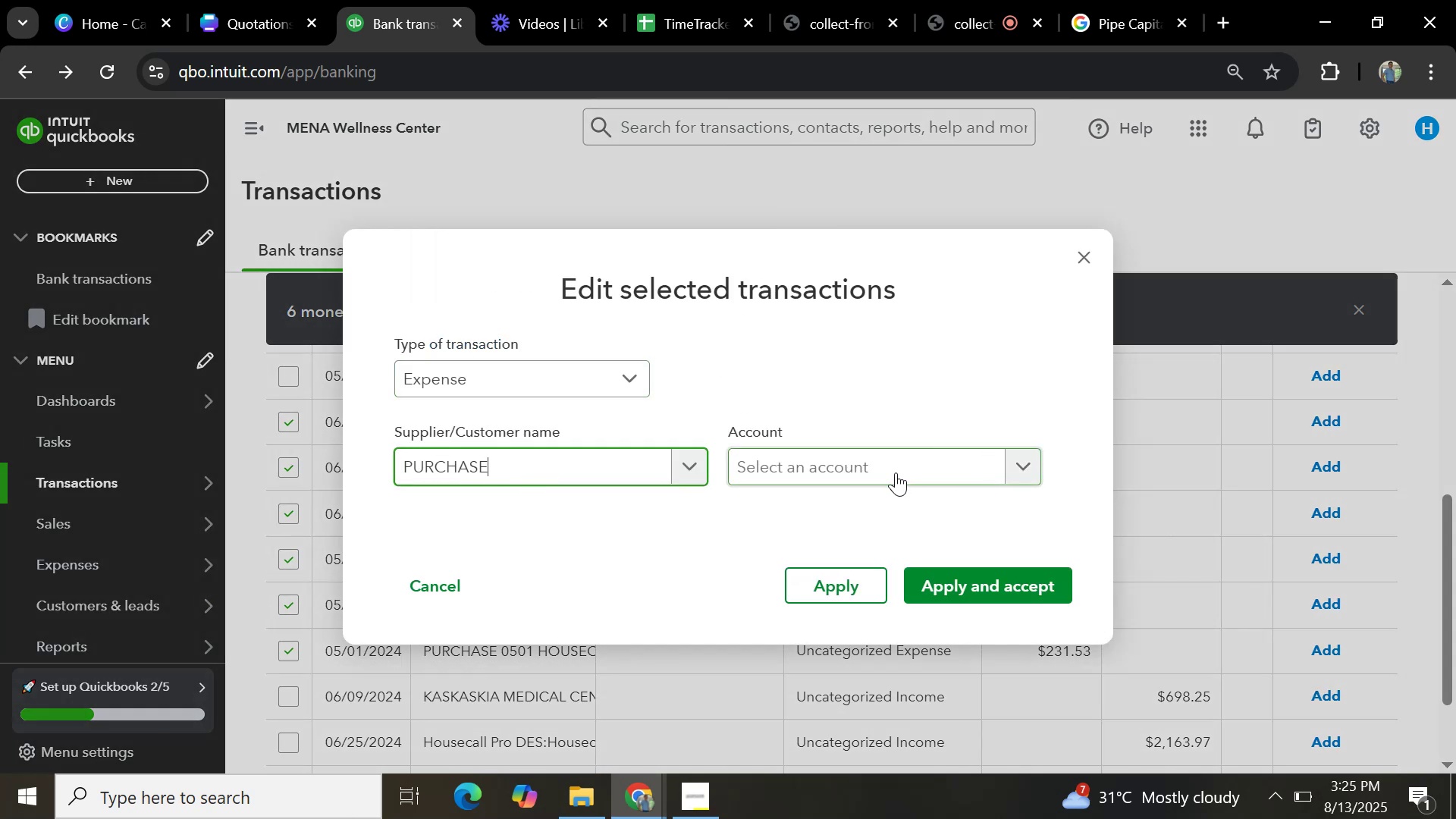 
left_click([896, 472])
 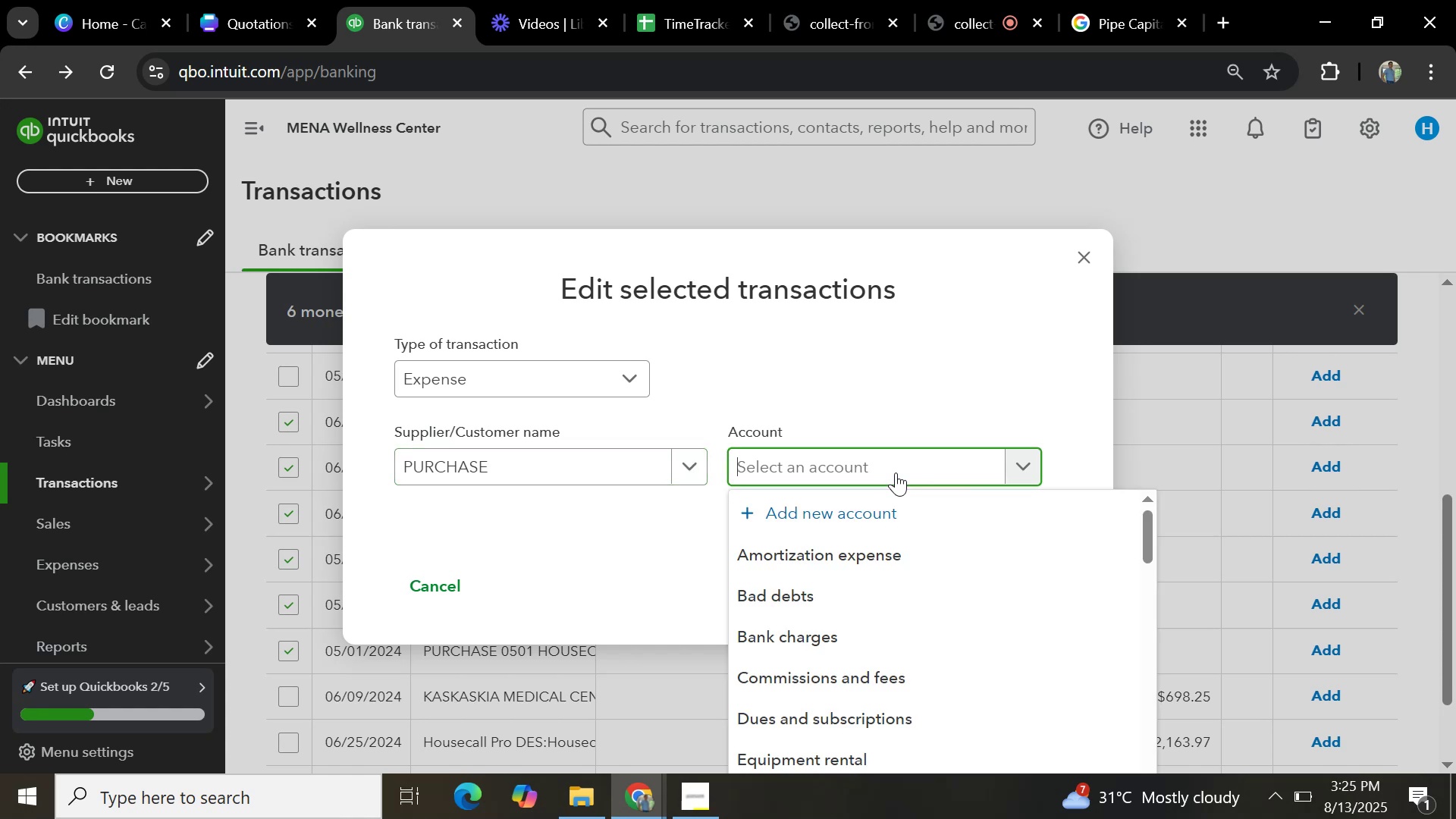 
type(general)
 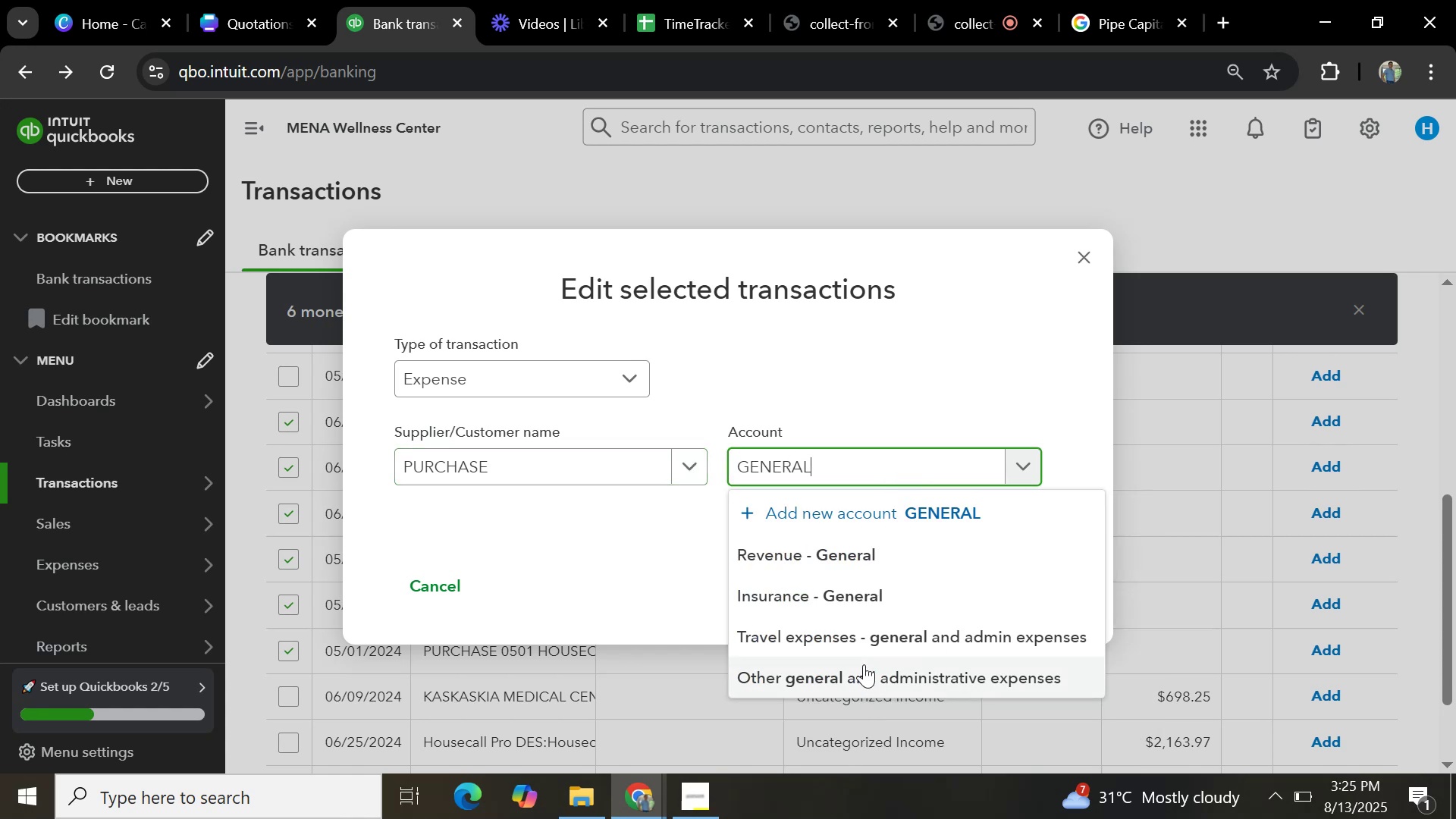 
left_click([855, 675])
 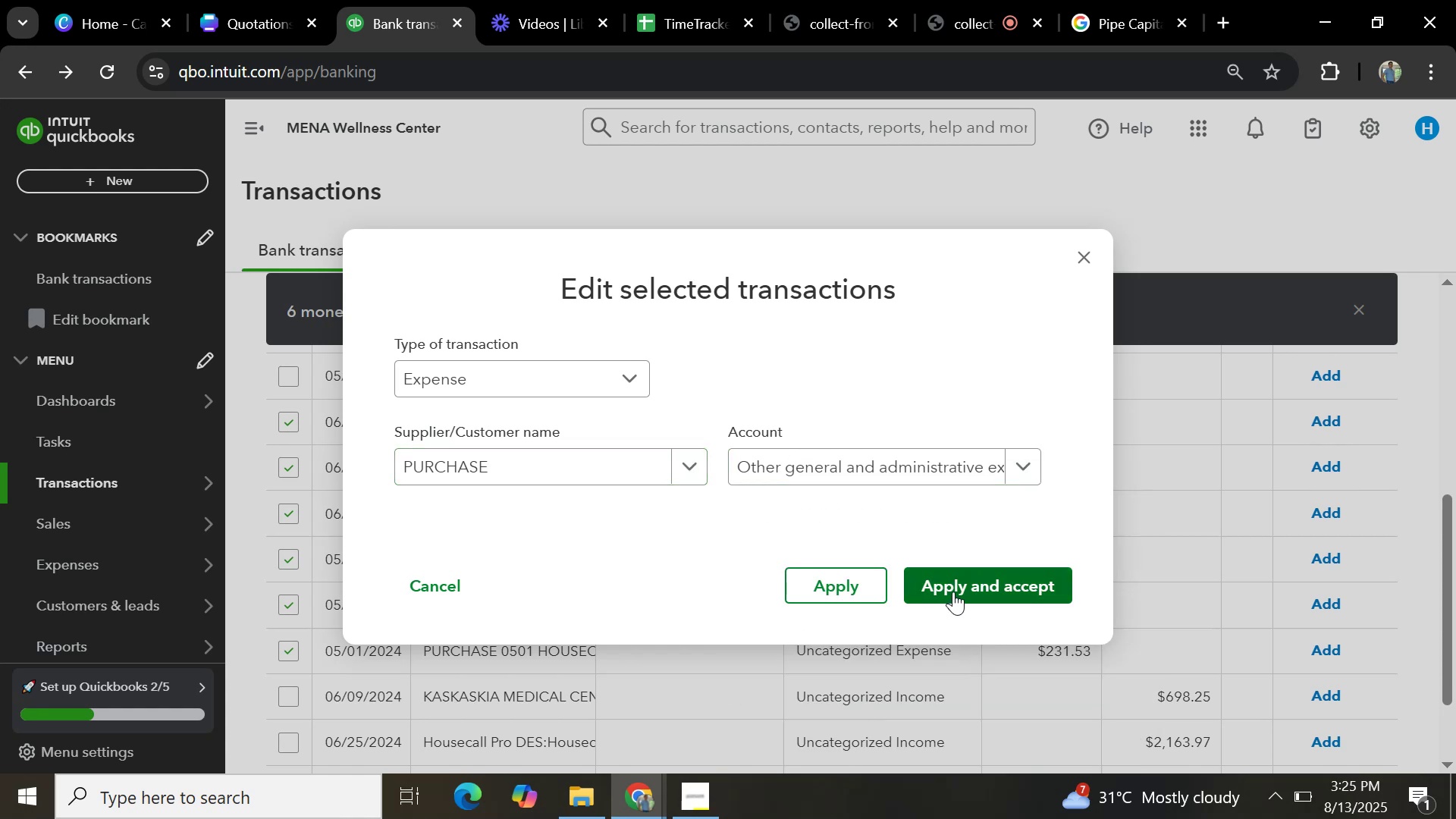 
left_click([954, 592])
 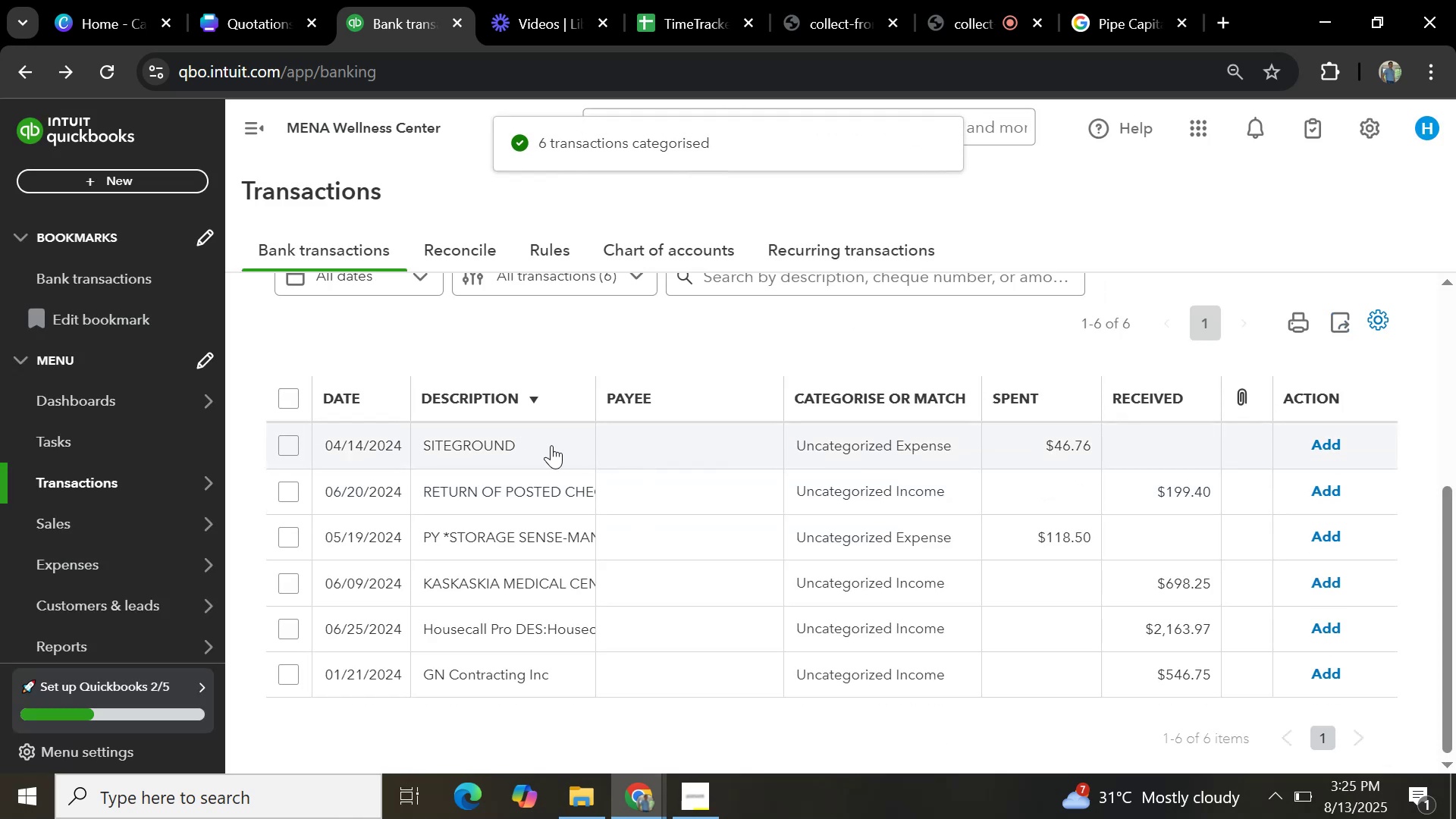 
left_click([550, 446])
 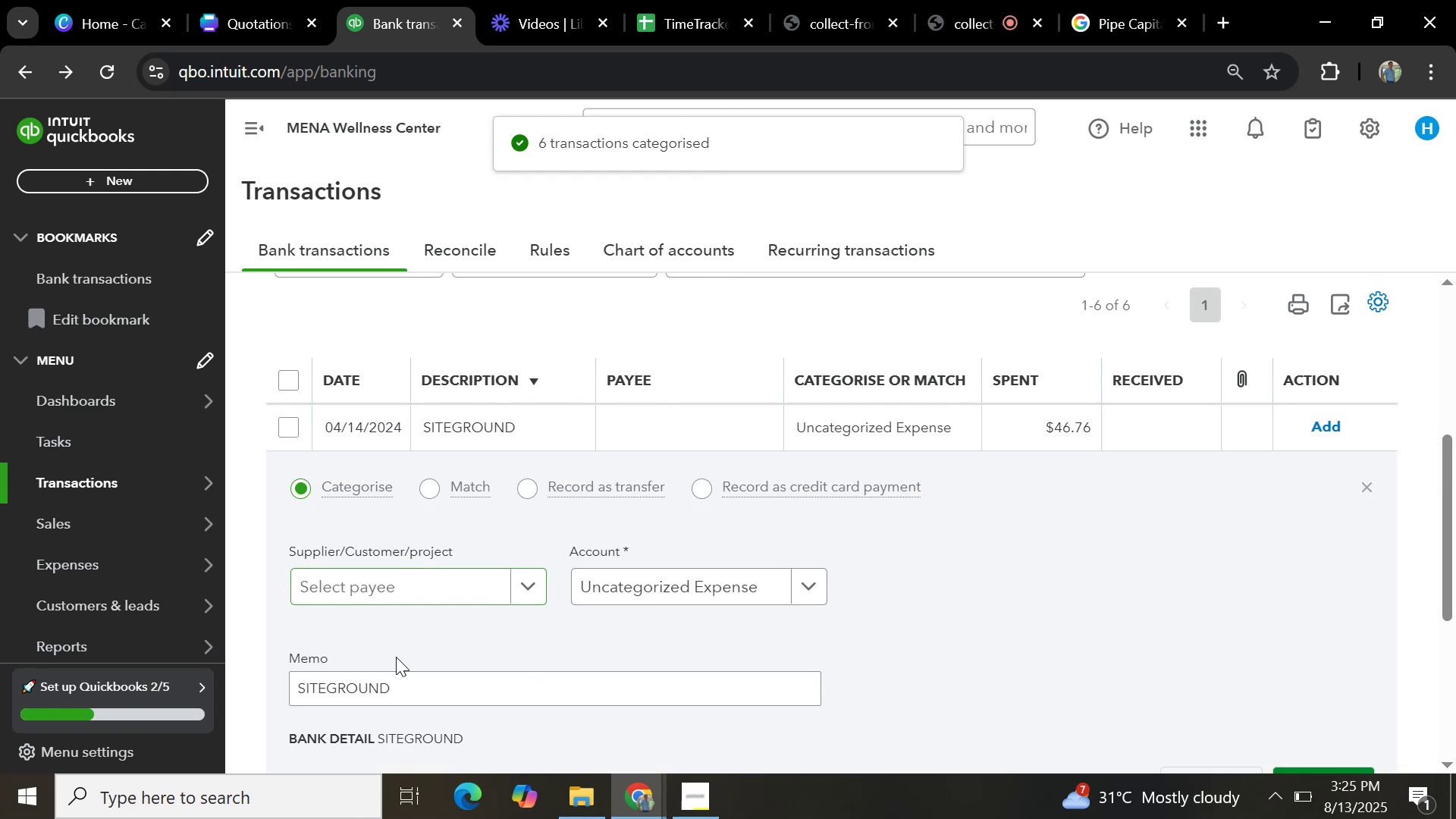 
left_click_drag(start_coordinate=[398, 673], to_coordinate=[238, 650])
 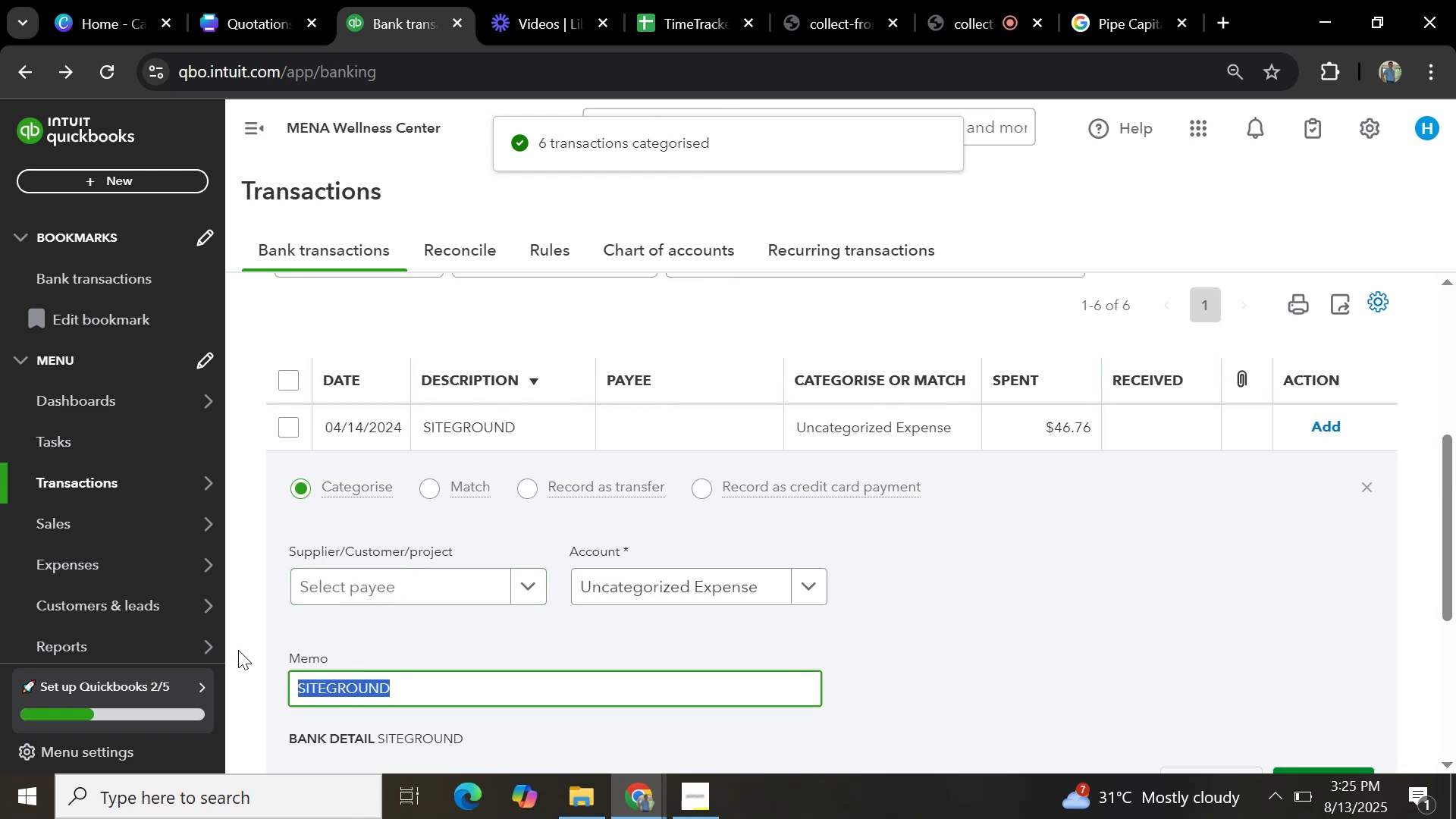 
key(Control+C)
 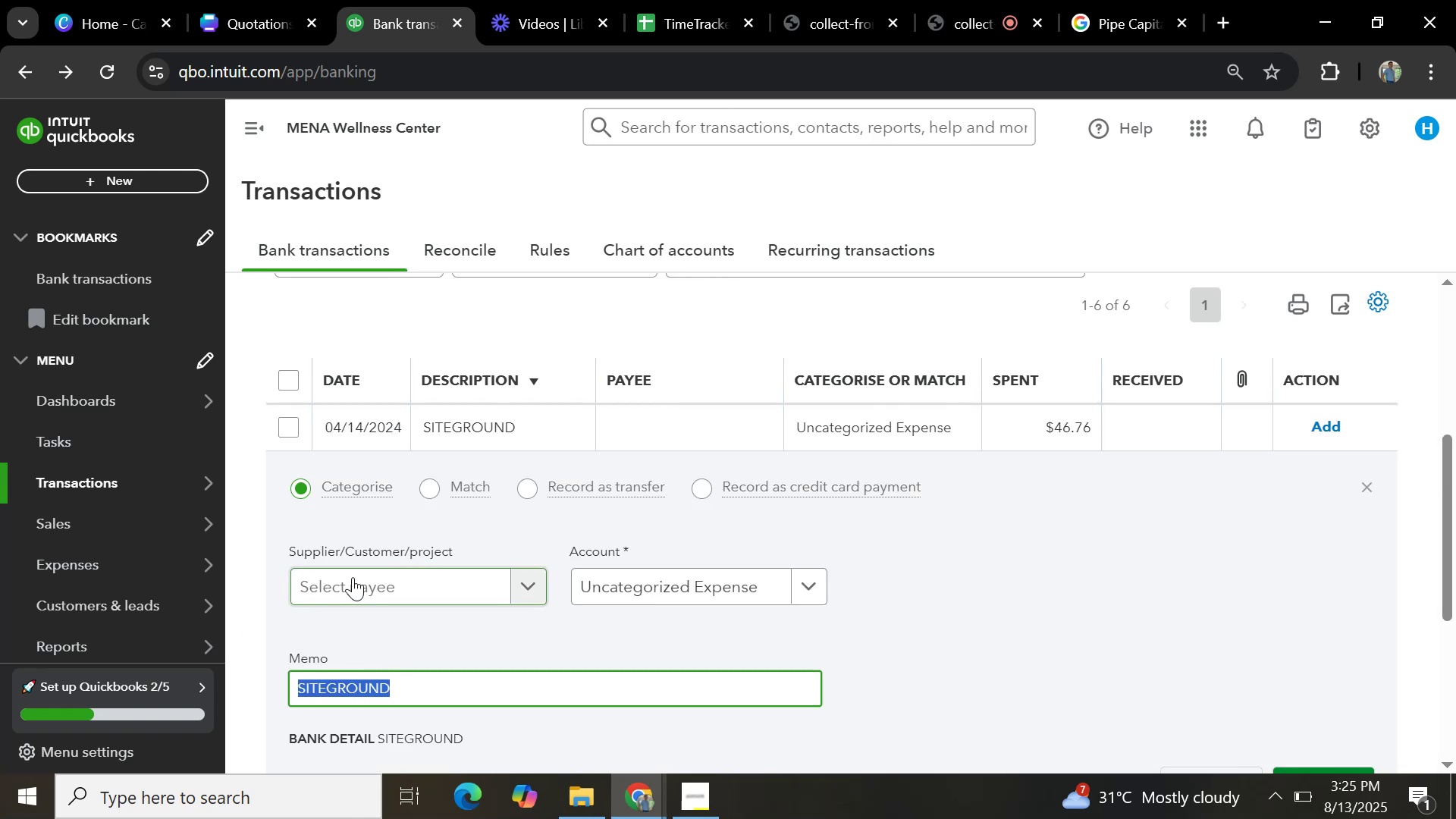 
left_click([353, 577])
 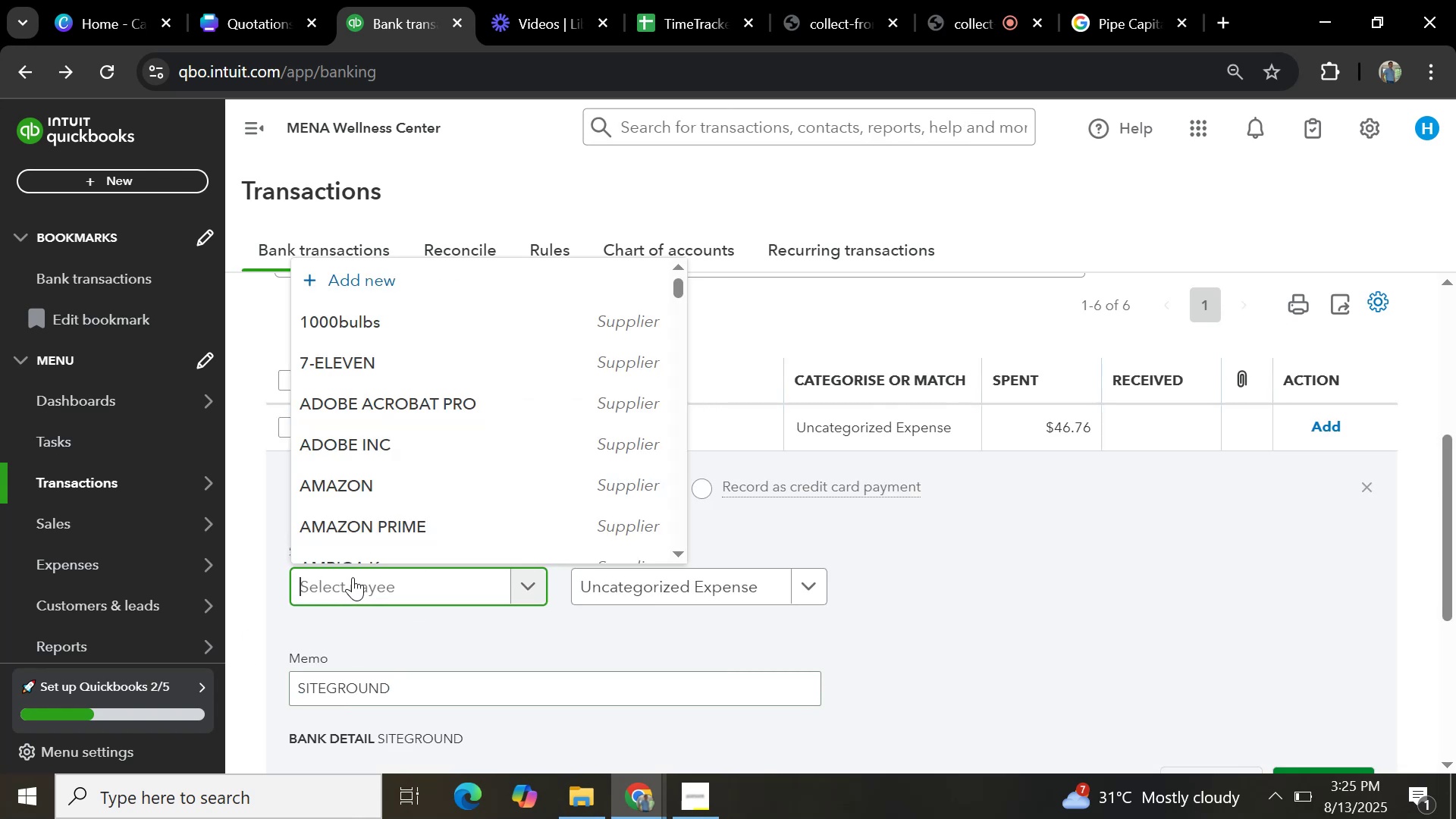 
key(Control+V)
 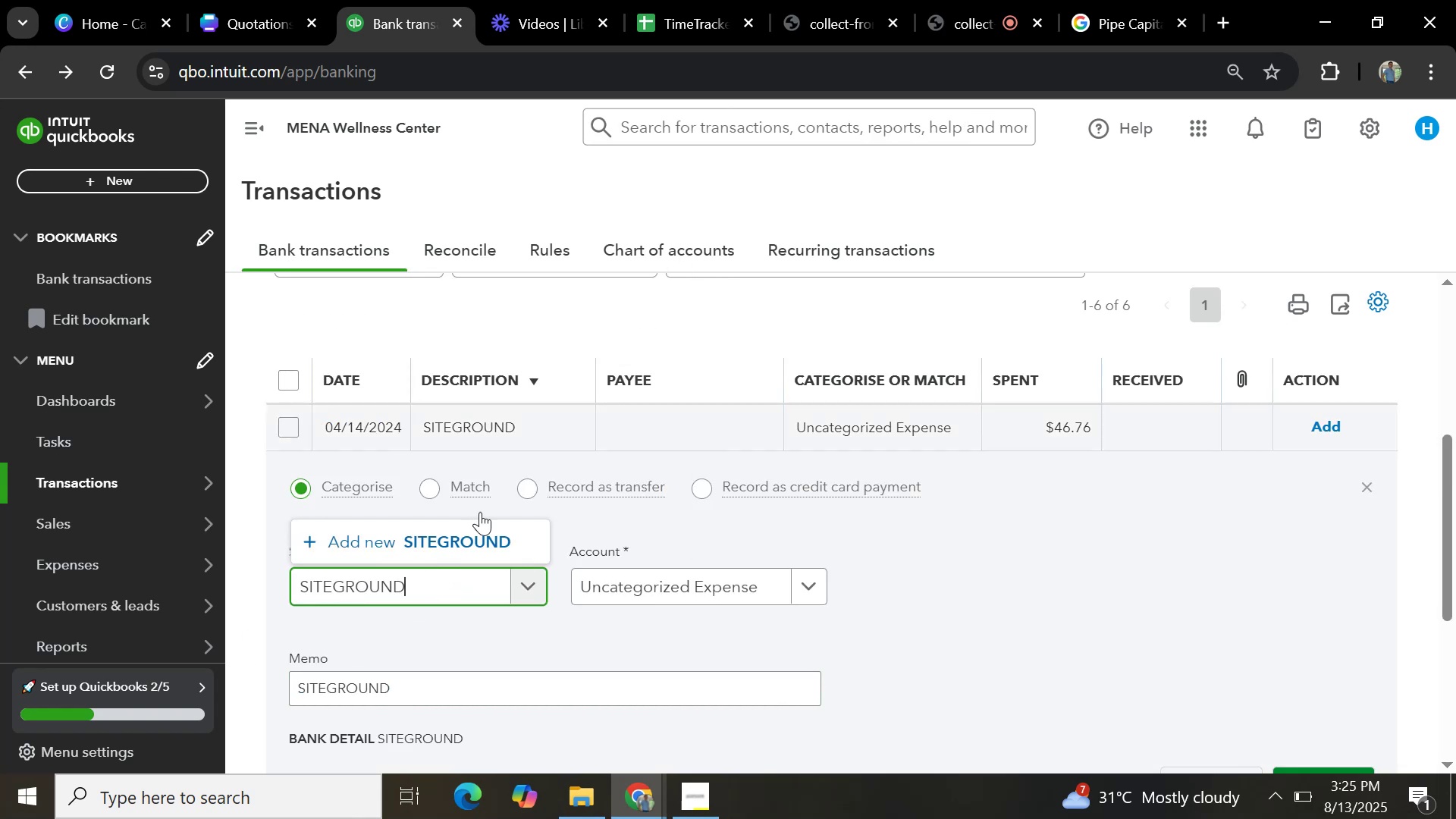 
left_click([480, 527])
 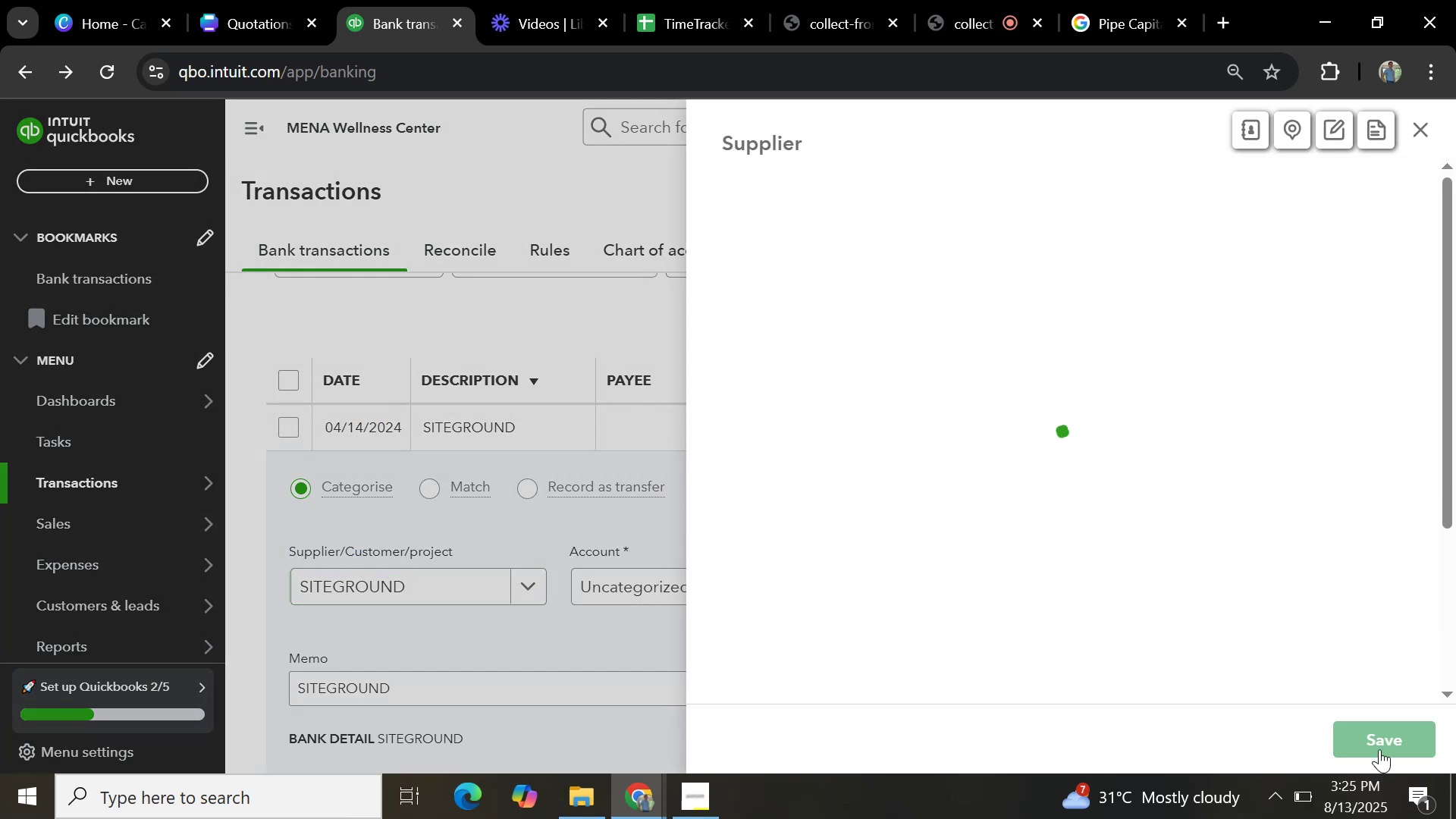 
left_click([1380, 742])
 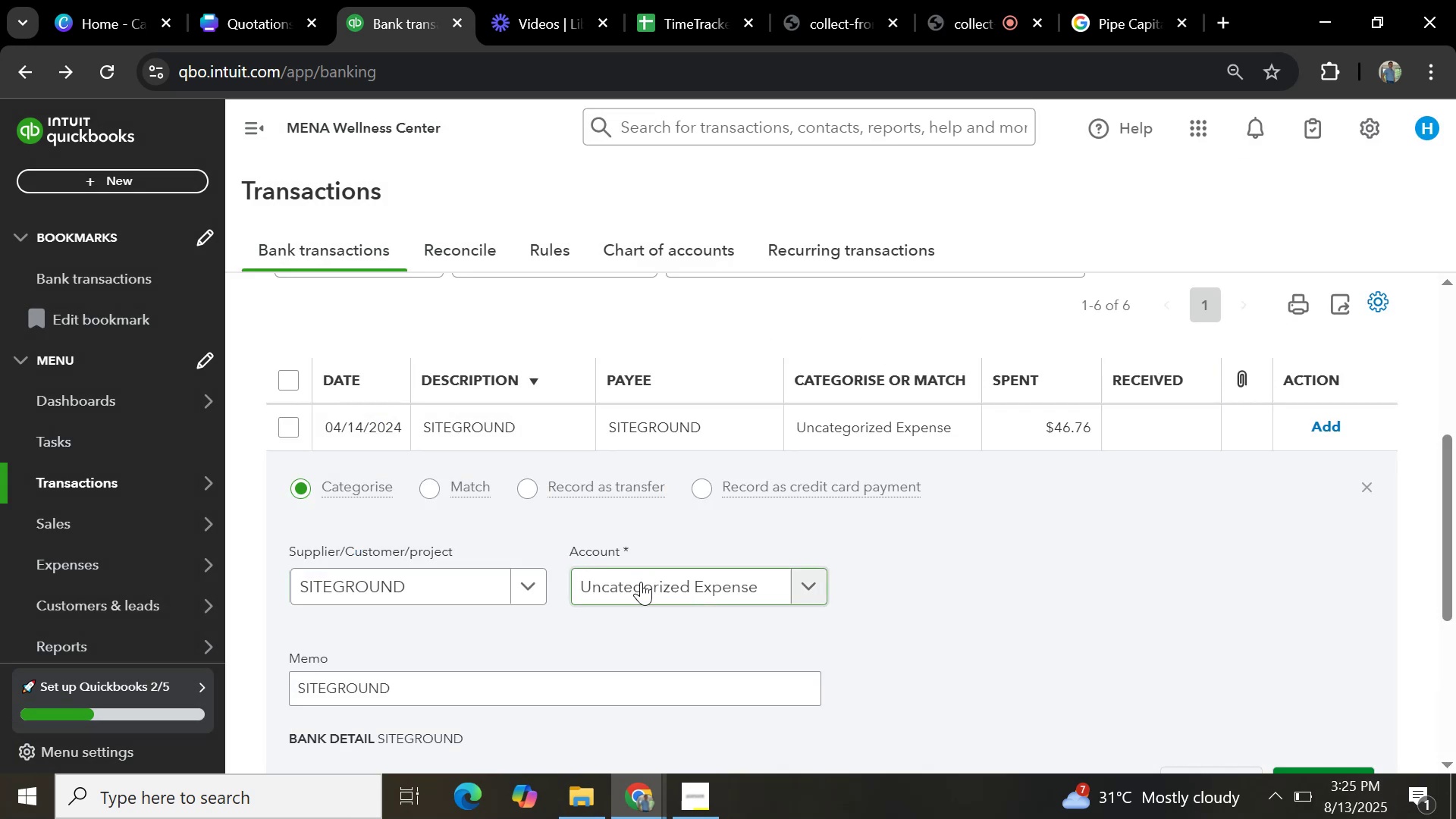 
left_click([641, 582])
 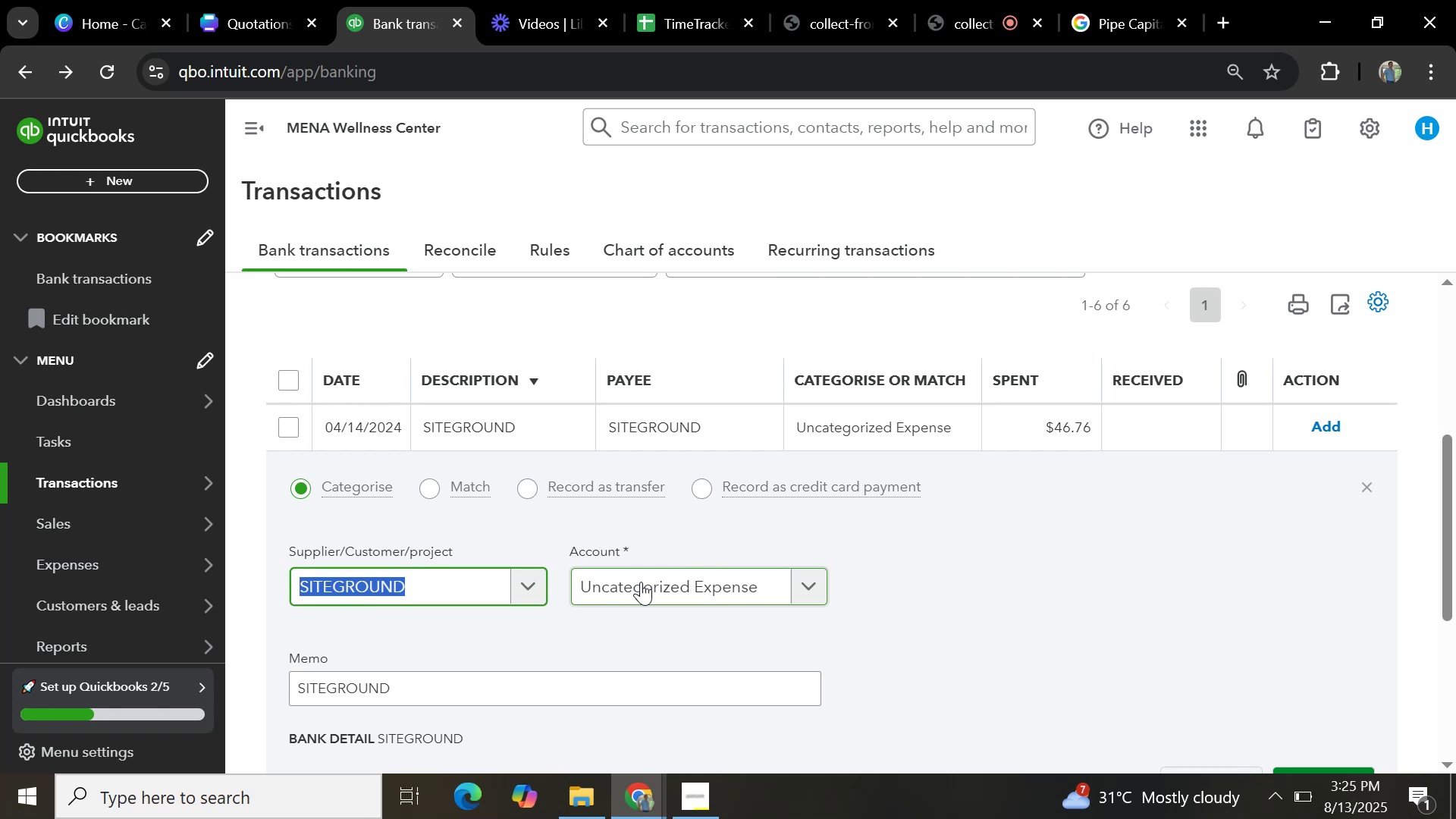 
left_click_drag(start_coordinate=[641, 582], to_coordinate=[632, 588])
 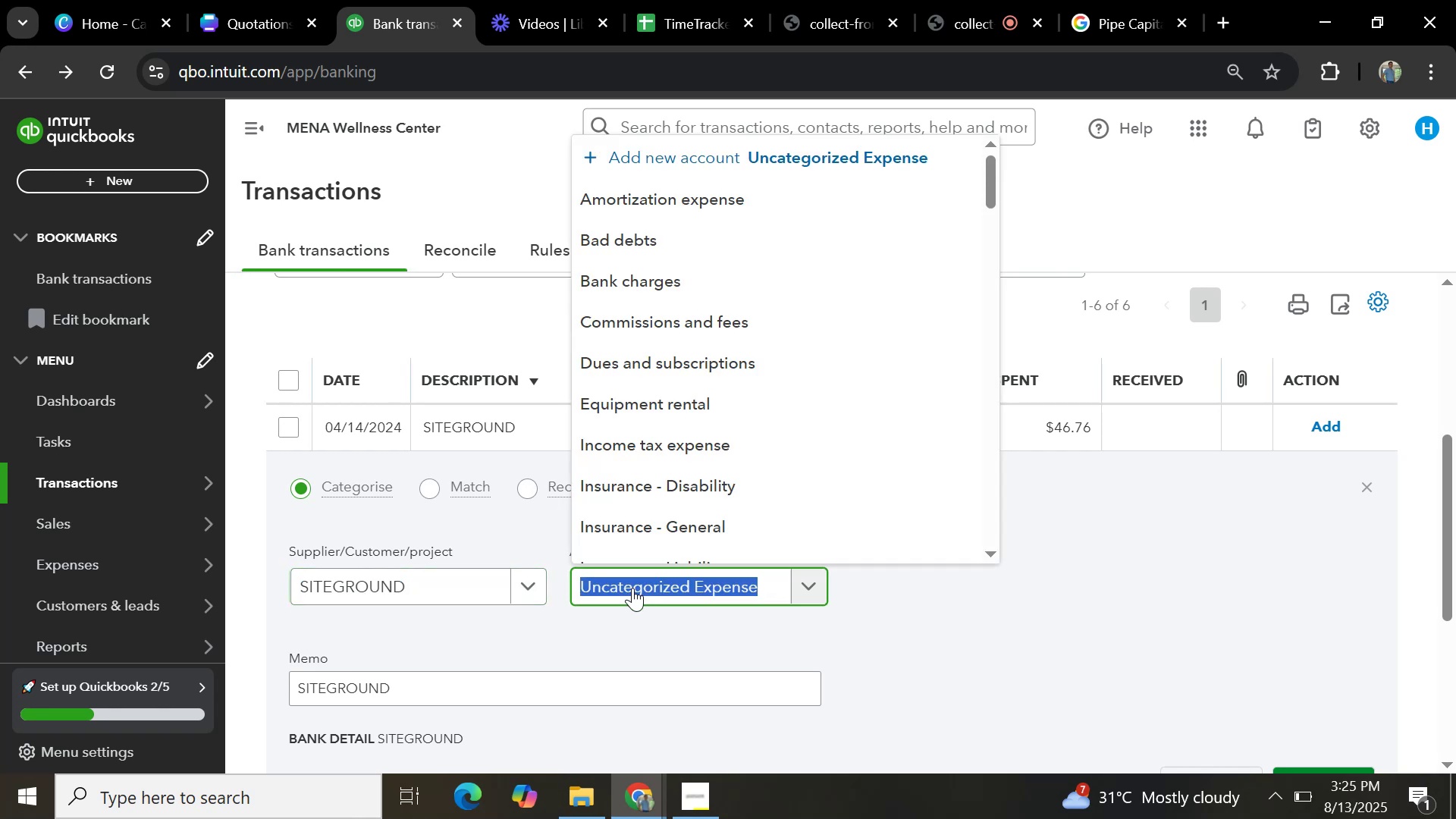 
type(genera)
 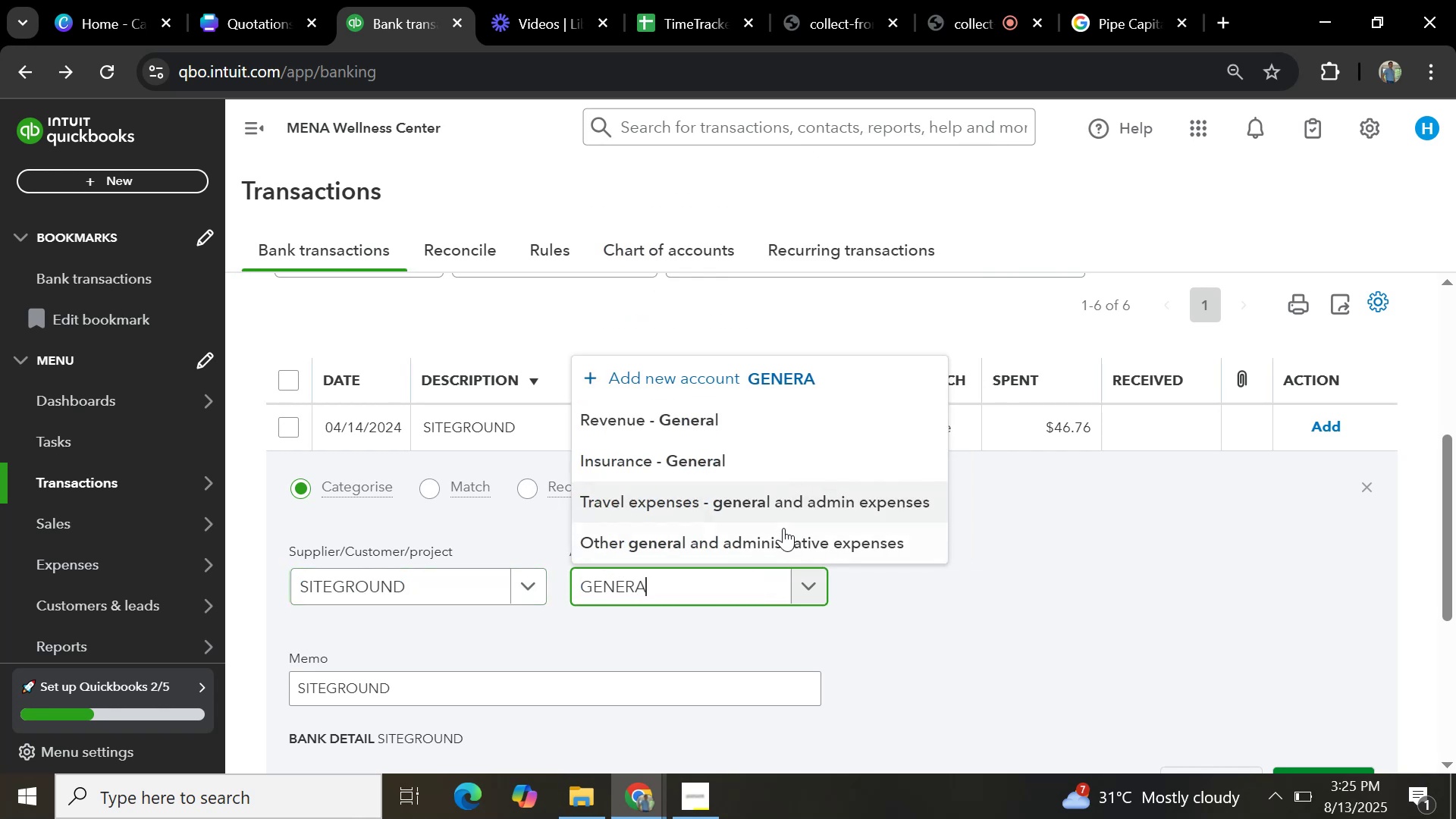 
left_click([792, 544])
 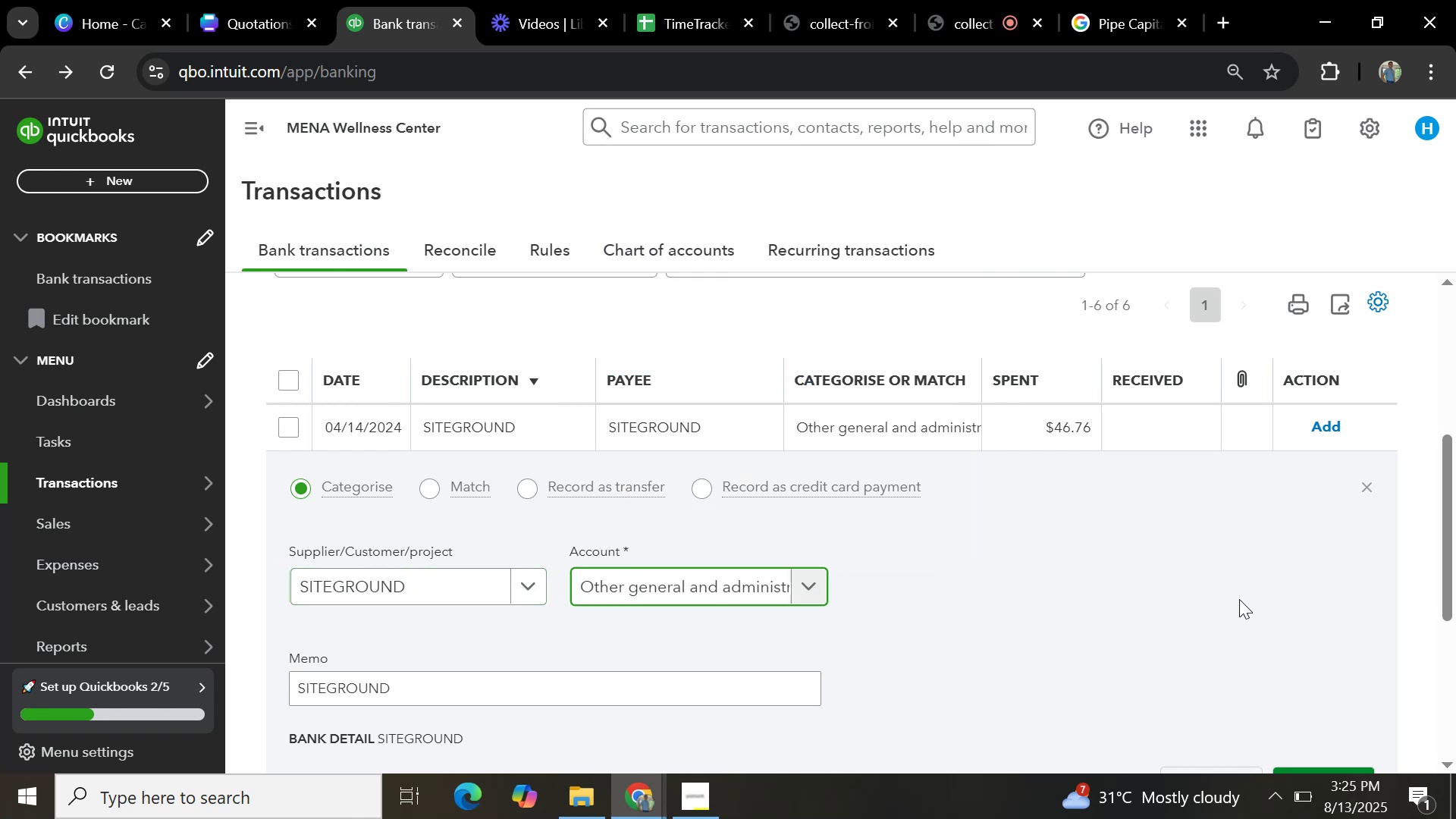 
scroll: coordinate [1221, 604], scroll_direction: down, amount: 1.0
 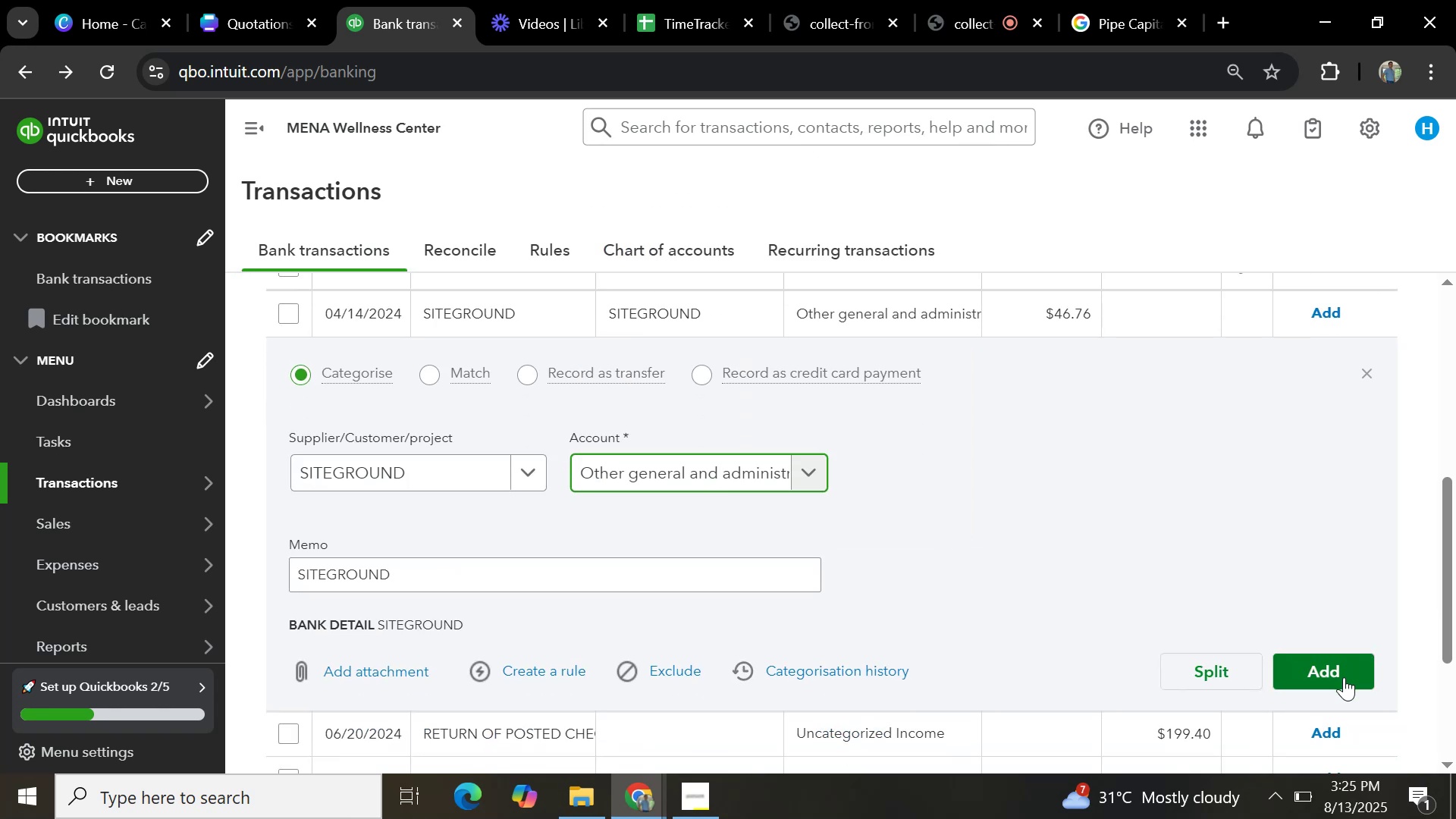 
left_click([1344, 677])
 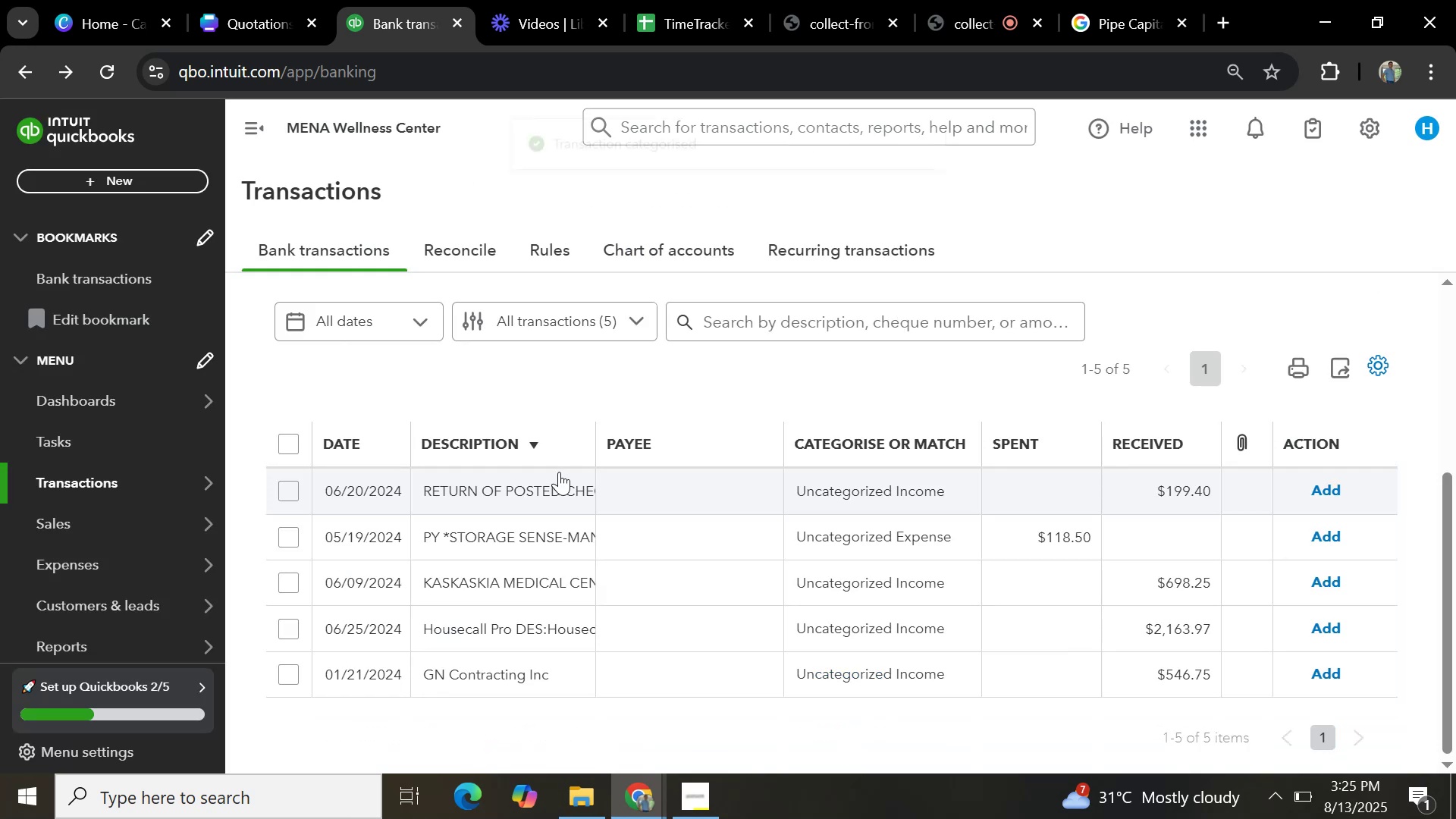 
scroll: coordinate [541, 453], scroll_direction: up, amount: 3.0
 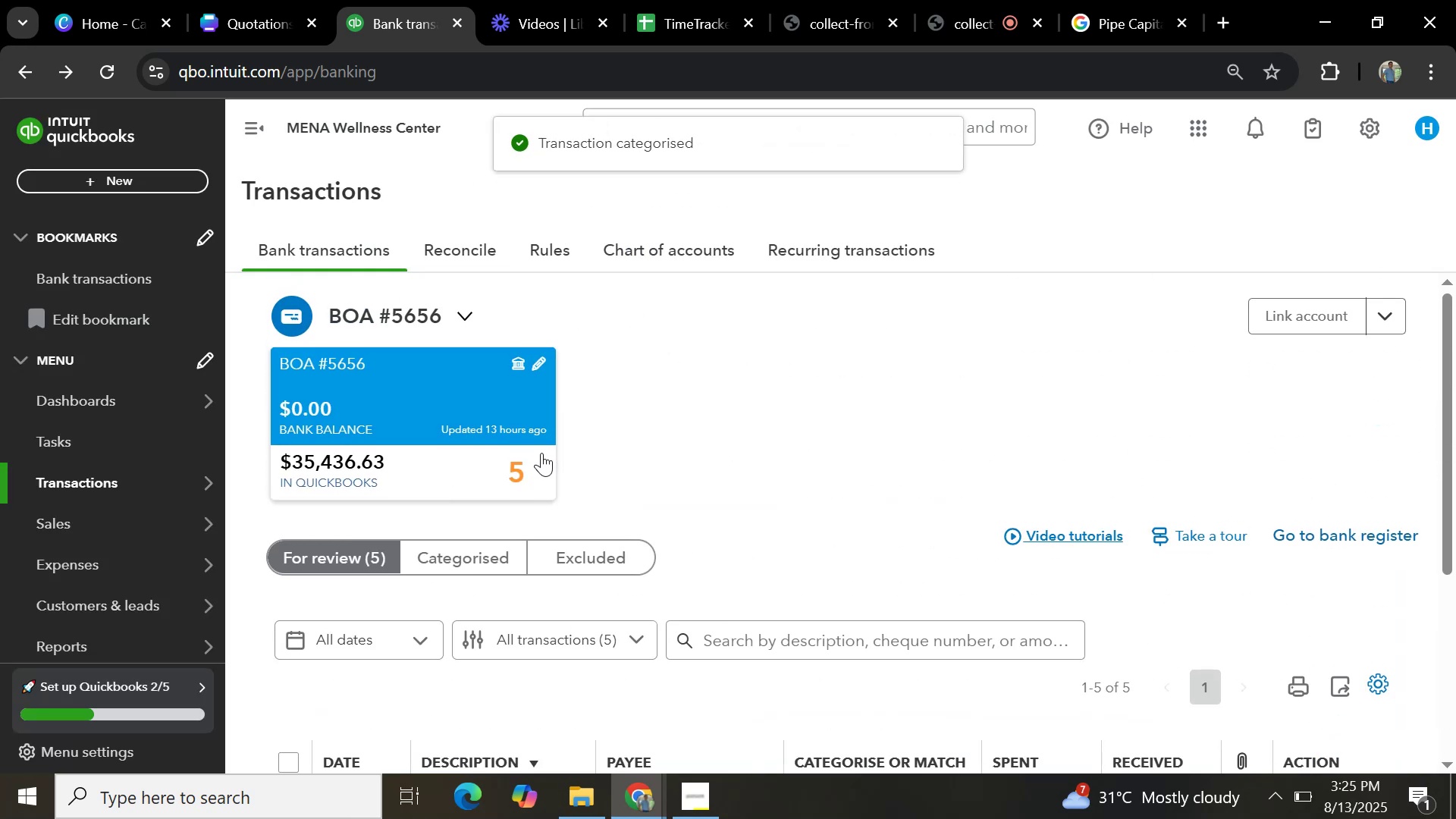 
scroll: coordinate [553, 469], scroll_direction: down, amount: 4.0
 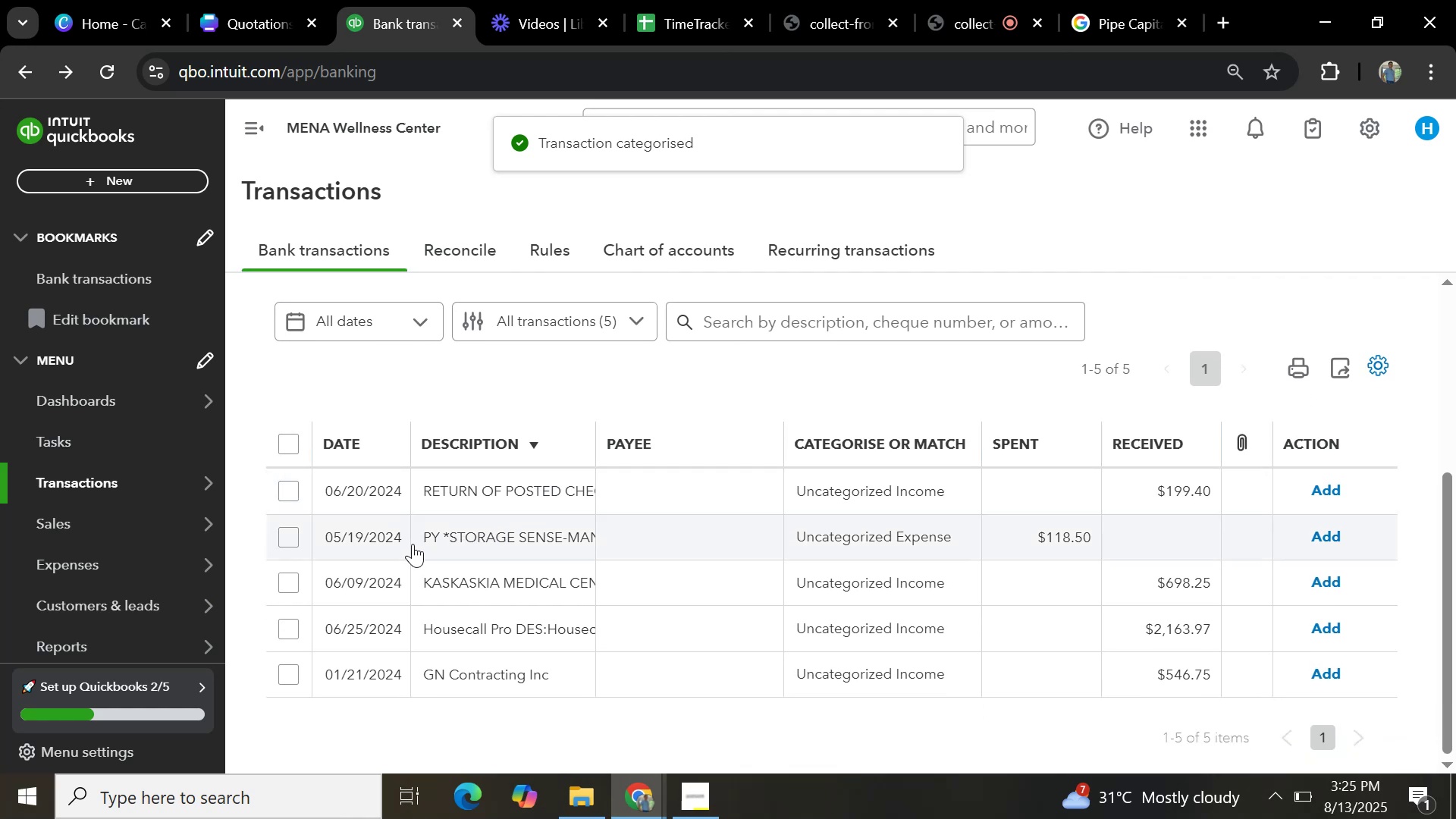 
scroll: coordinate [541, 529], scroll_direction: up, amount: 4.0
 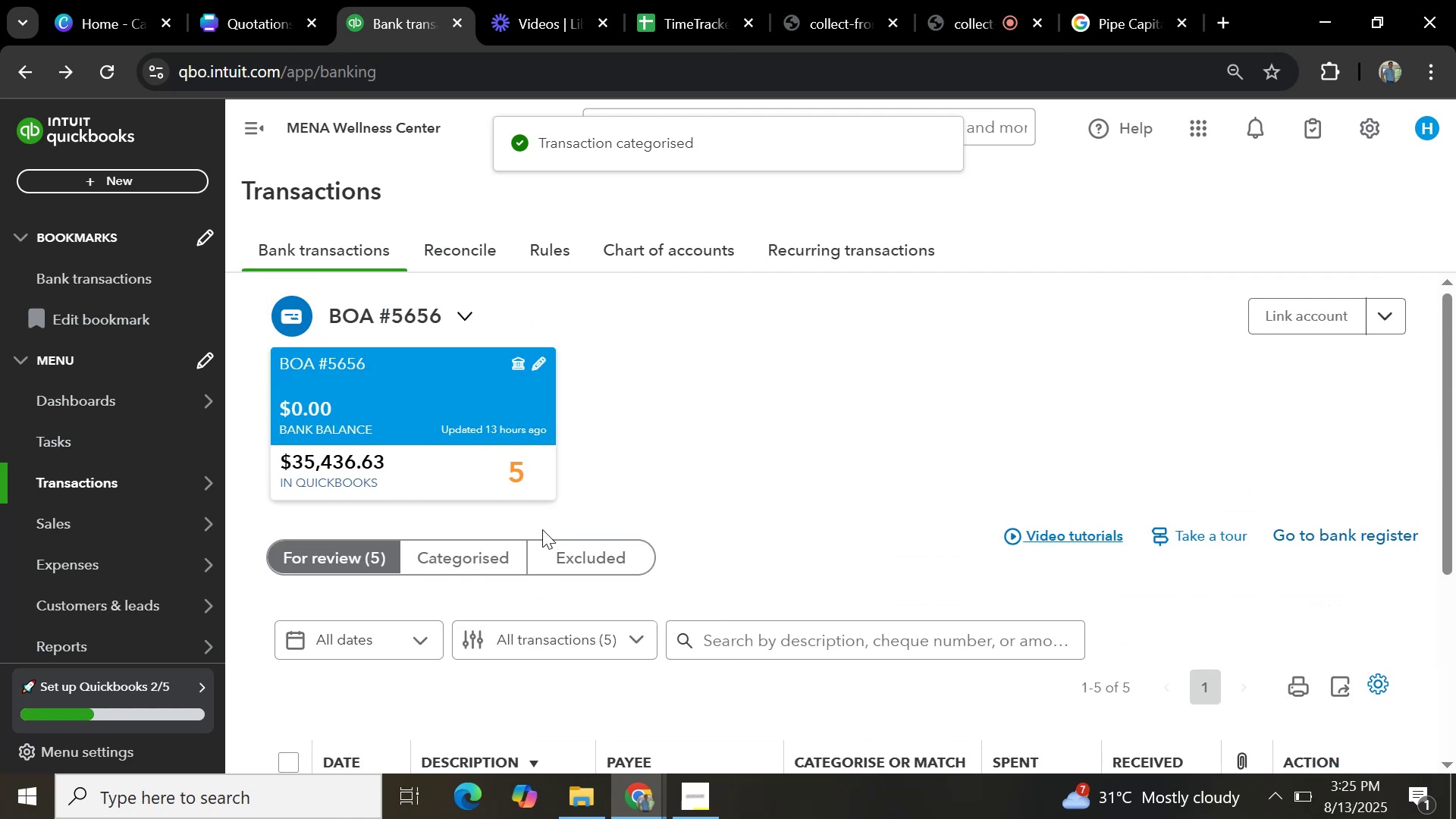 
scroll: coordinate [542, 529], scroll_direction: down, amount: 3.0
 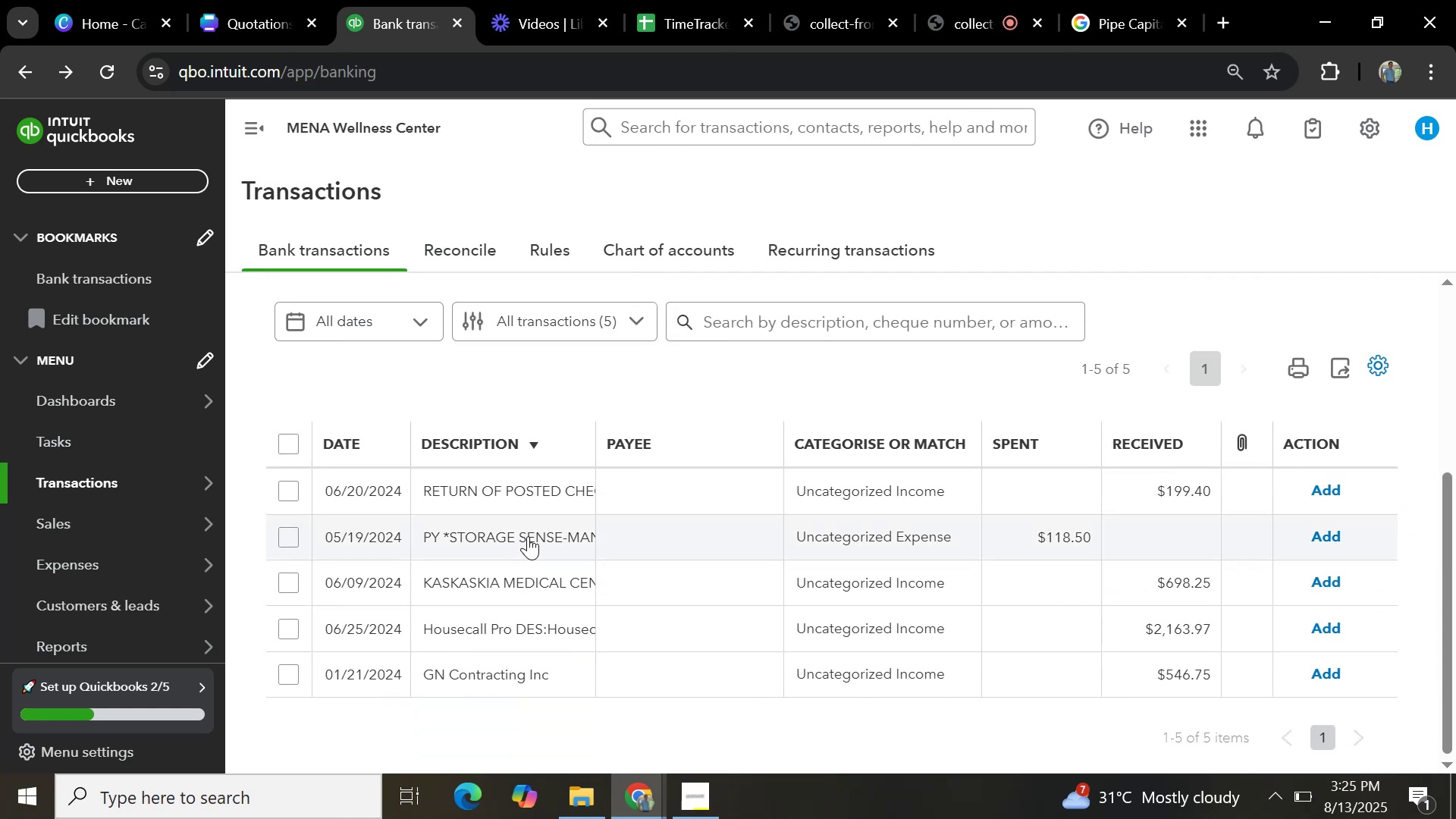 
wait(6.04)
 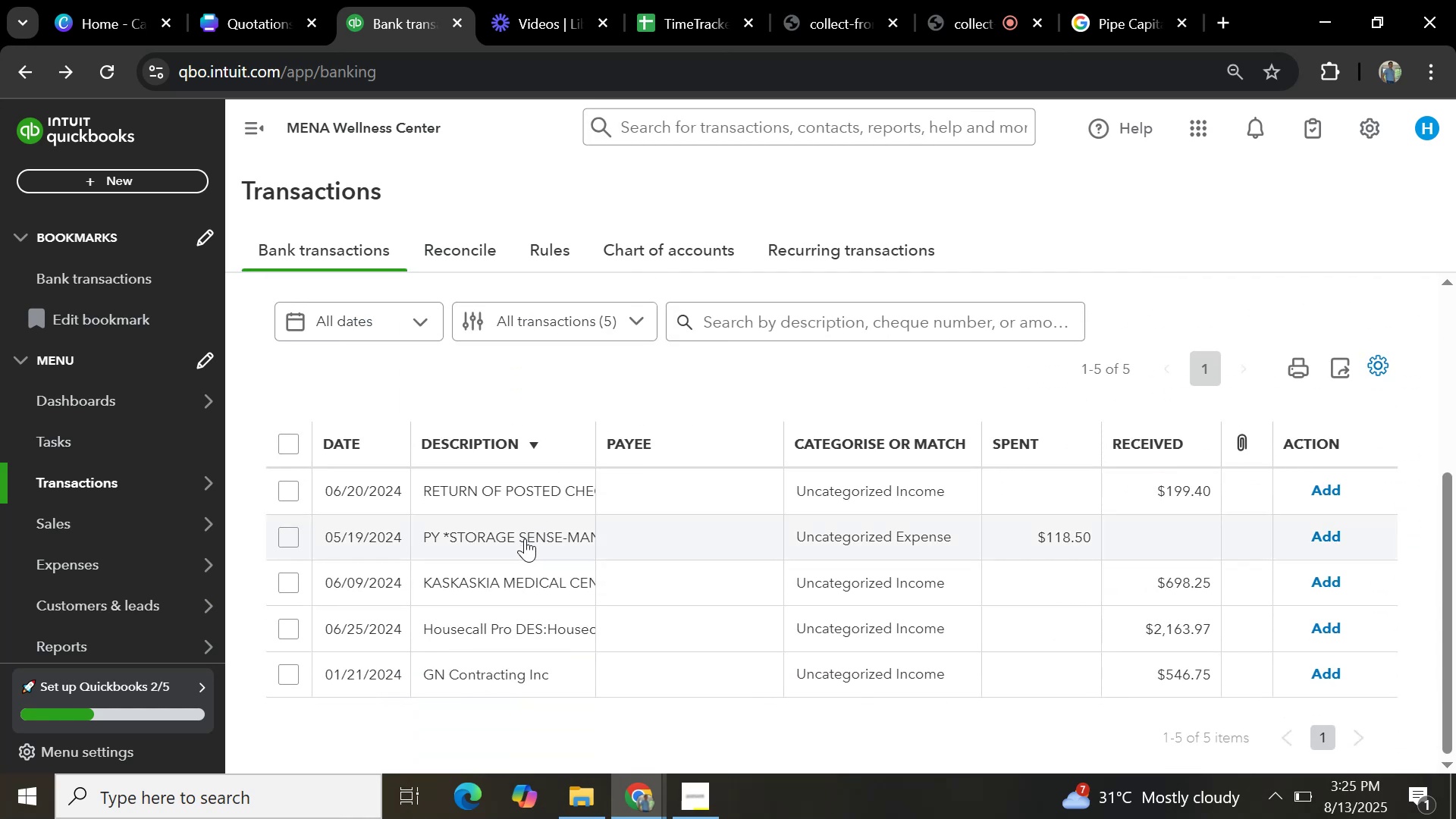 
left_click([528, 536])
 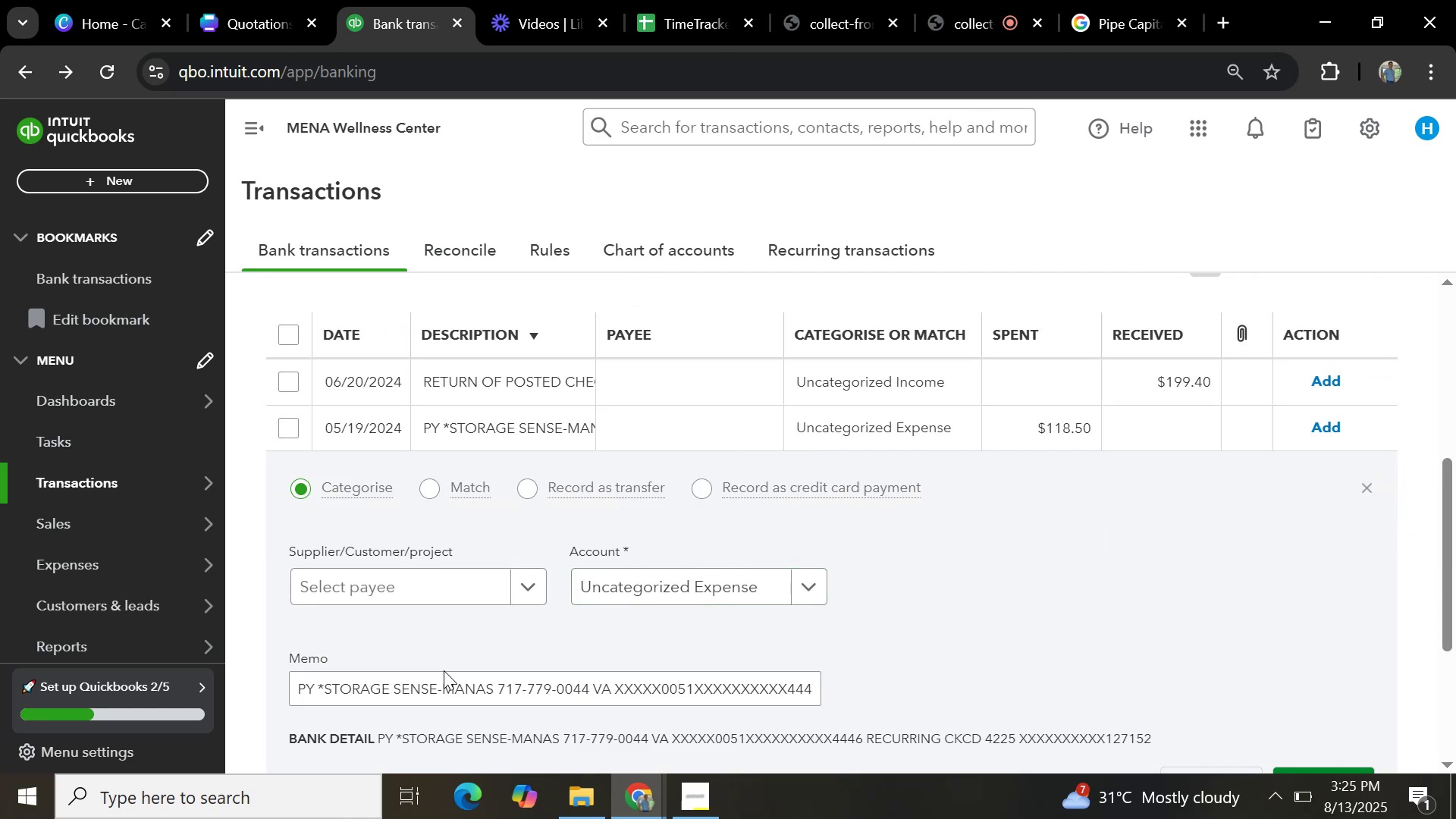 
scroll: coordinate [428, 682], scroll_direction: down, amount: 1.0
 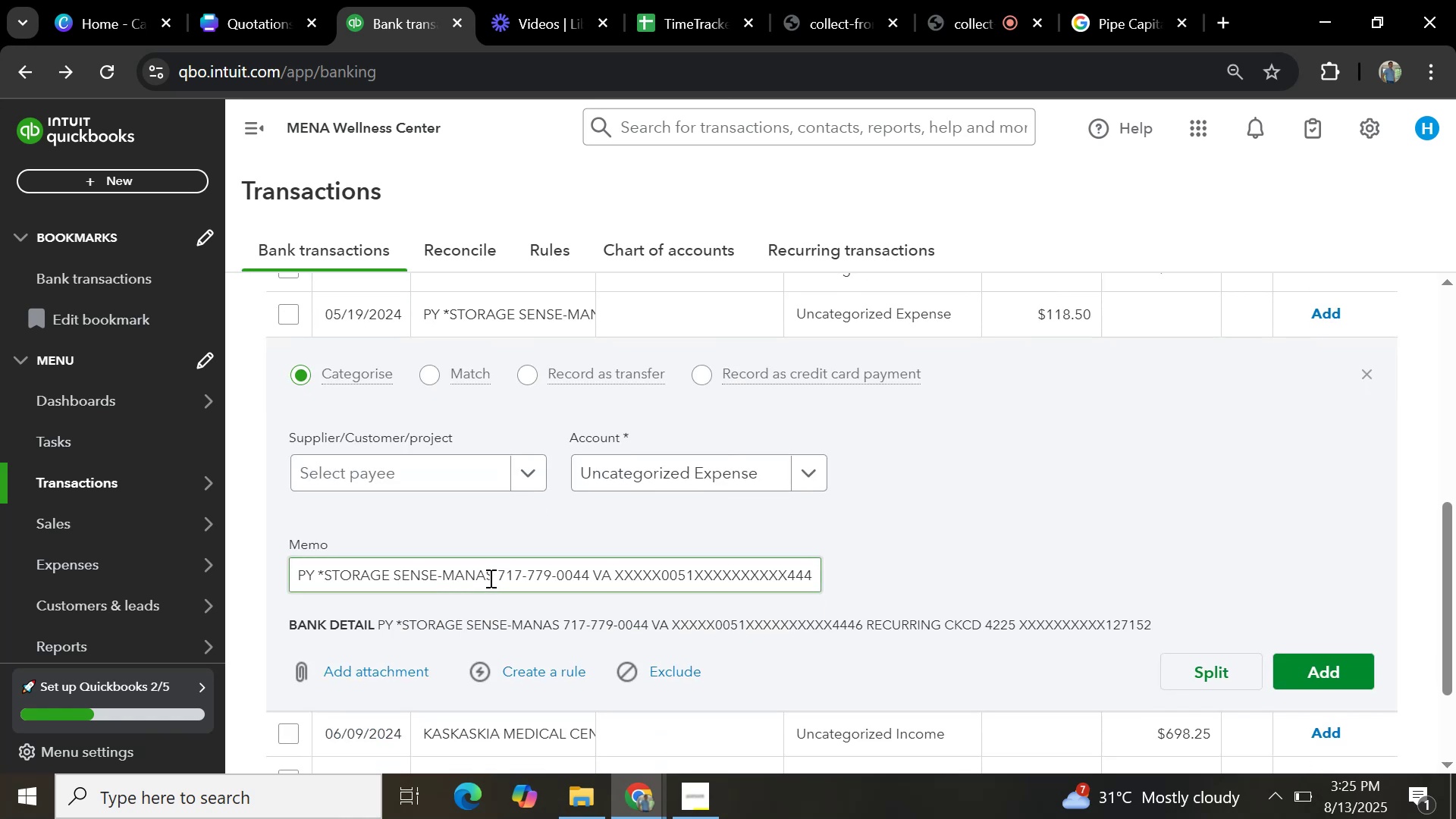 
left_click_drag(start_coordinate=[491, 576], to_coordinate=[322, 580])
 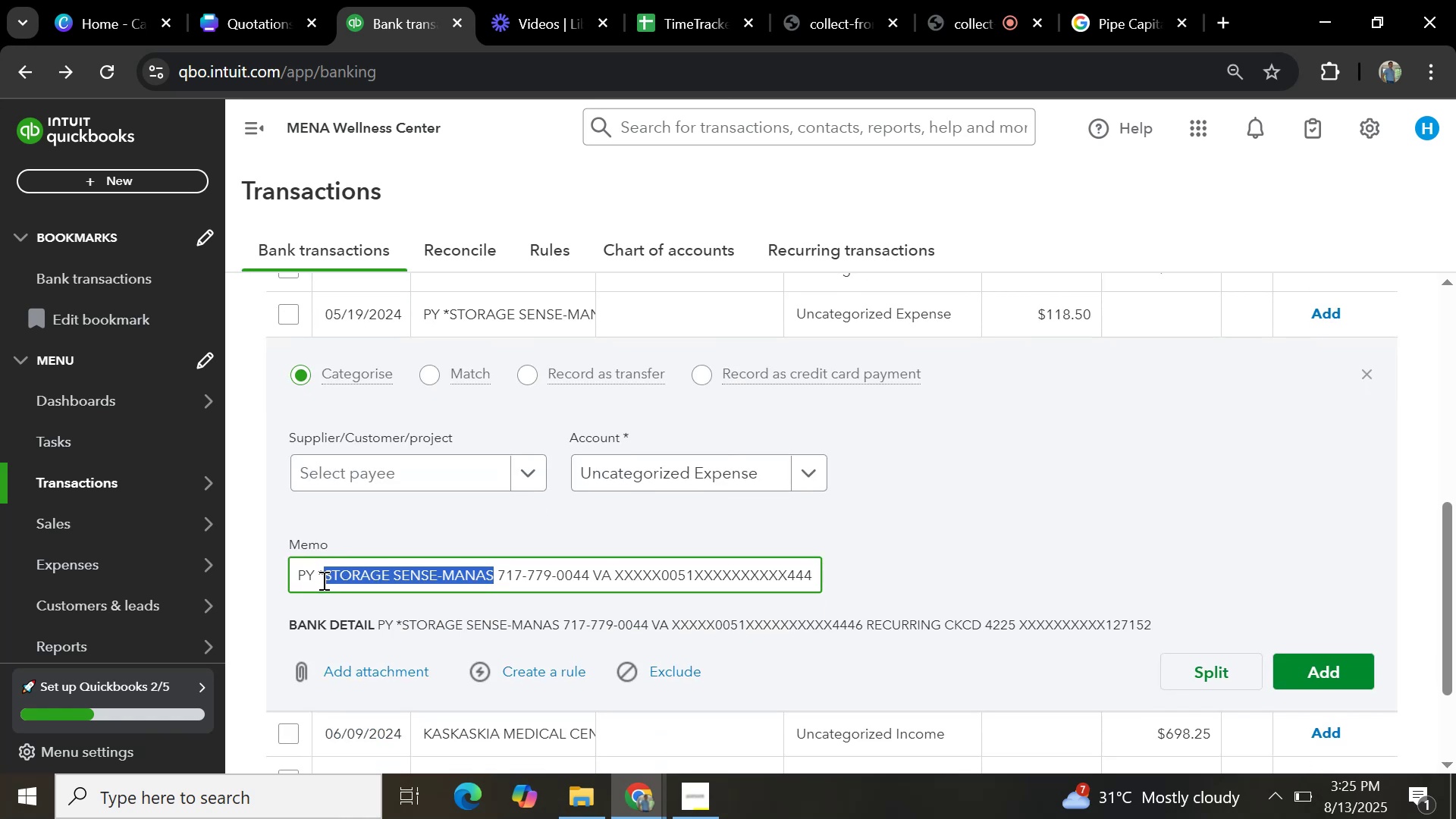 
key(Control+C)
 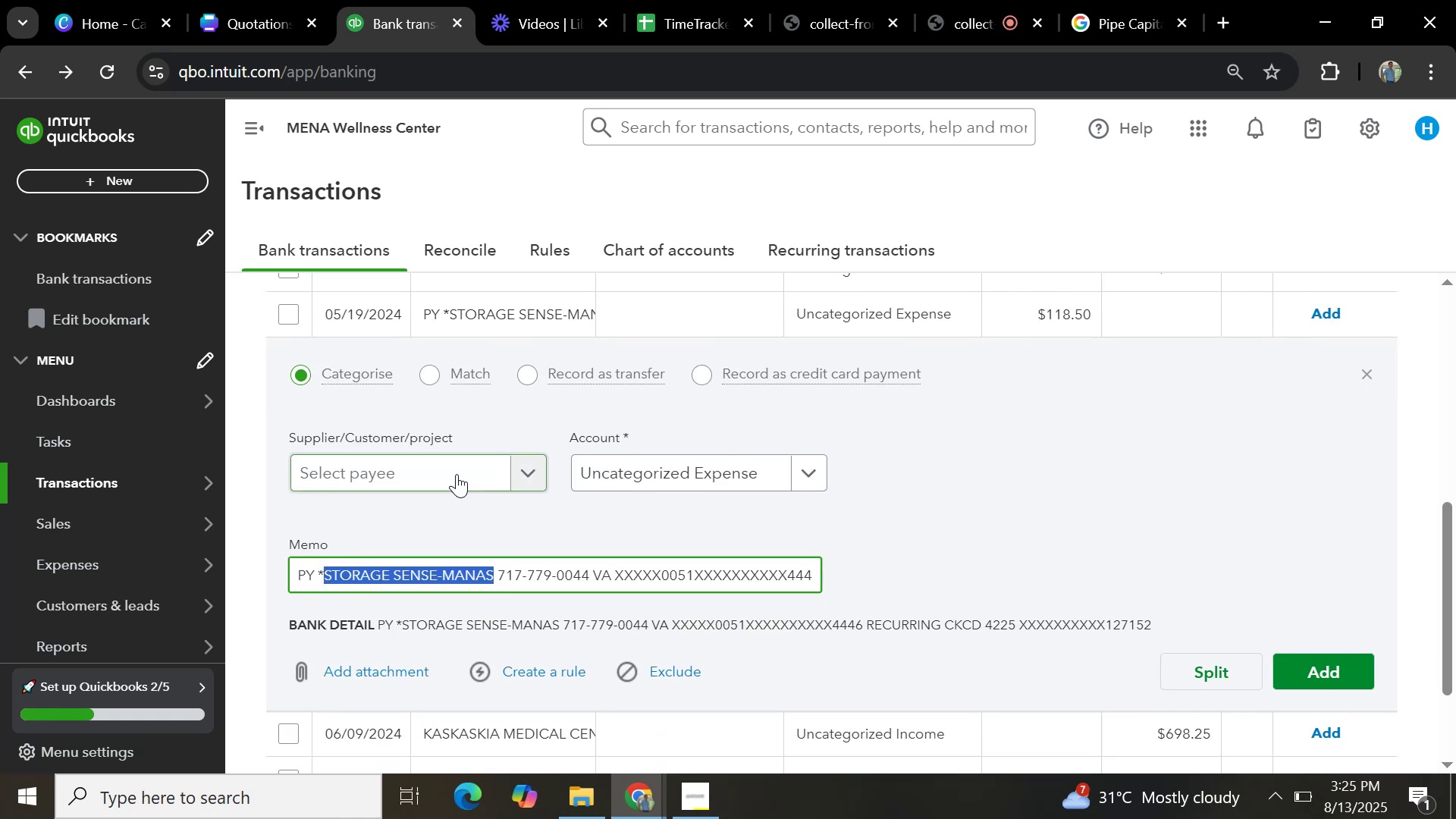 
left_click([457, 474])
 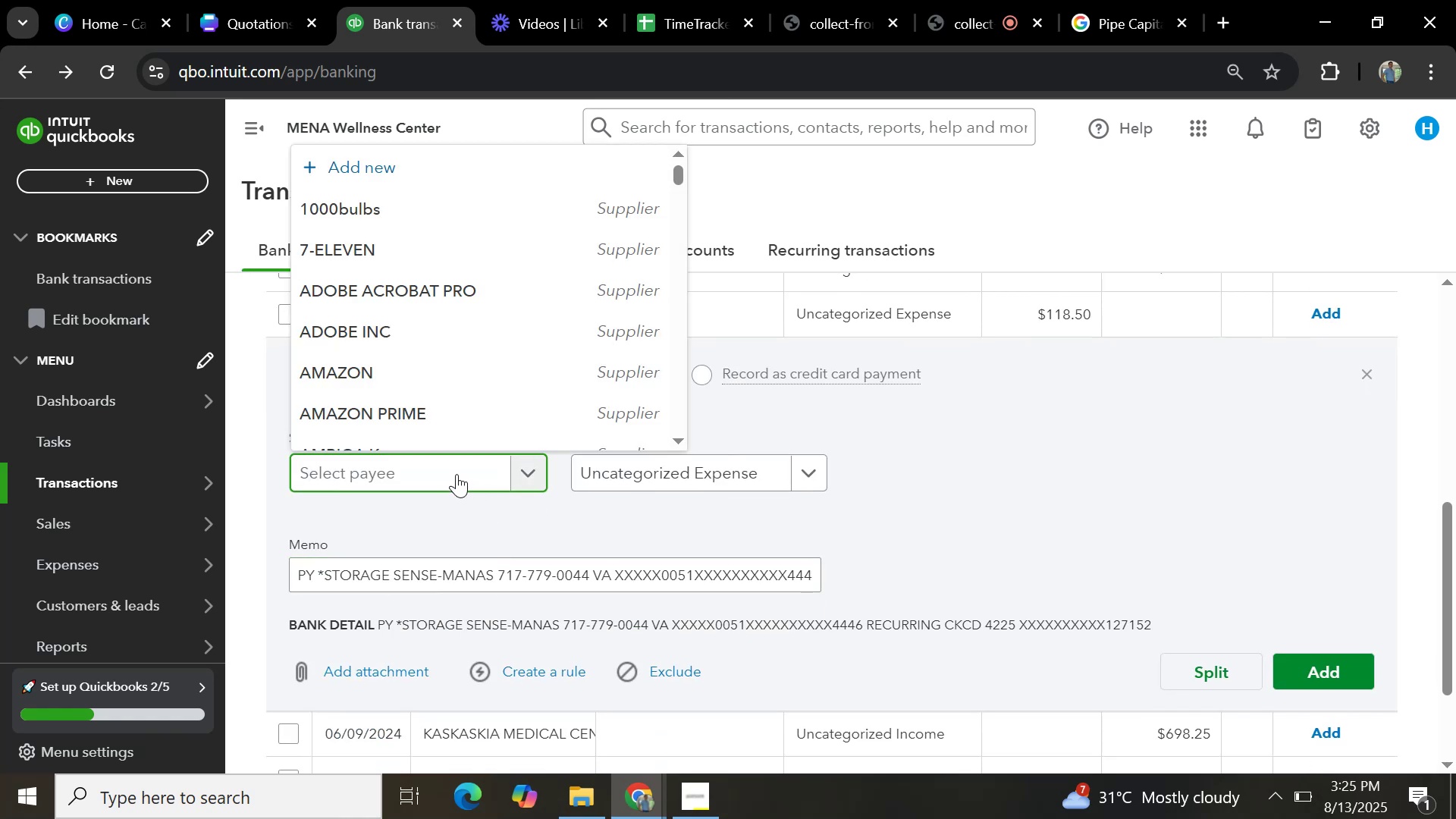 
type(manas)
 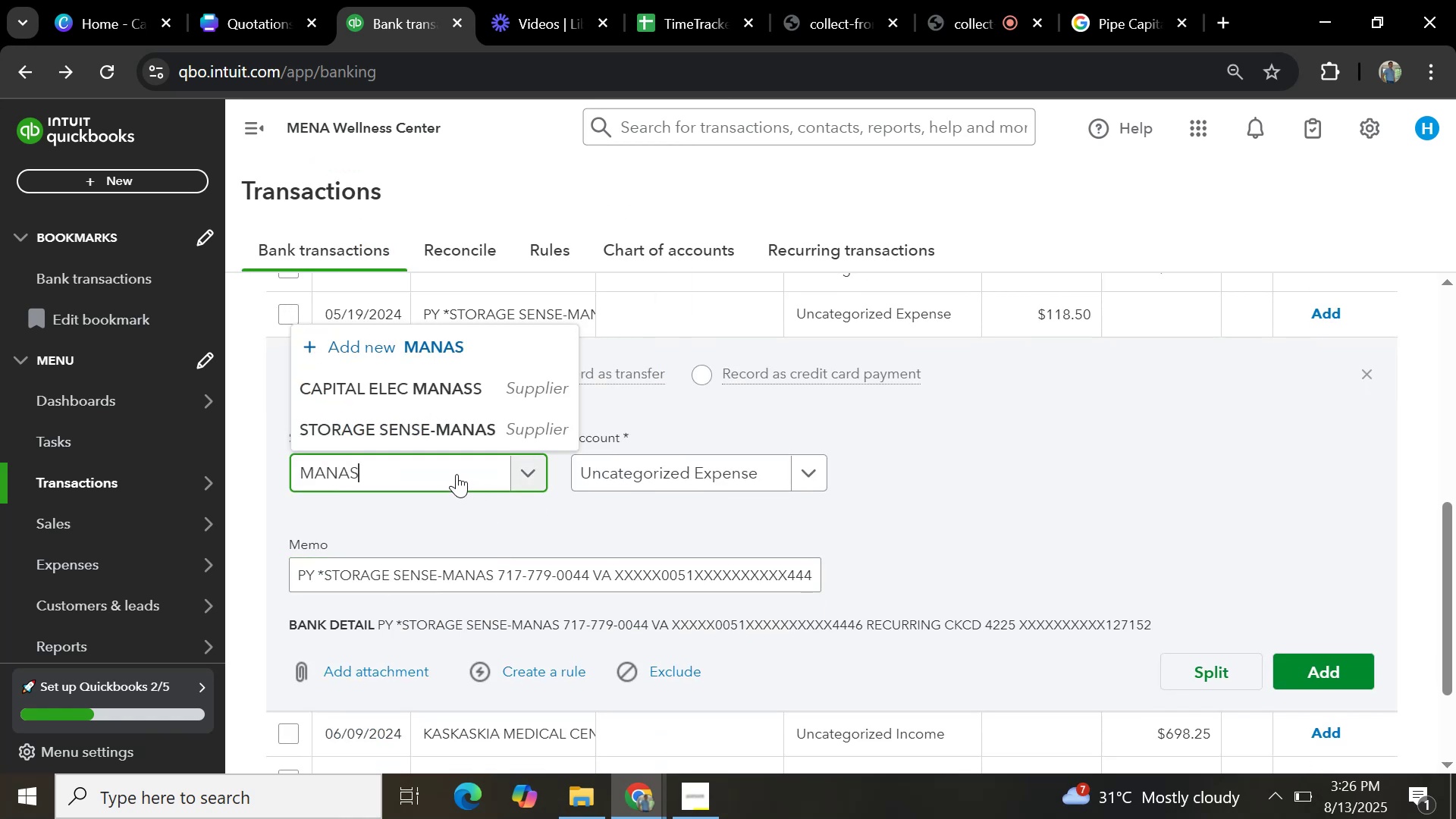 
left_click([459, 432])
 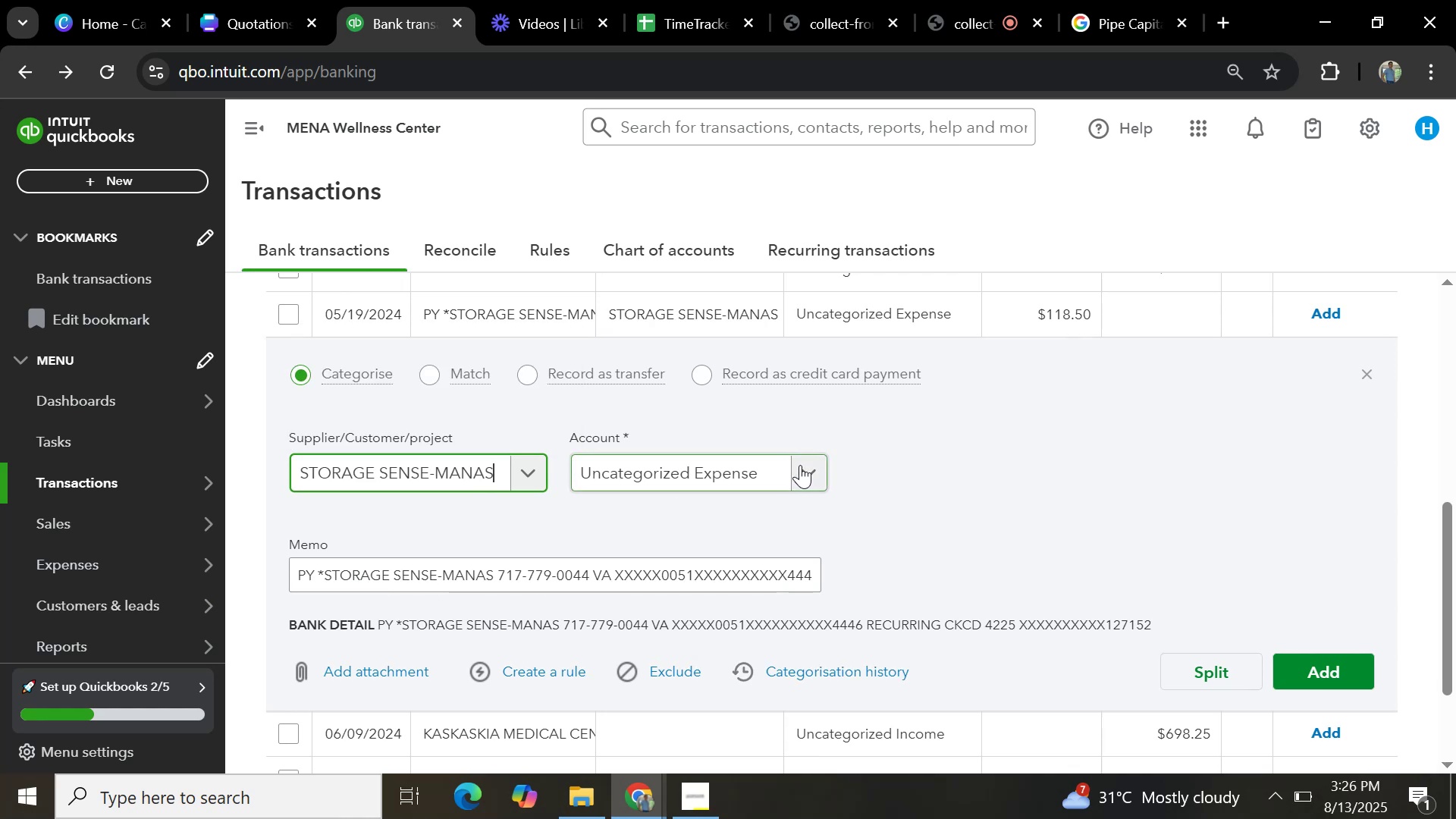 
left_click([800, 465])
 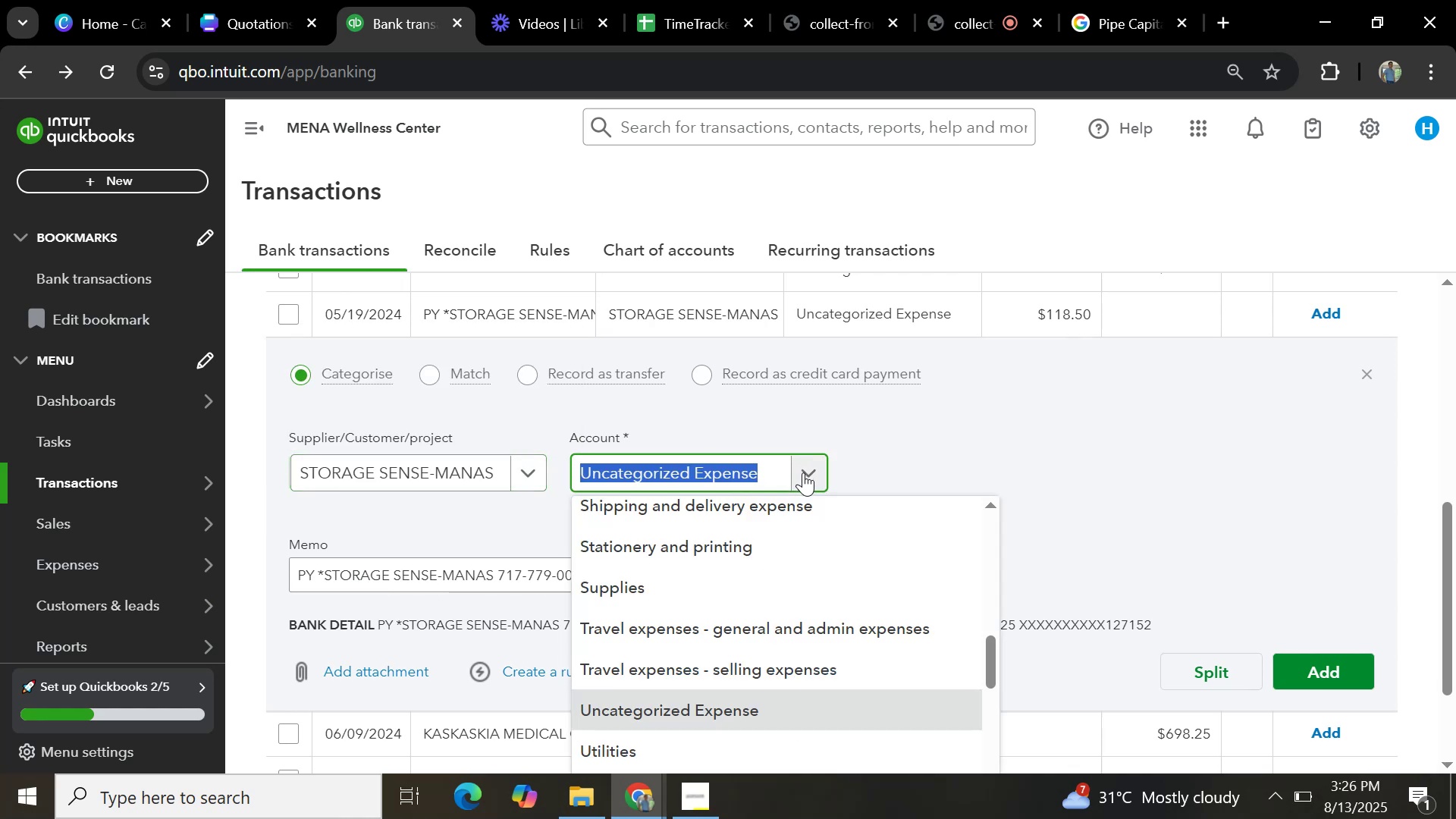 
type(general)
 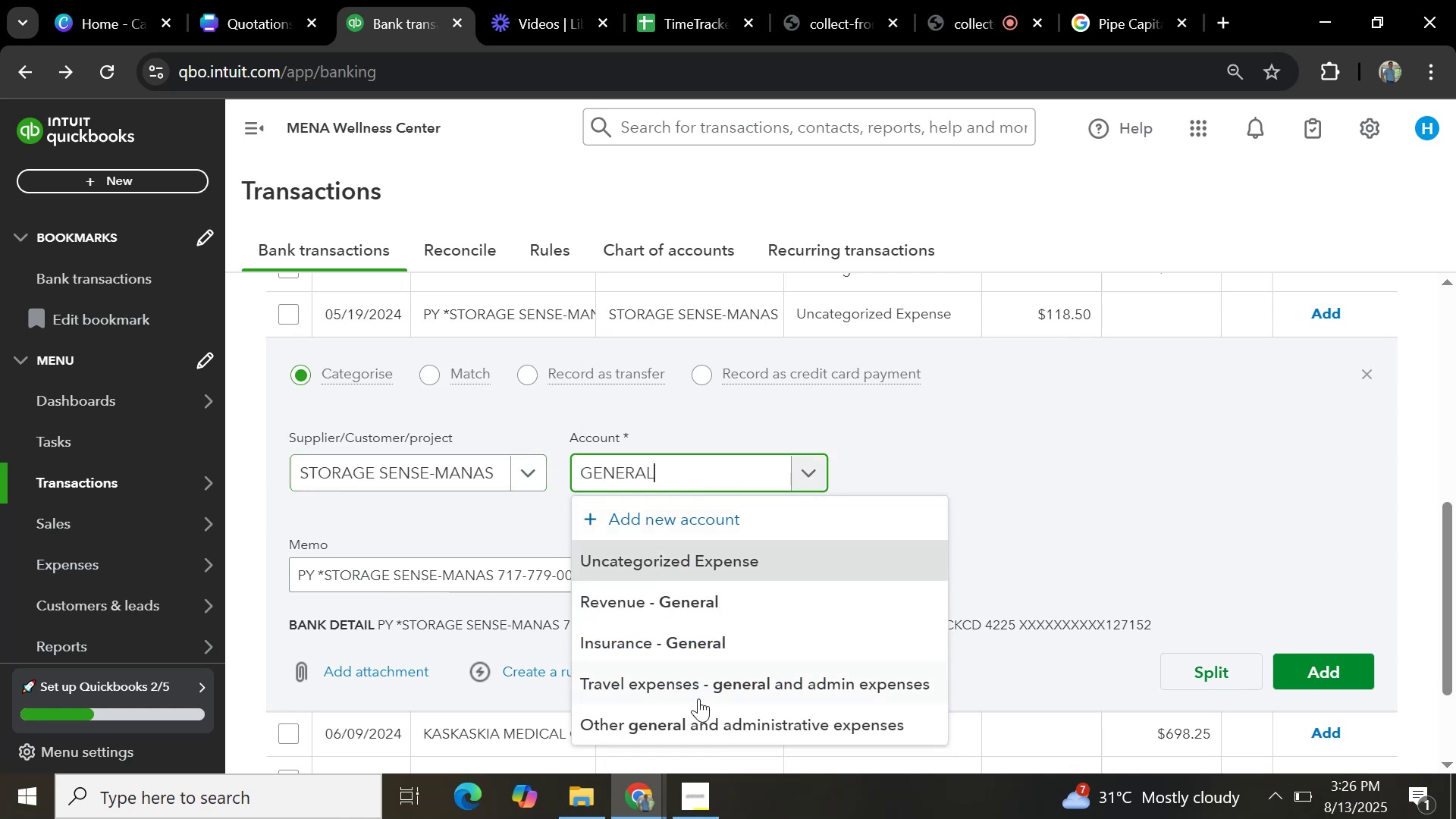 
left_click([692, 710])
 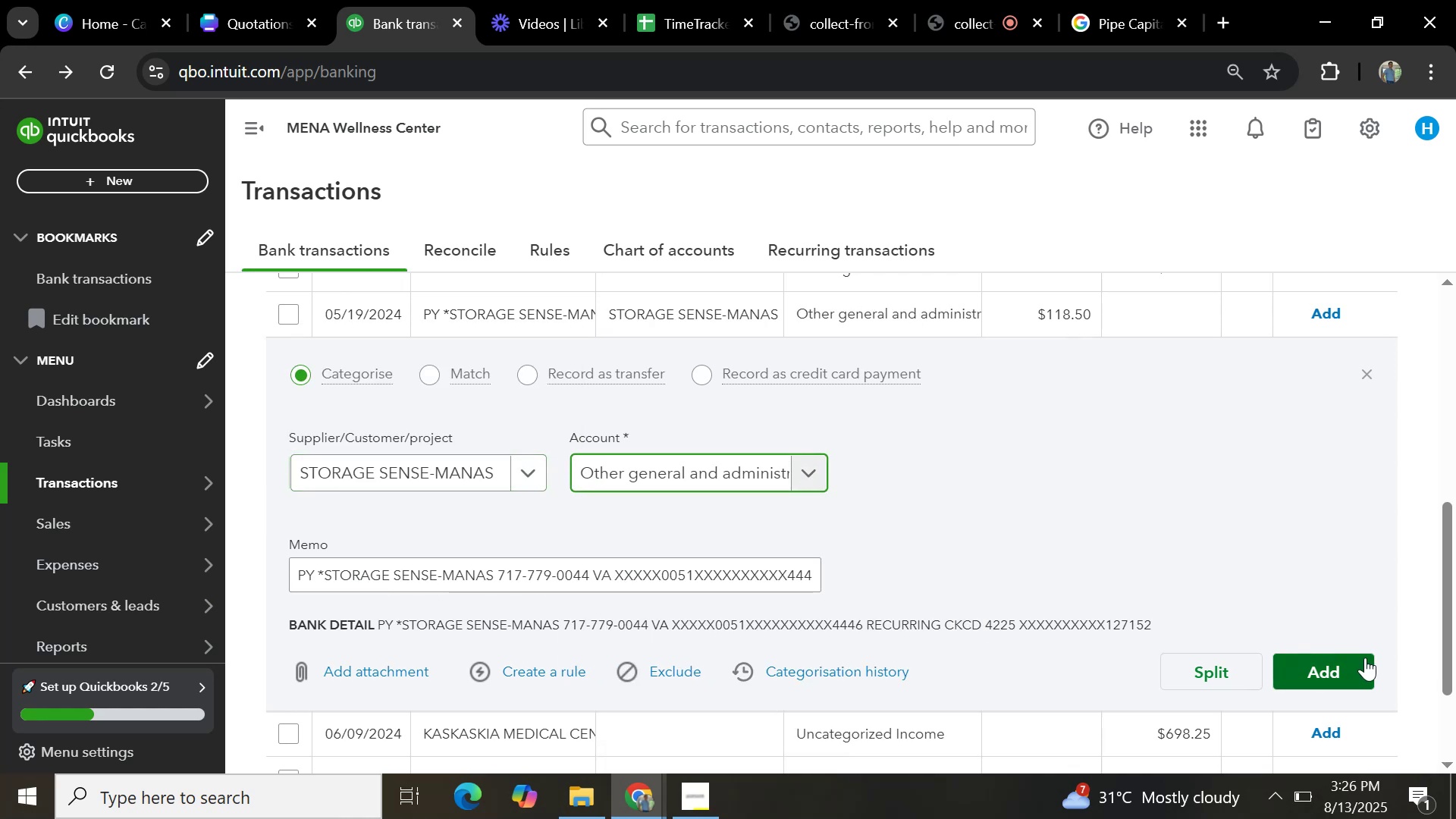 
left_click([1354, 662])
 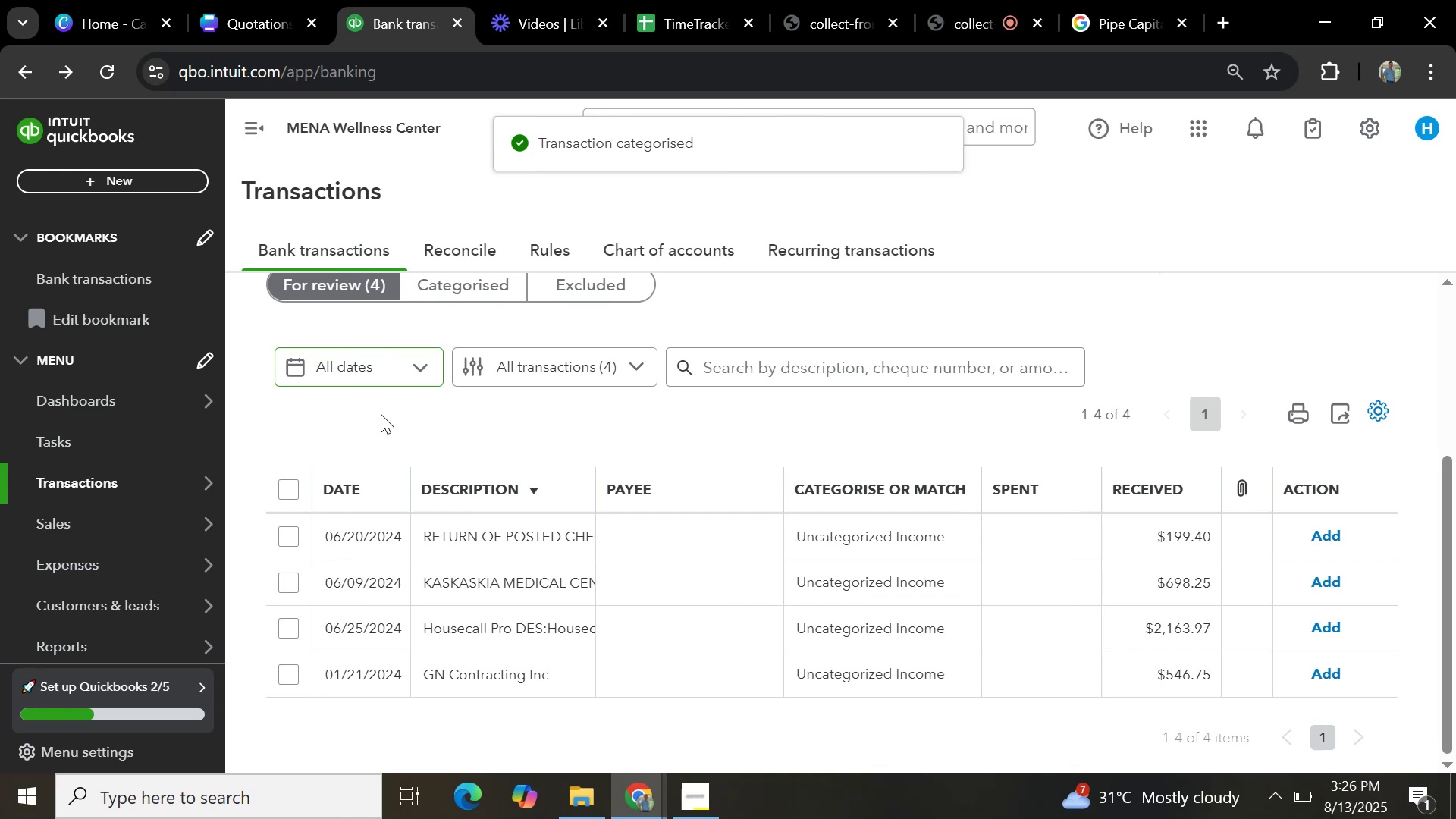 
left_click([541, 638])
 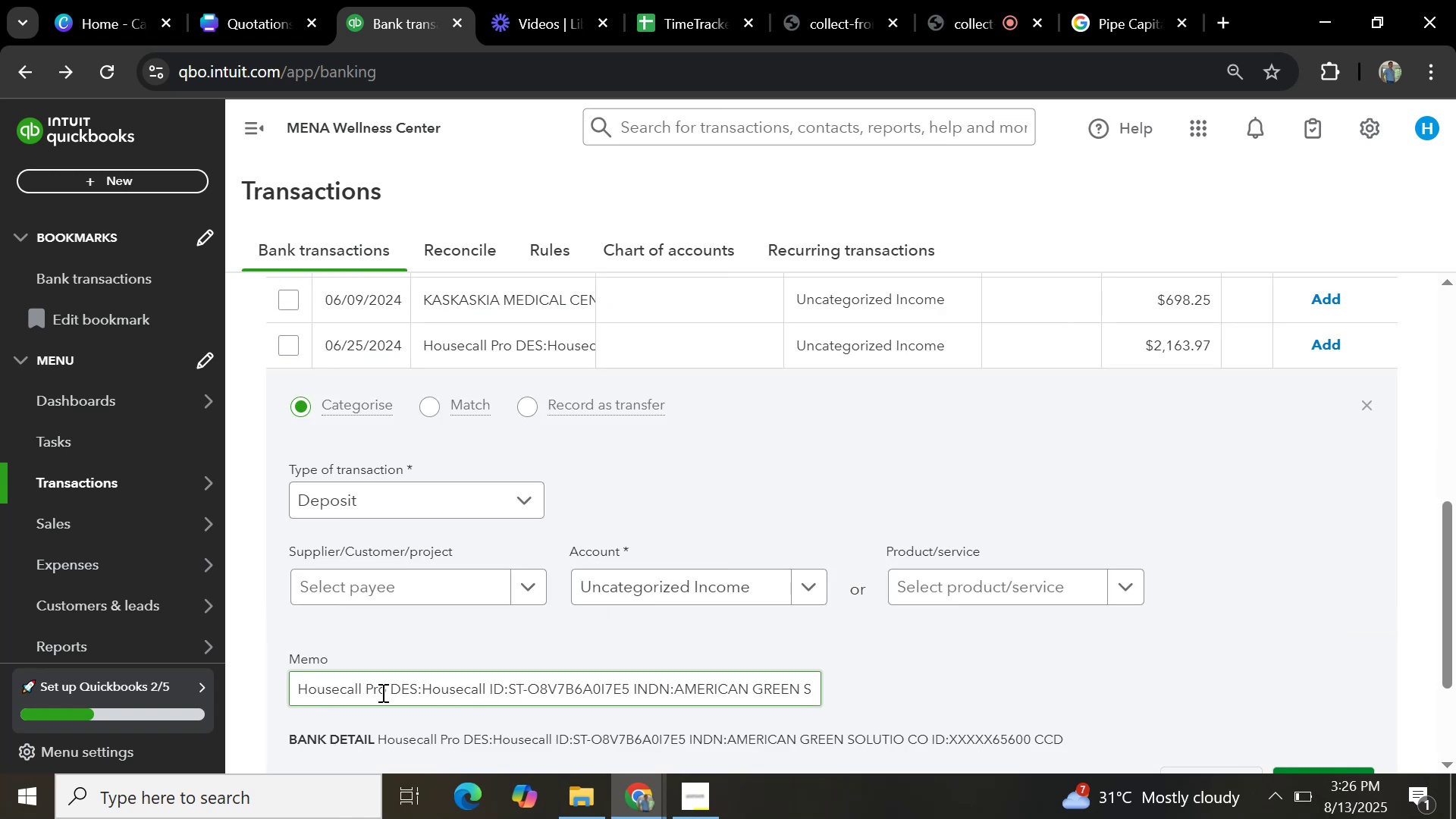 
left_click_drag(start_coordinate=[386, 692], to_coordinate=[277, 680])
 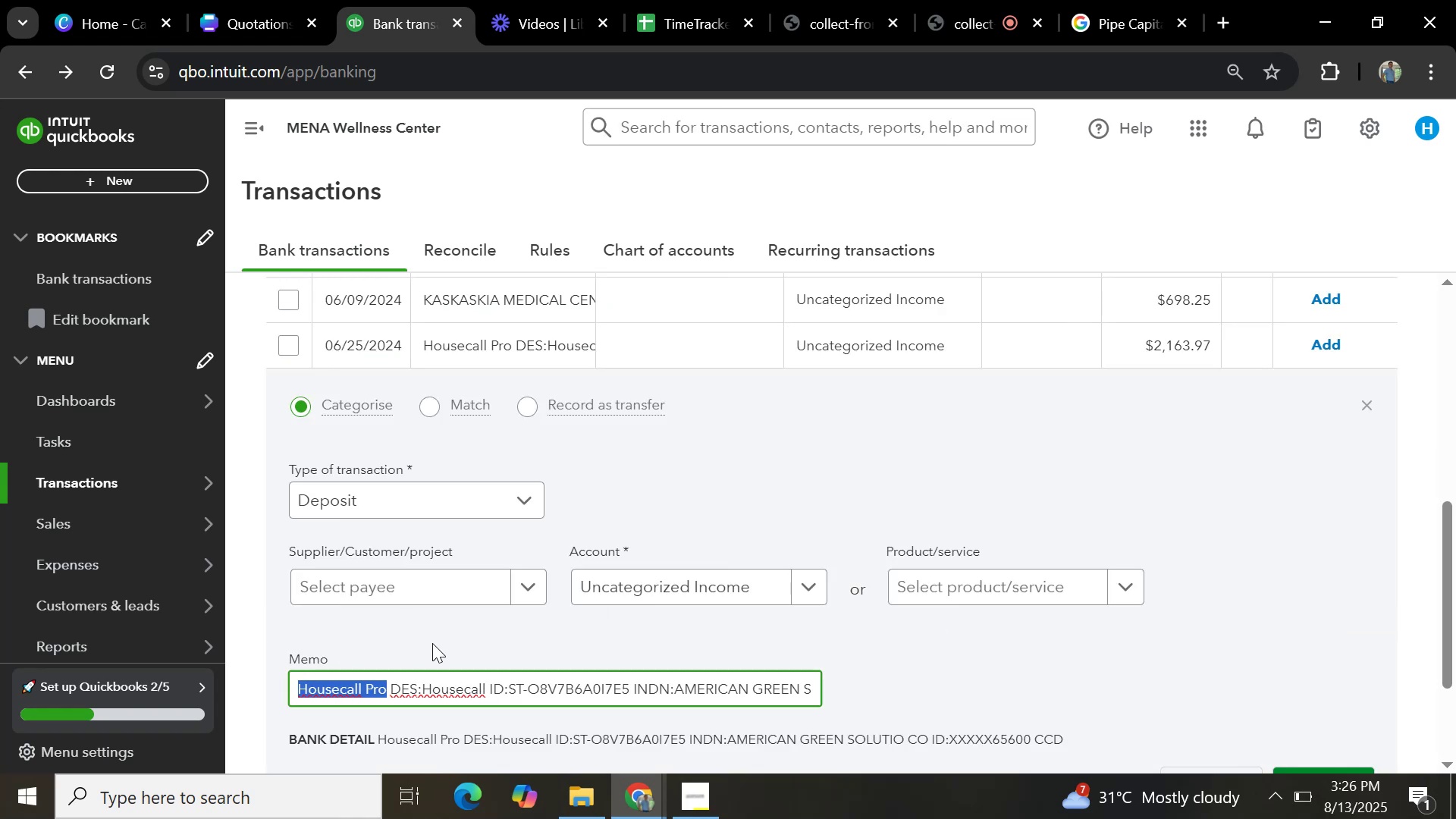 
key(Control+C)
 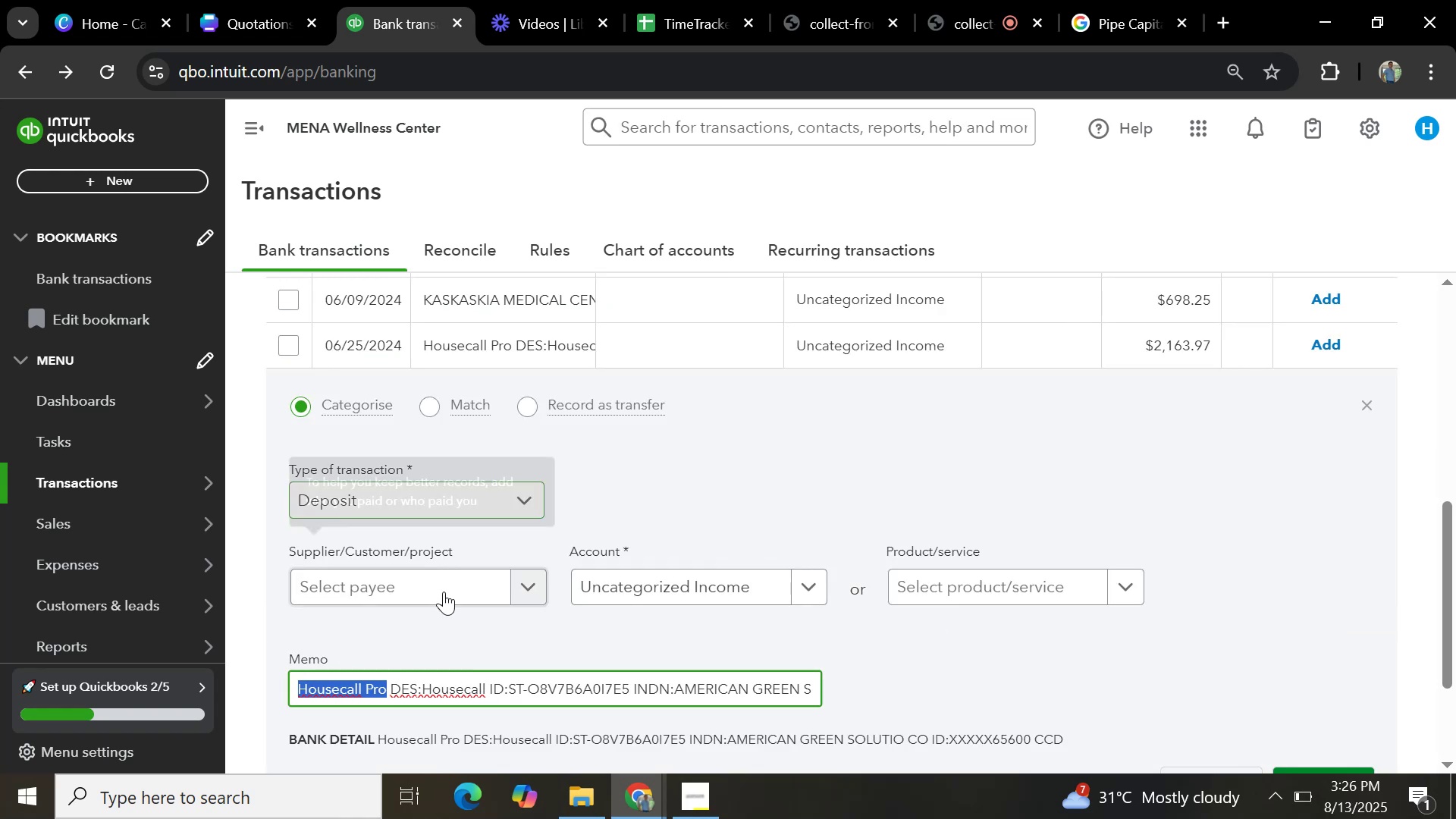 
left_click([444, 592])
 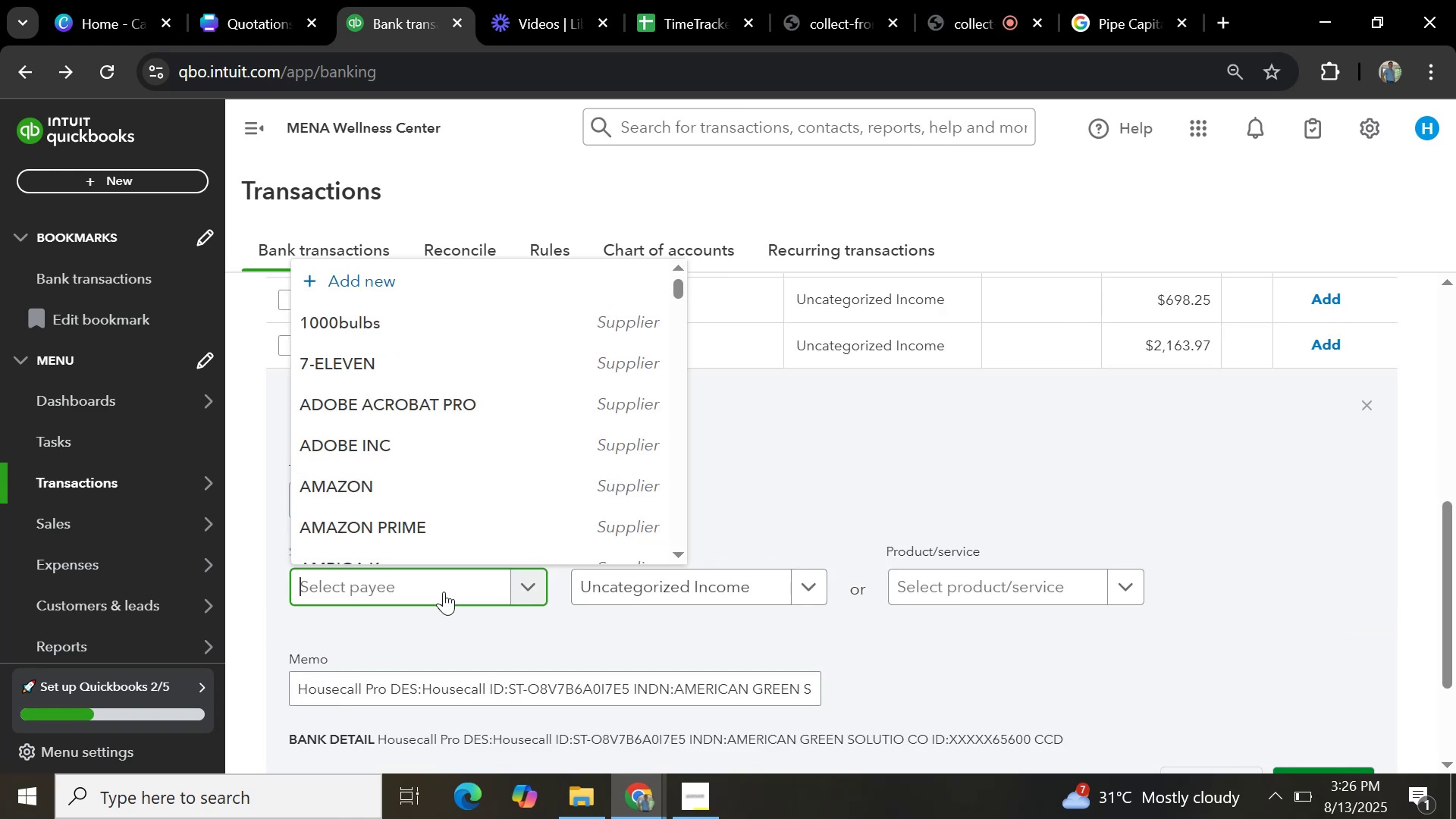 
key(Control+V)
 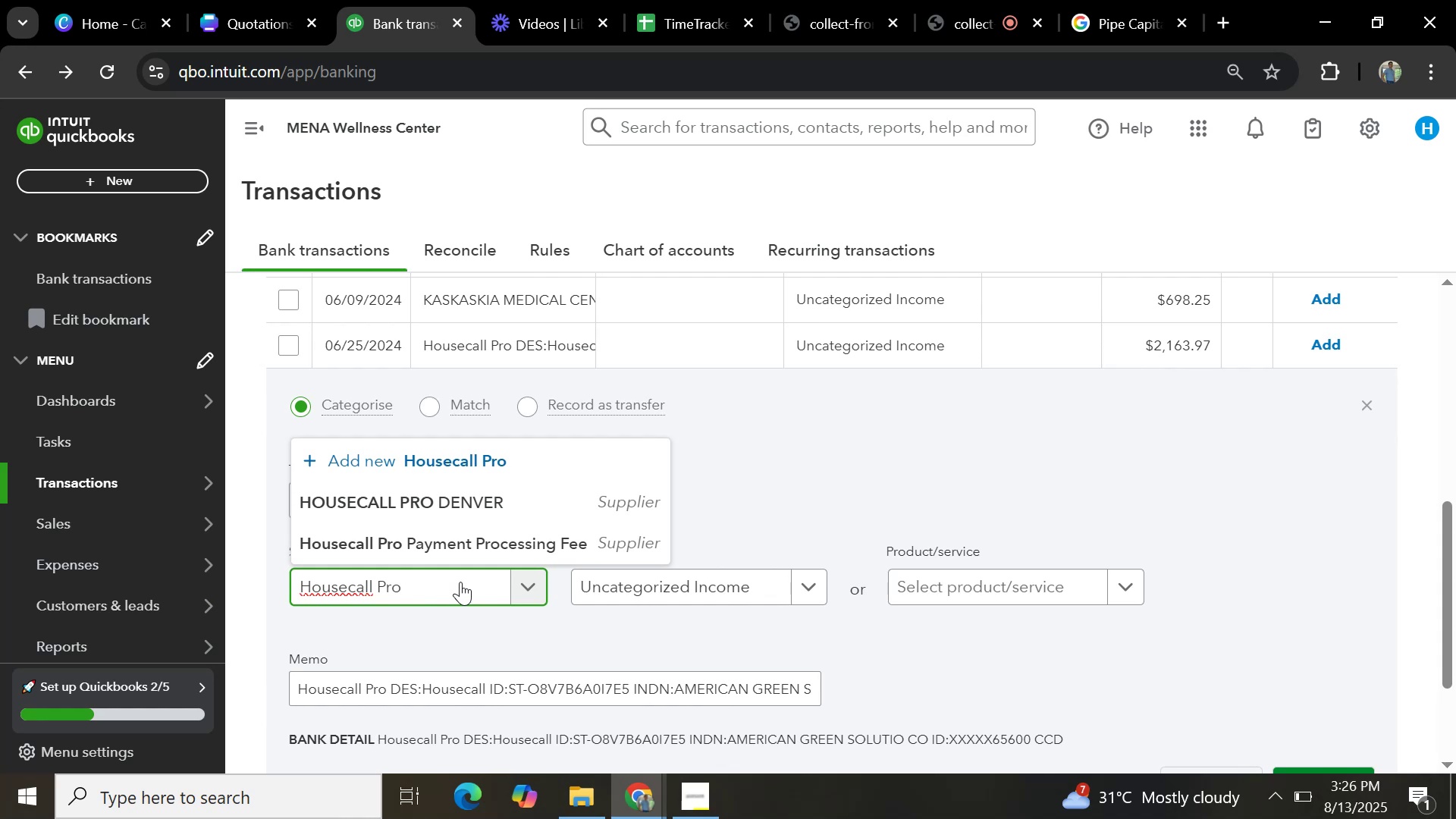 
wait(5.32)
 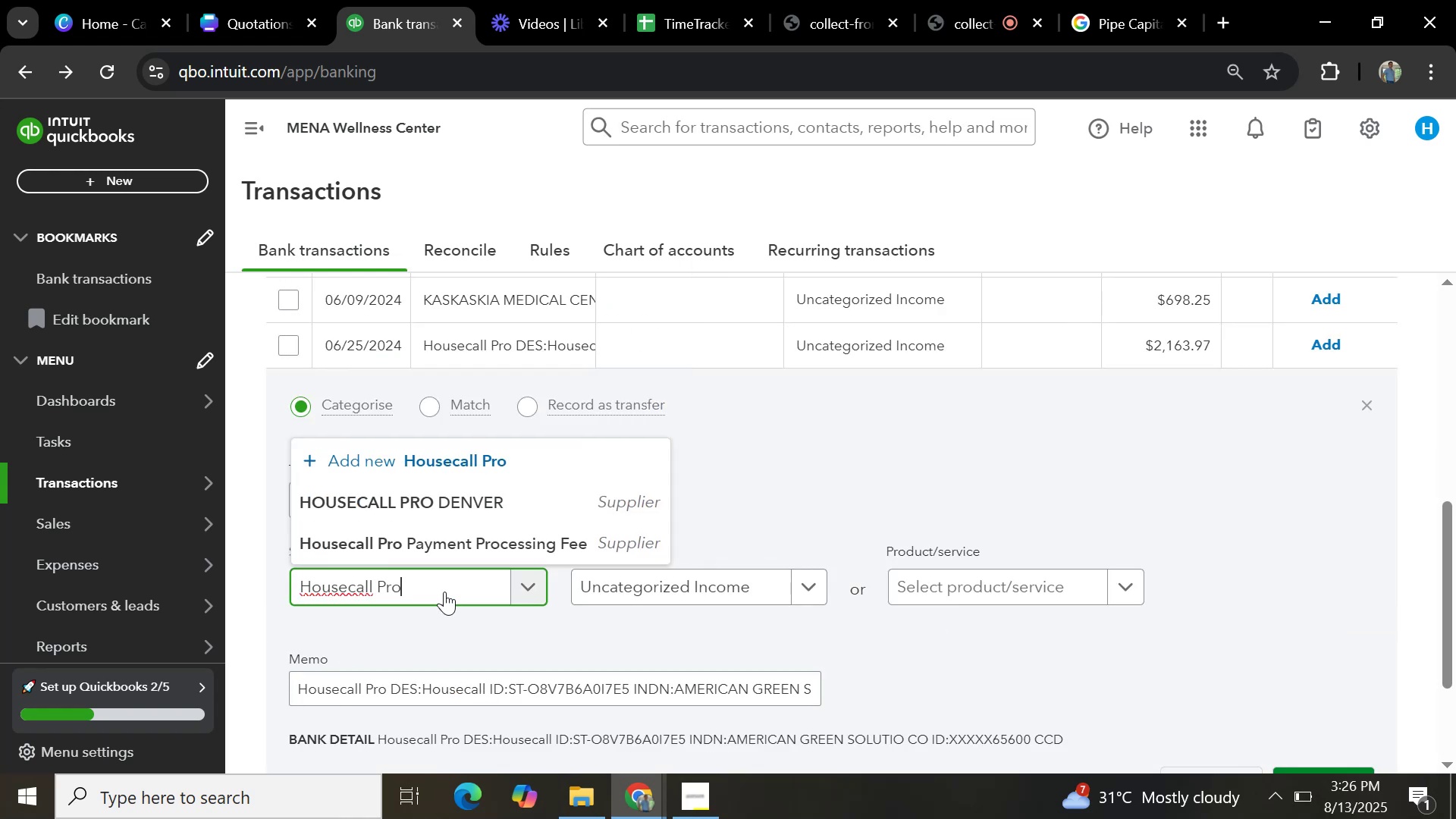 
left_click([453, 461])
 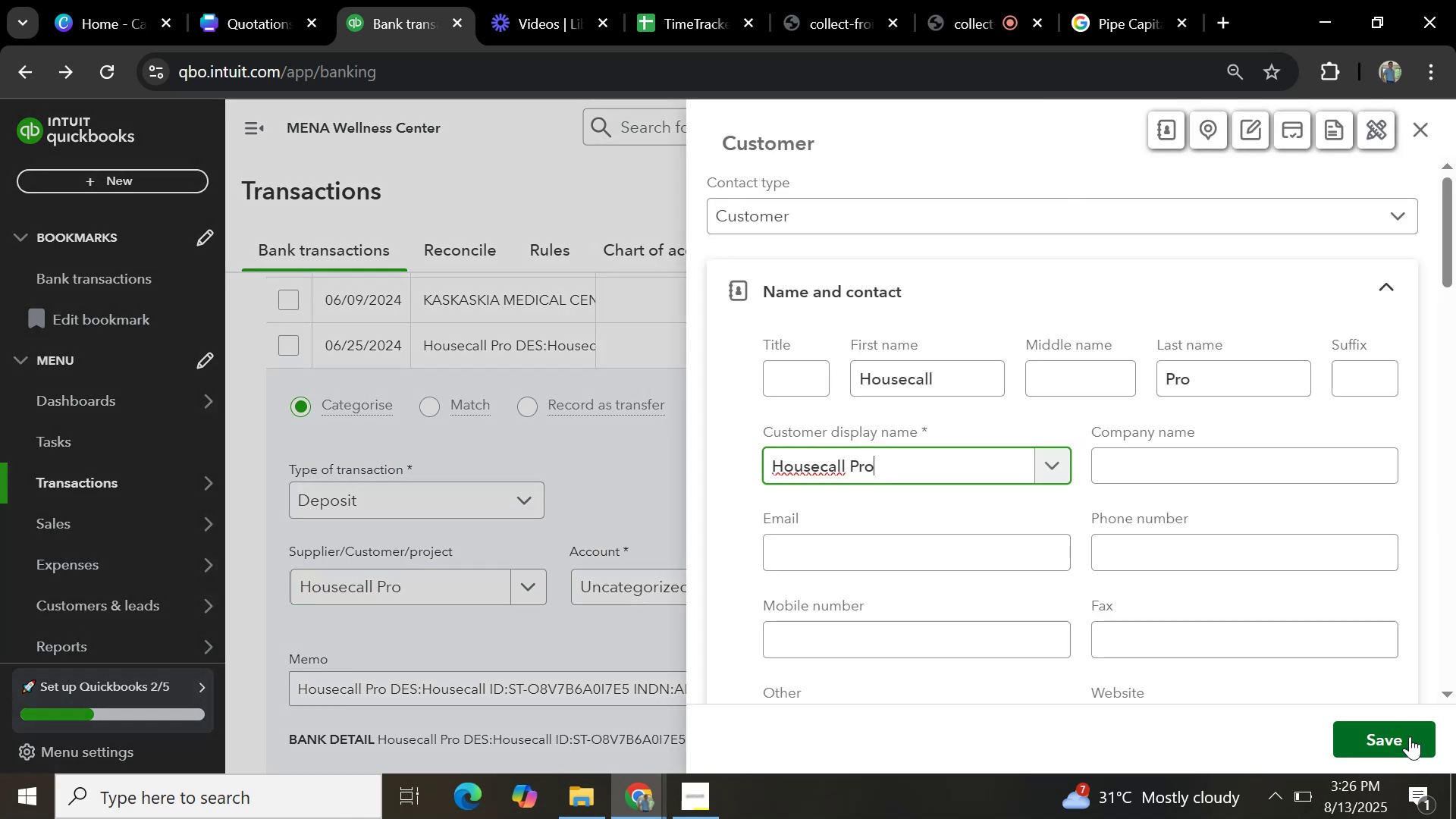 
left_click([1404, 736])
 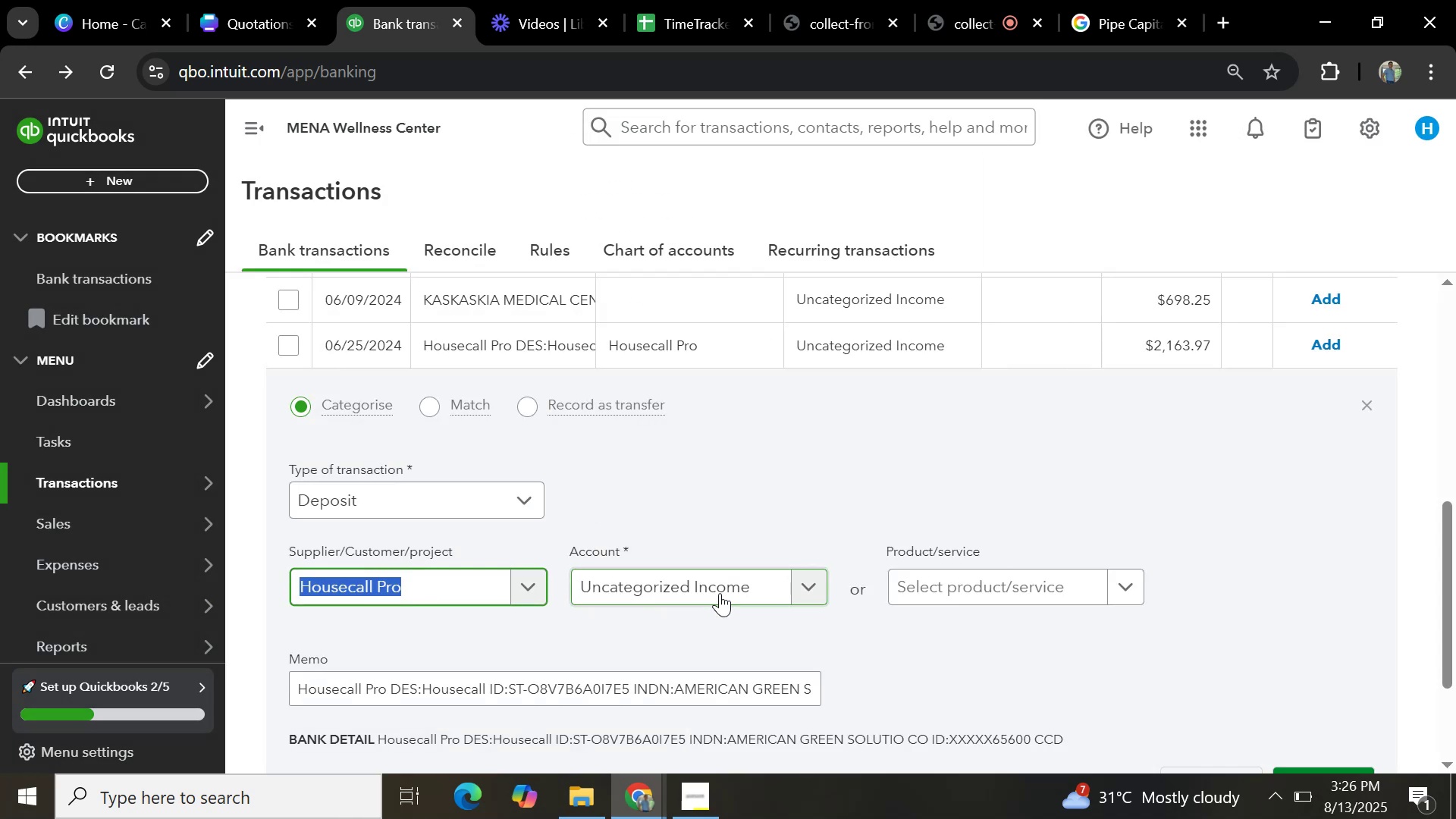 
left_click([720, 593])
 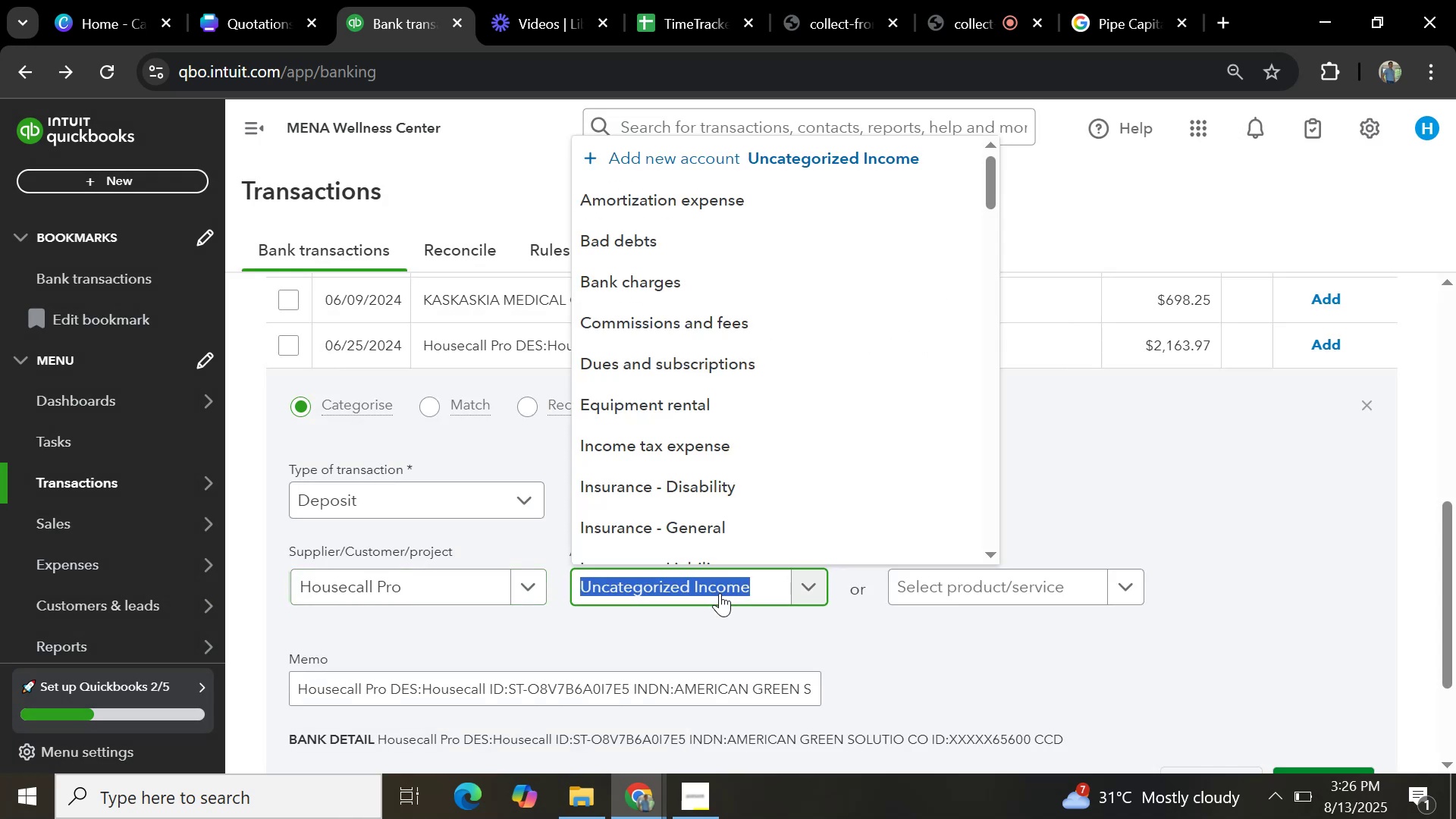 
type(sales)
 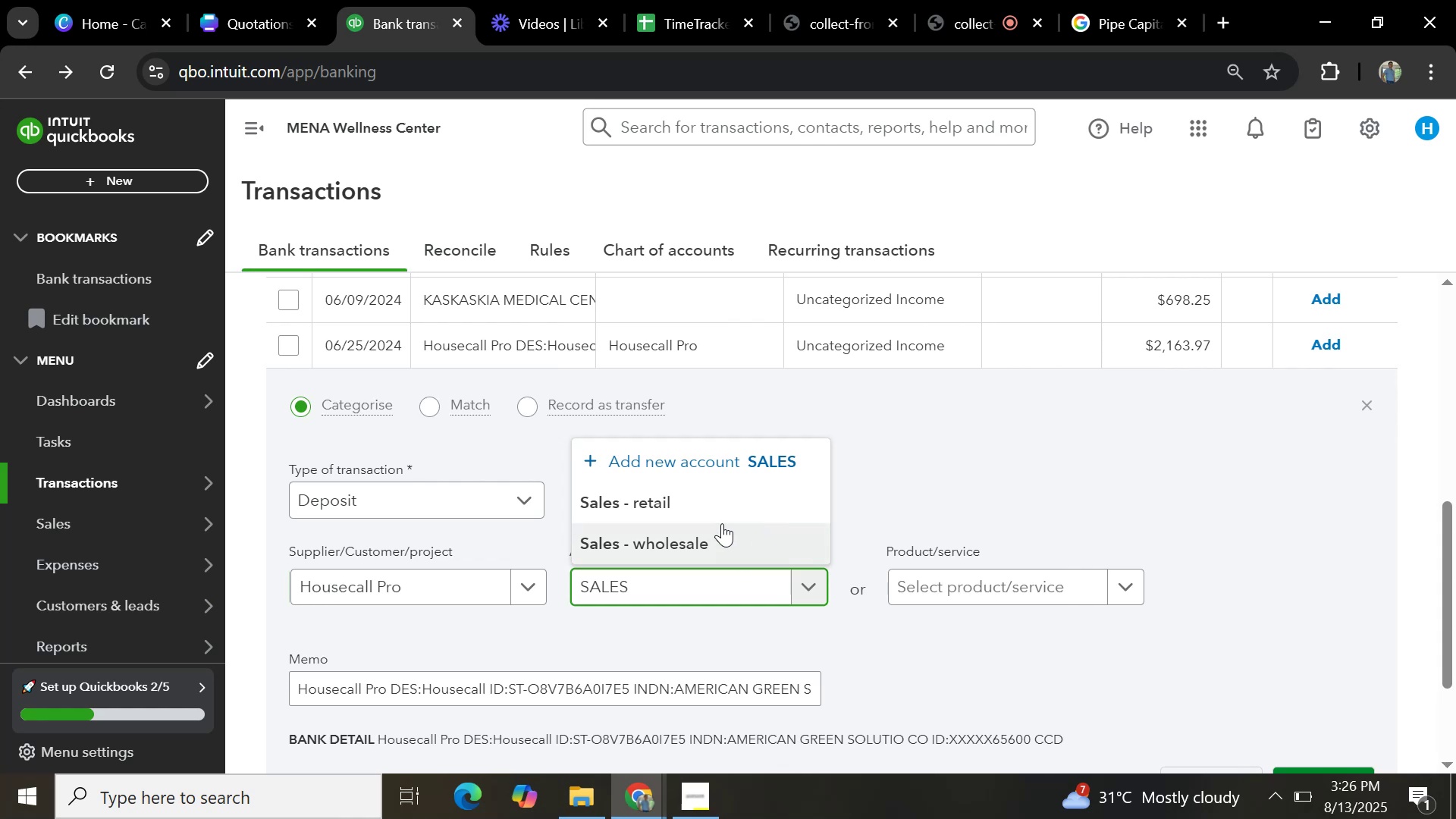 
left_click([722, 544])
 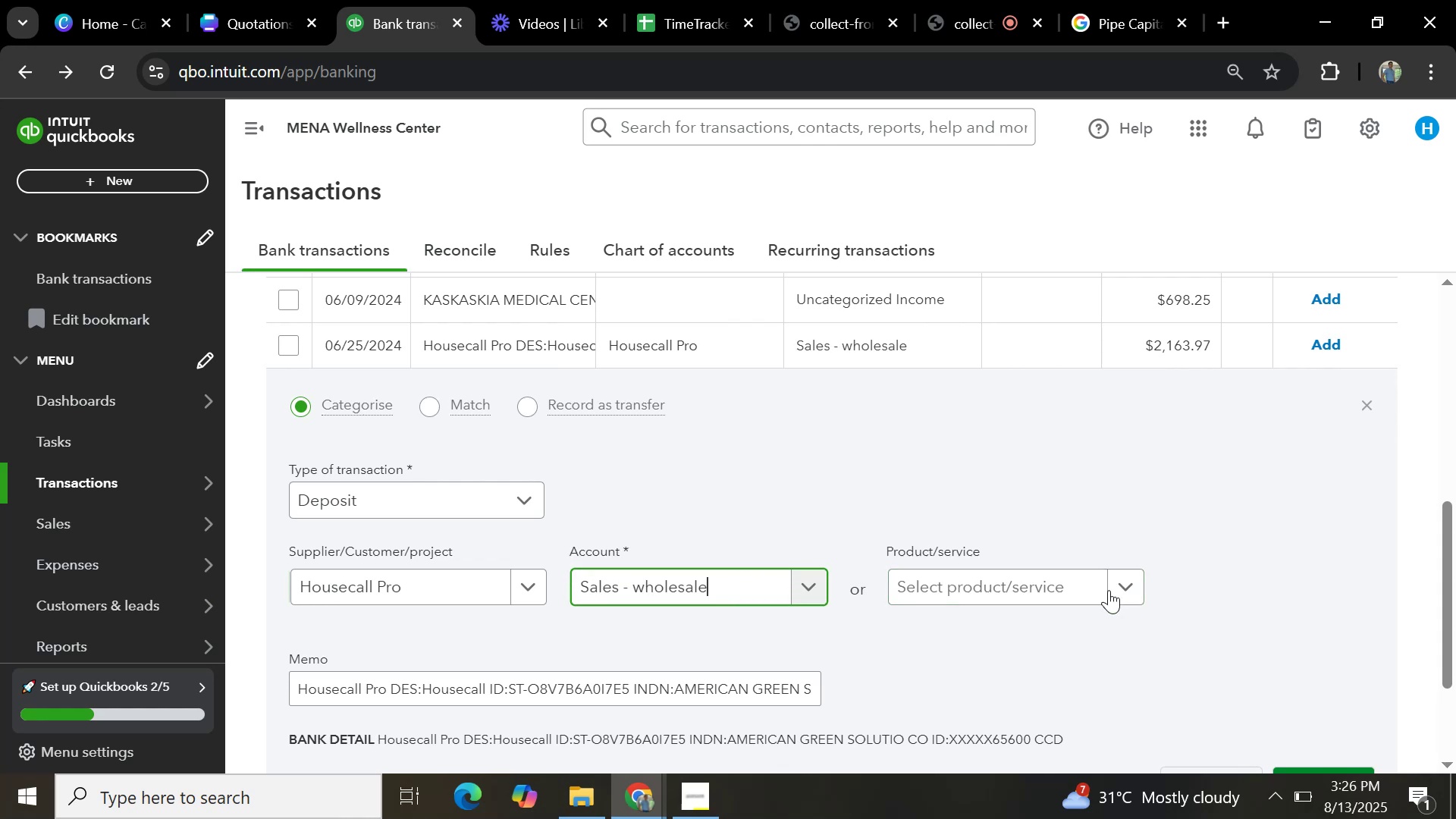 
scroll: coordinate [1123, 567], scroll_direction: down, amount: 2.0
 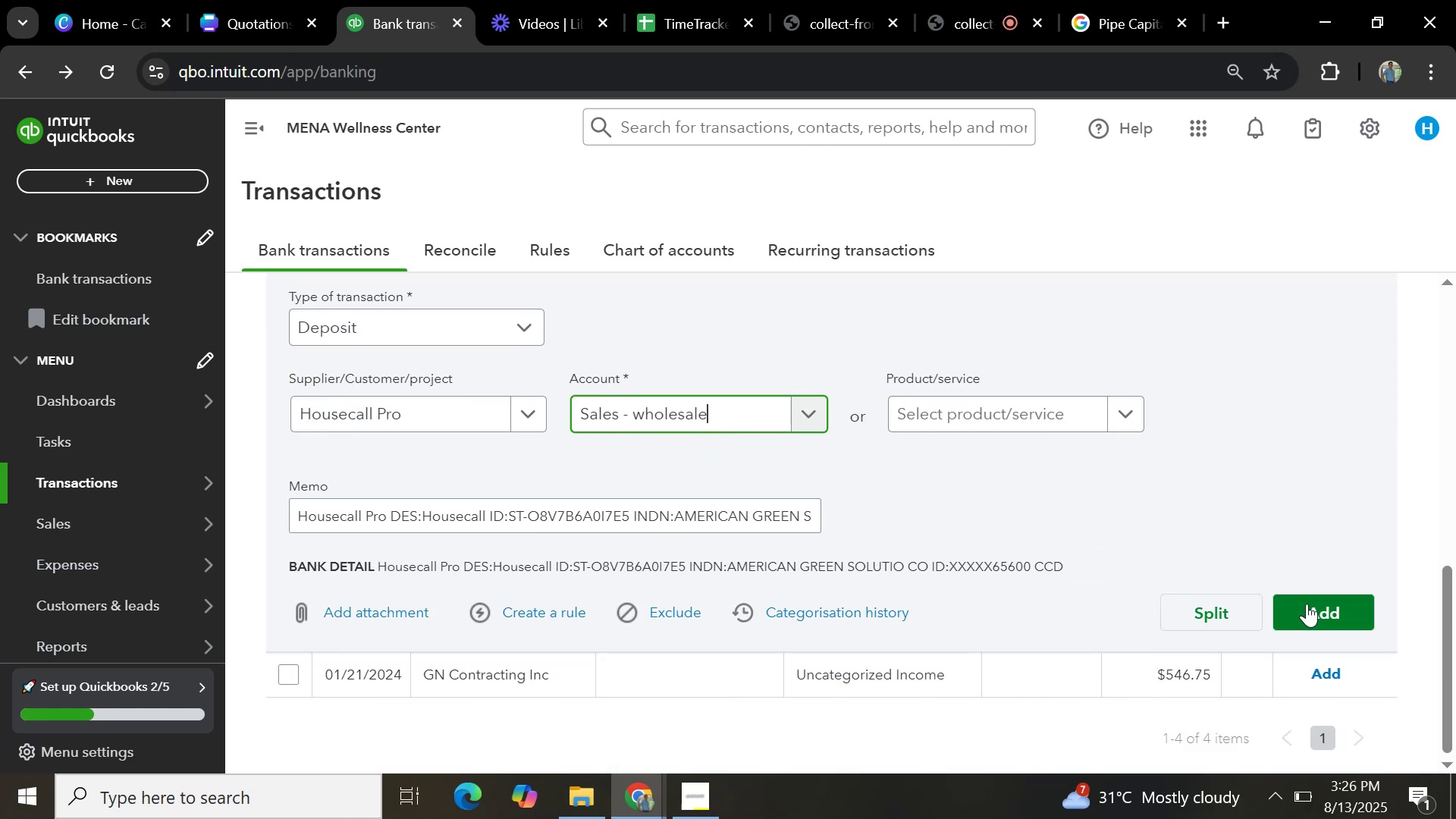 
left_click([1310, 608])
 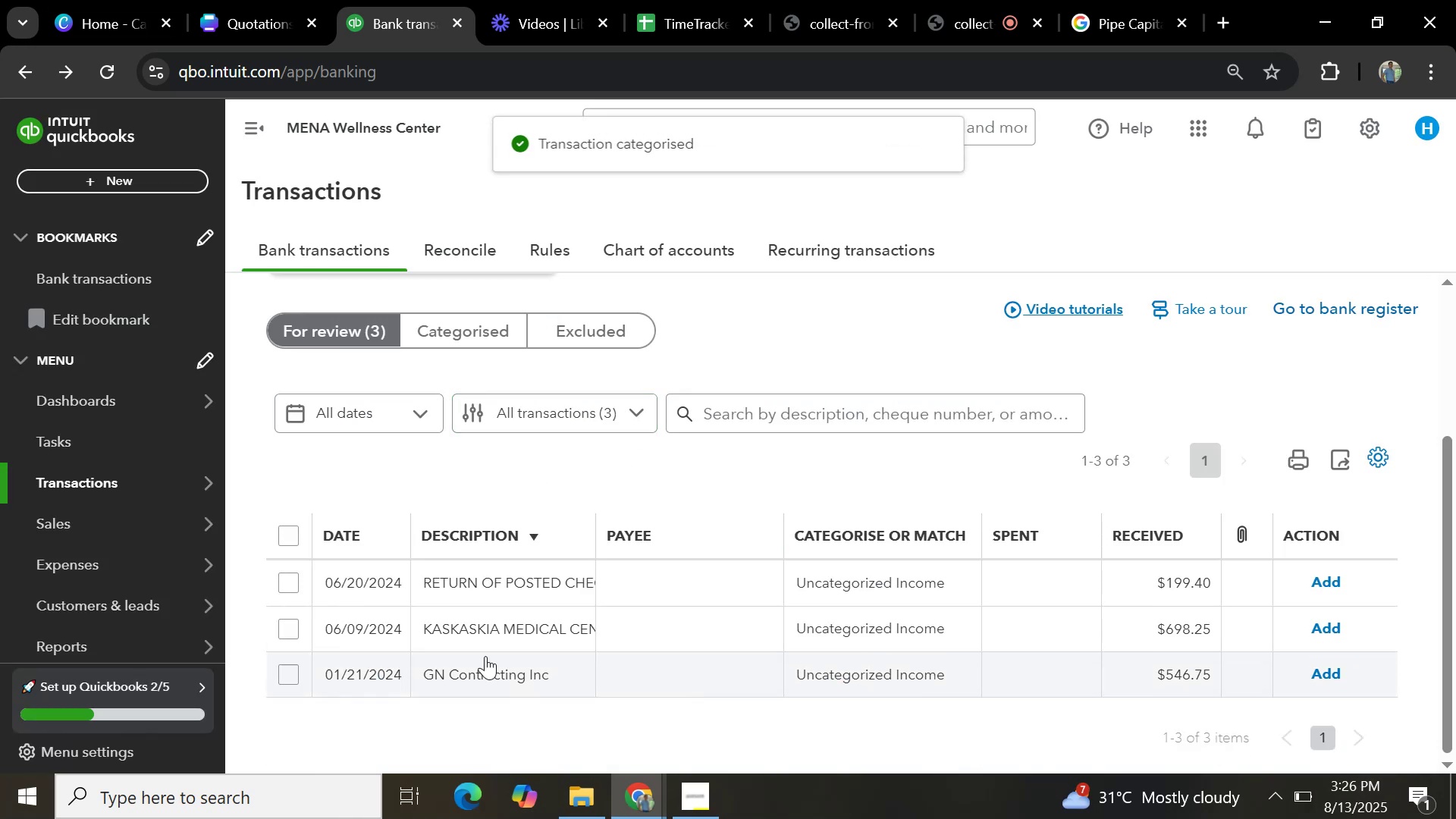 
left_click([535, 593])
 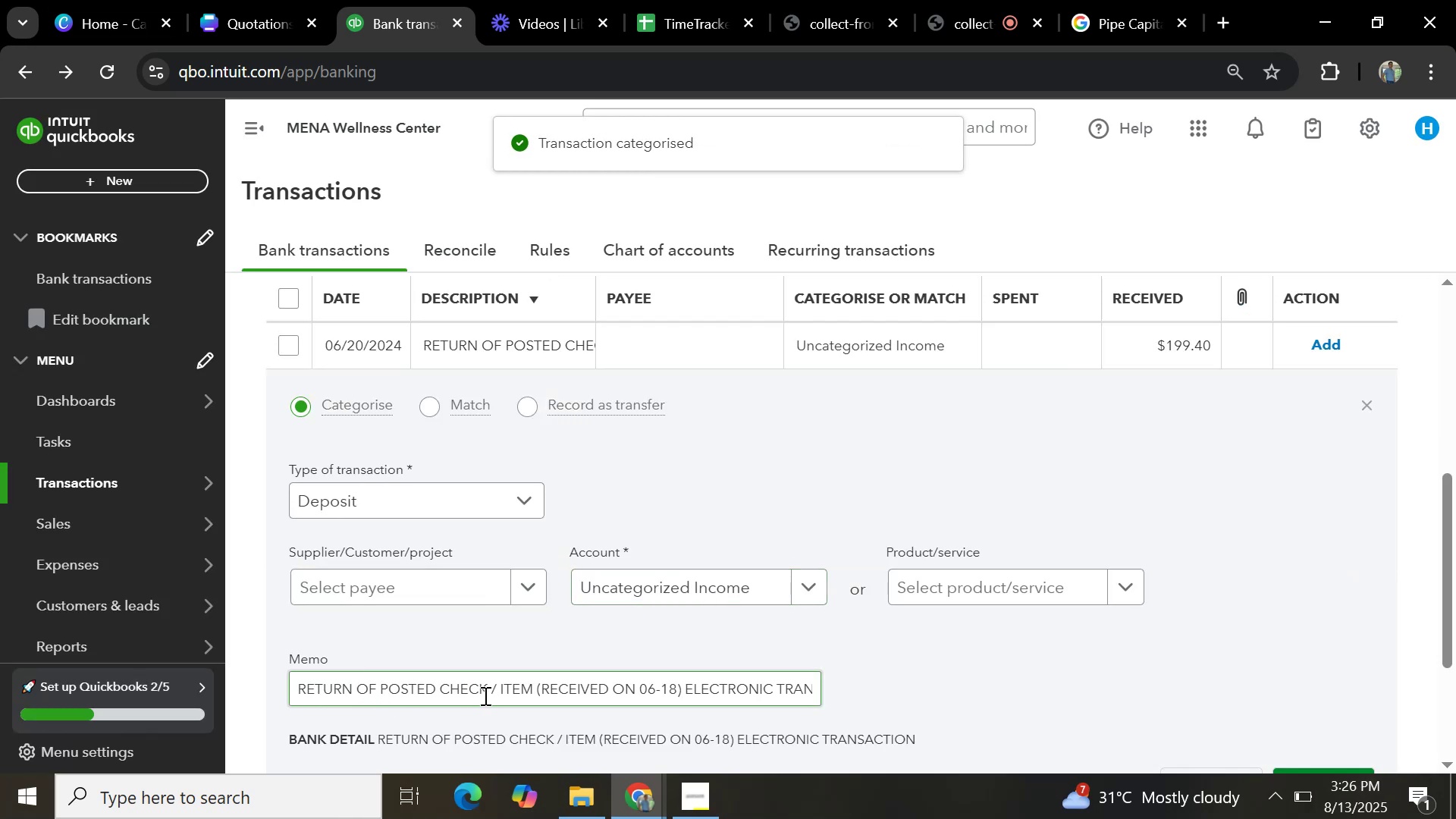 
left_click_drag(start_coordinate=[486, 689], to_coordinate=[225, 666])
 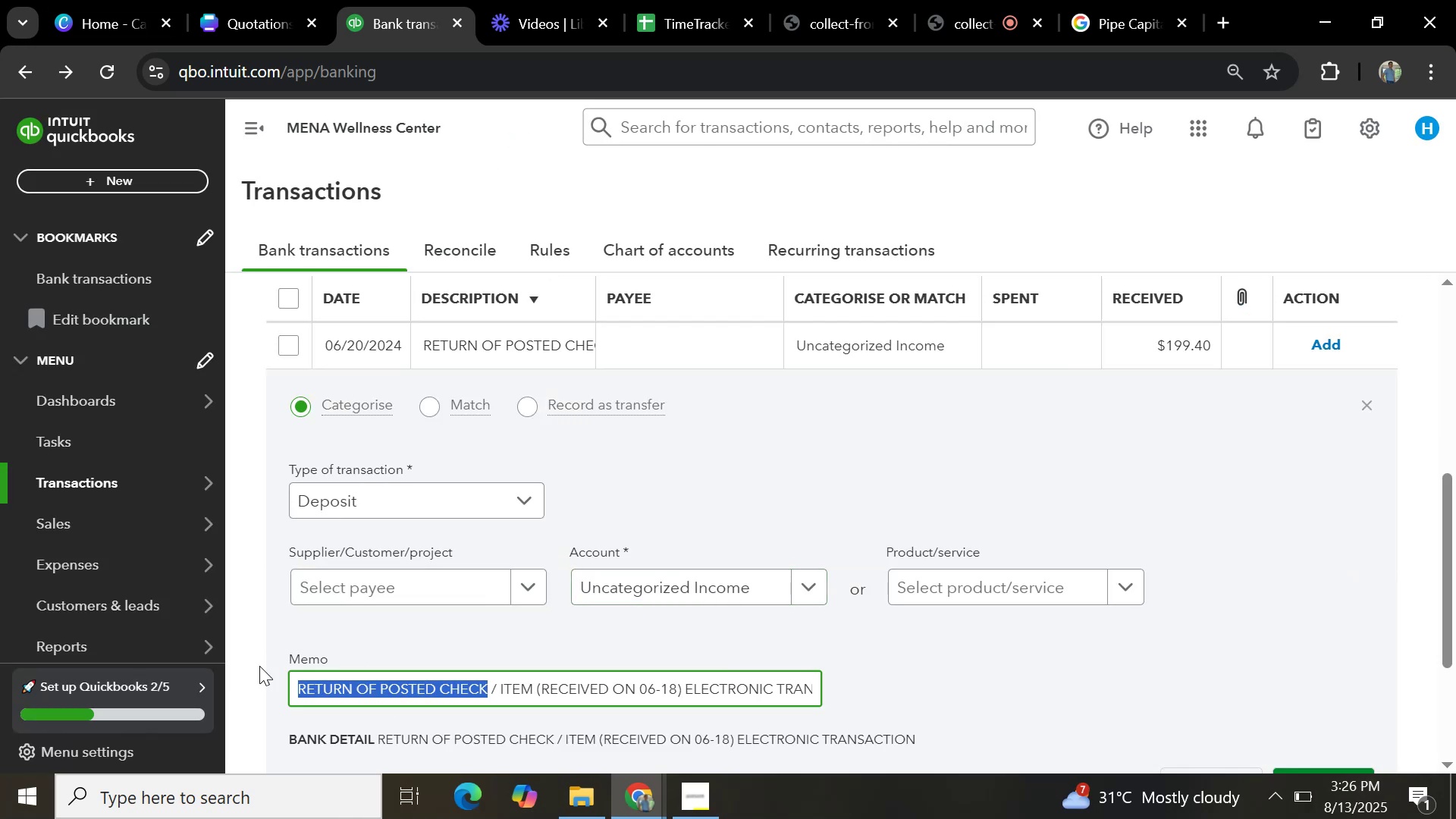 
key(Control+C)
 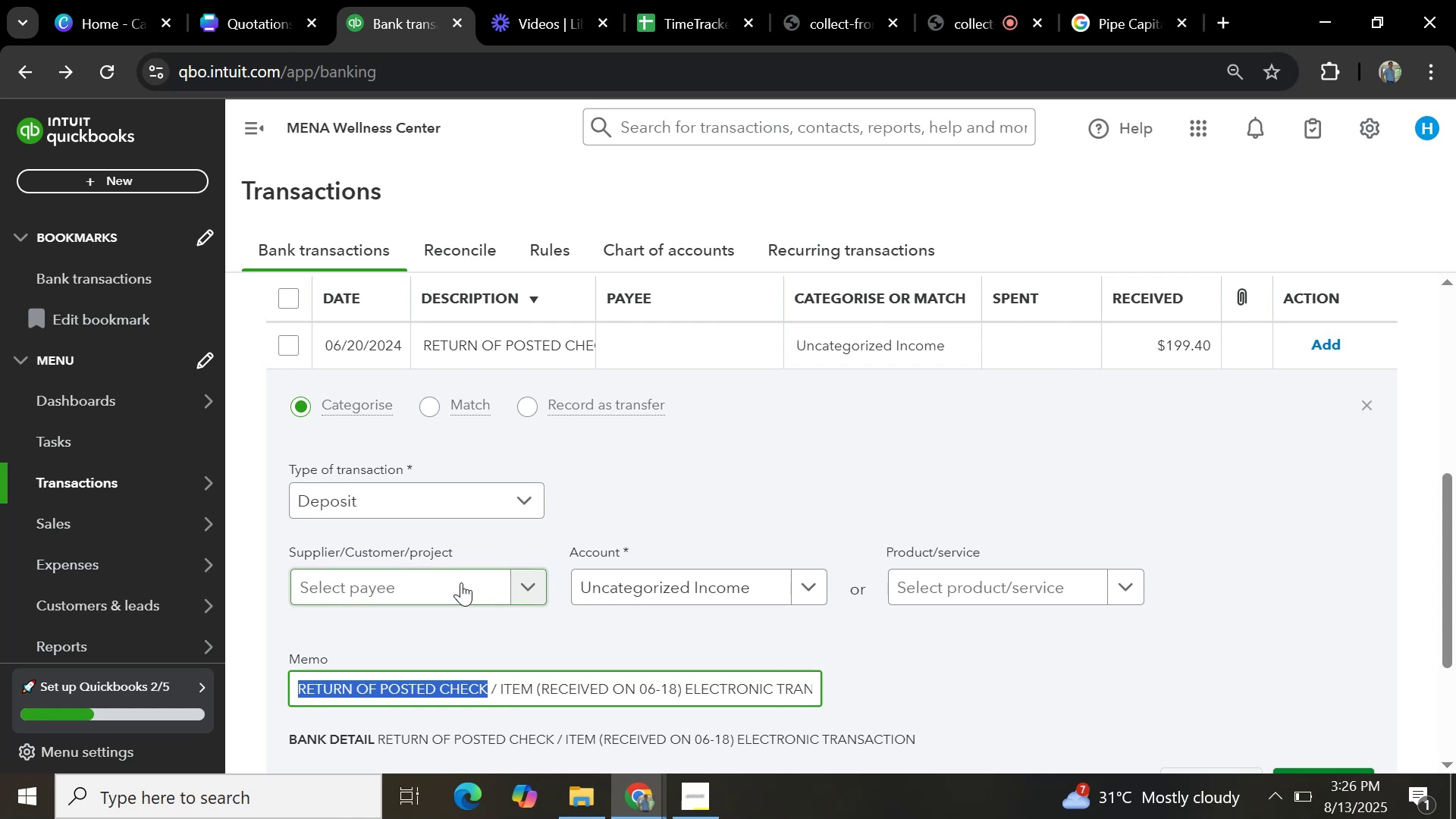 
key(Control+V)
 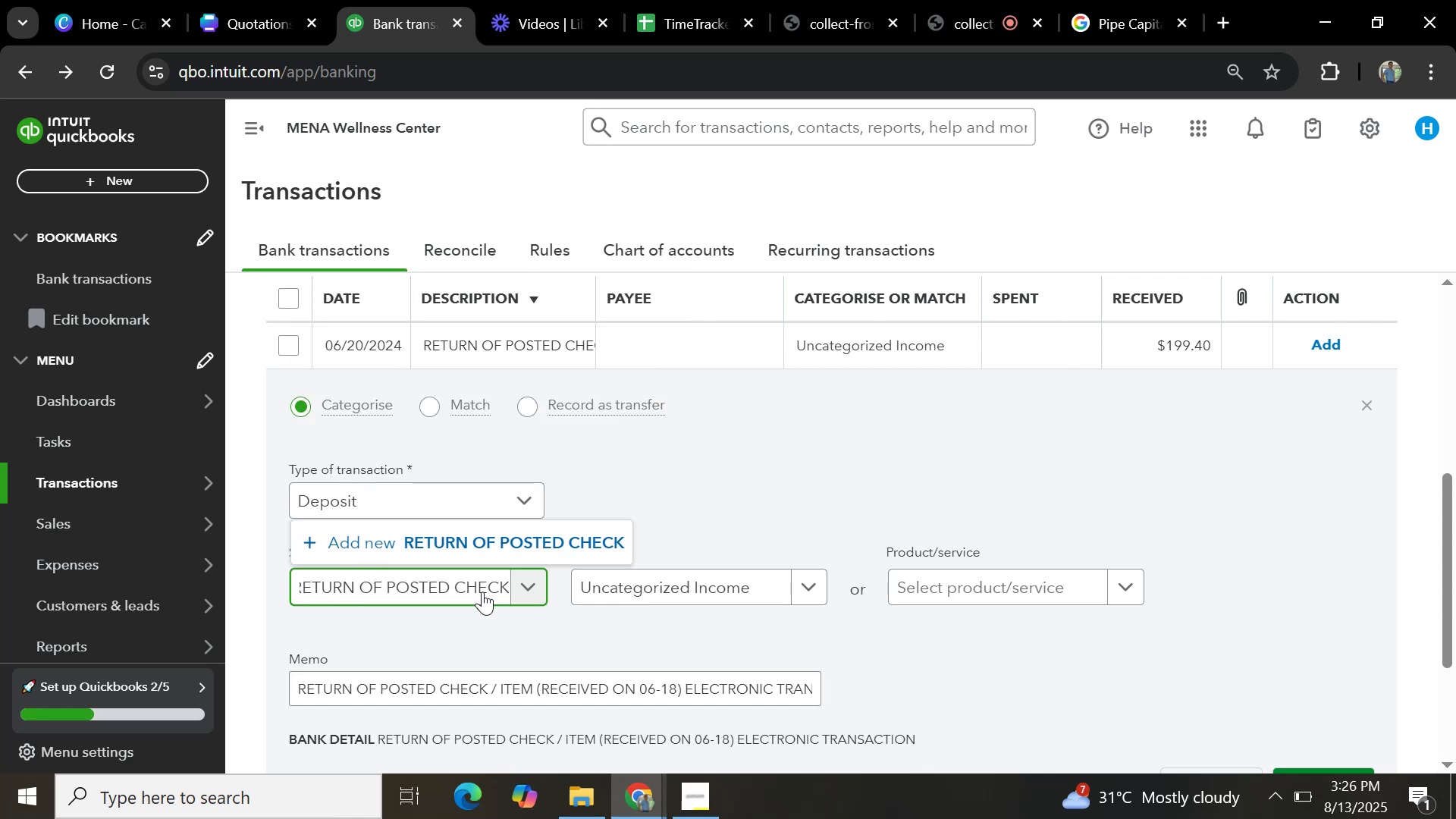 
left_click([522, 539])
 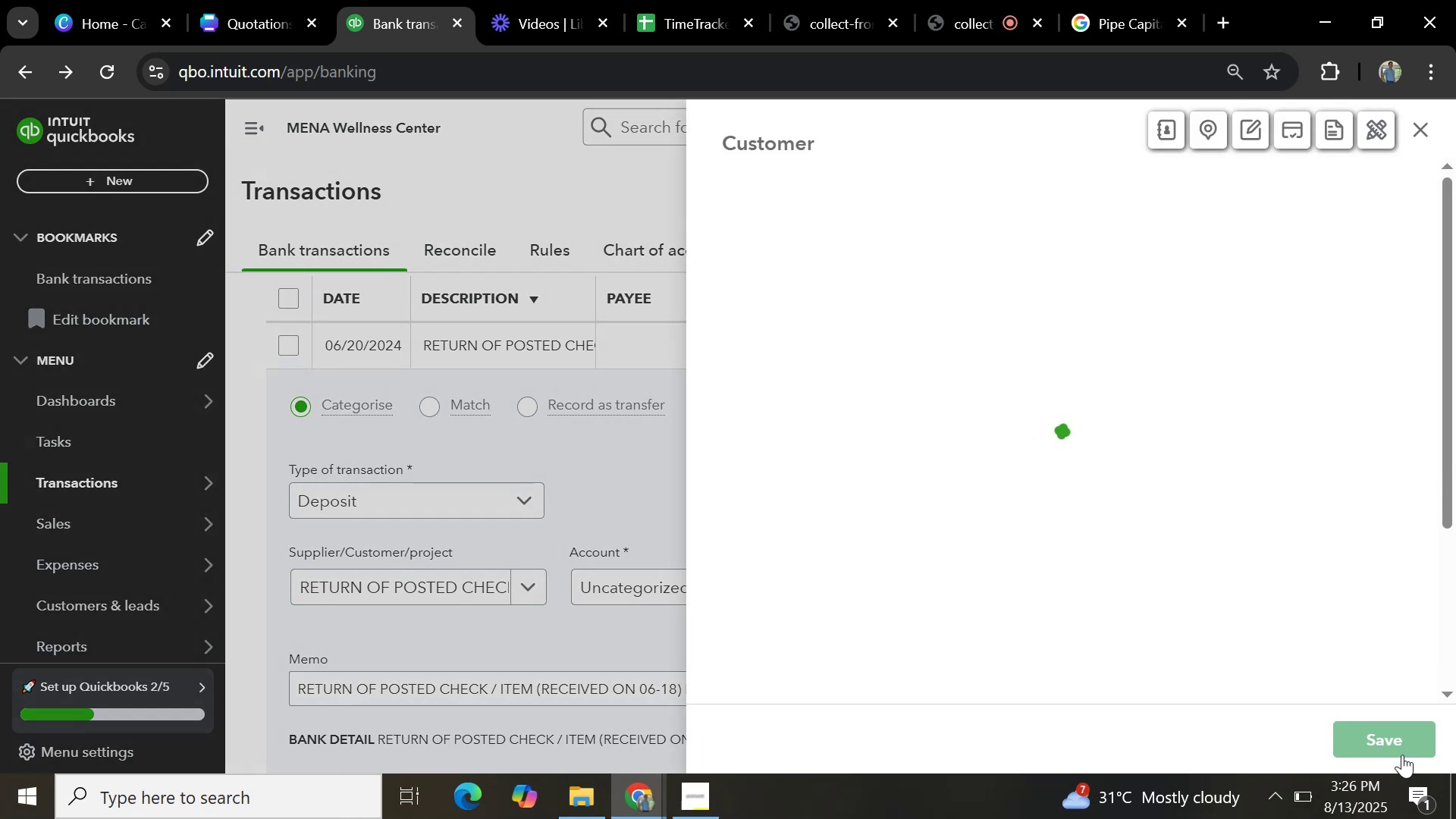 
left_click([1395, 739])
 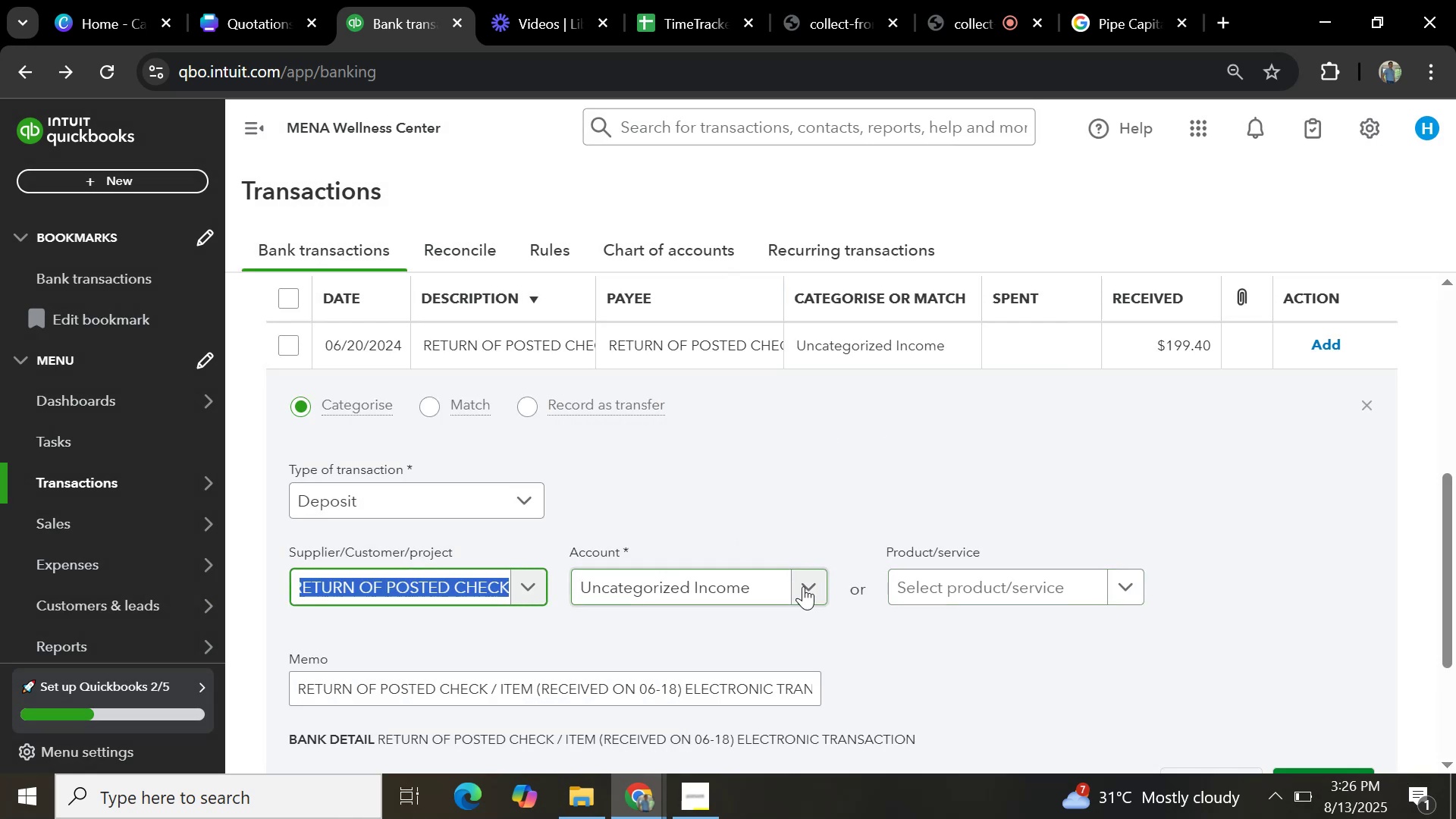 
scroll: coordinate [1241, 613], scroll_direction: down, amount: 2.0
 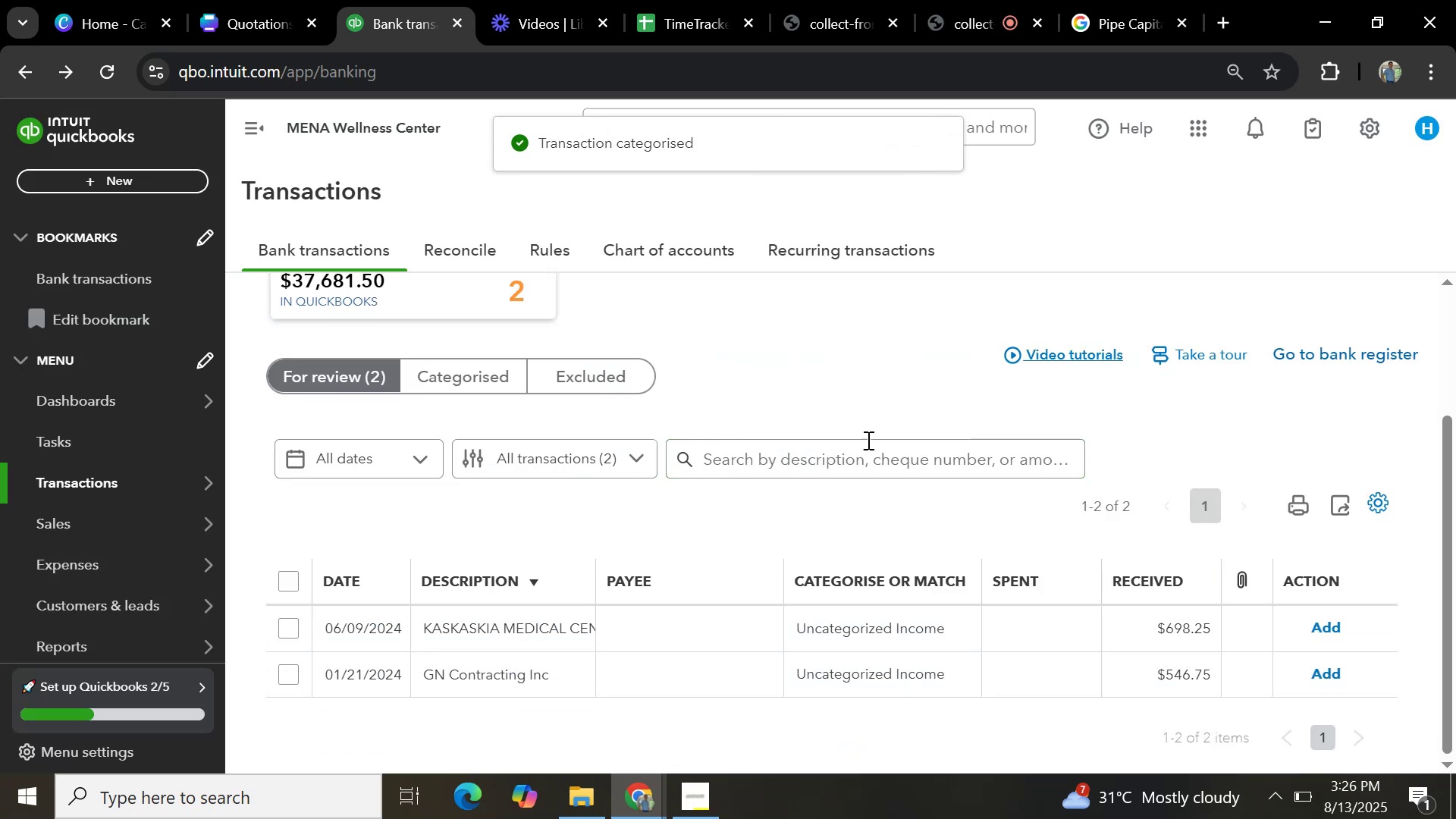 
wait(6.7)
 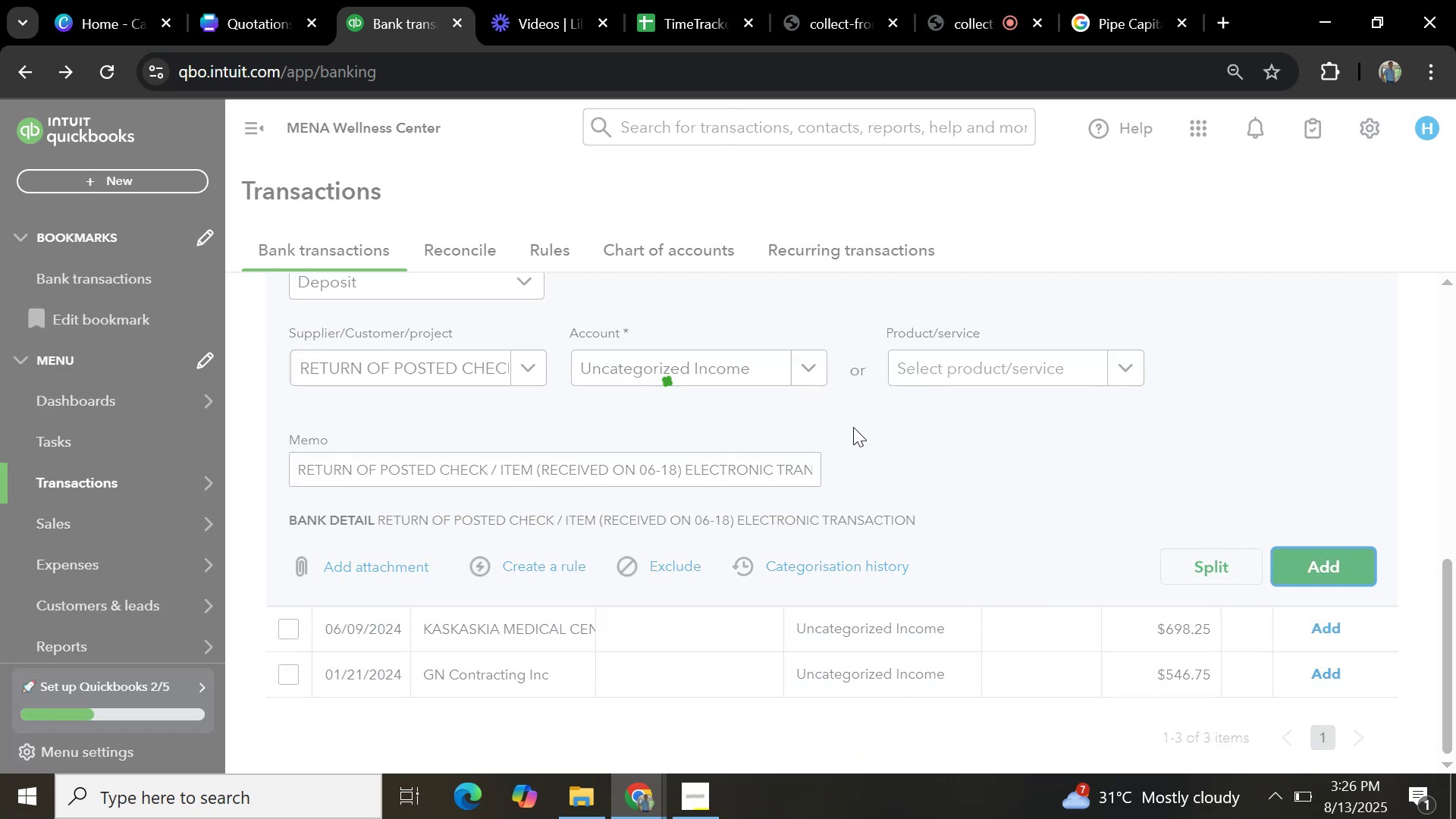 
left_click([480, 378])
 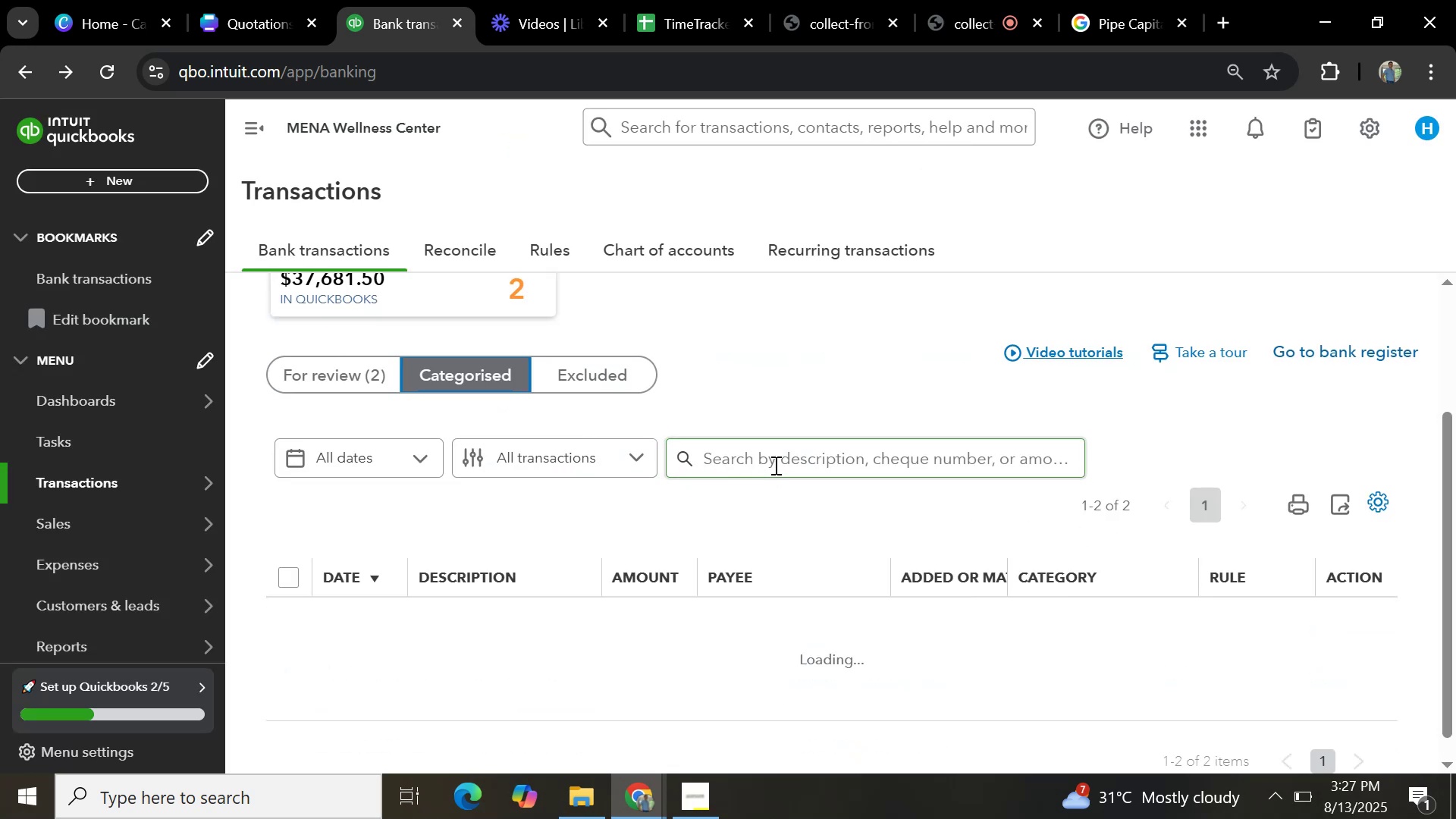 
left_click([777, 460])
 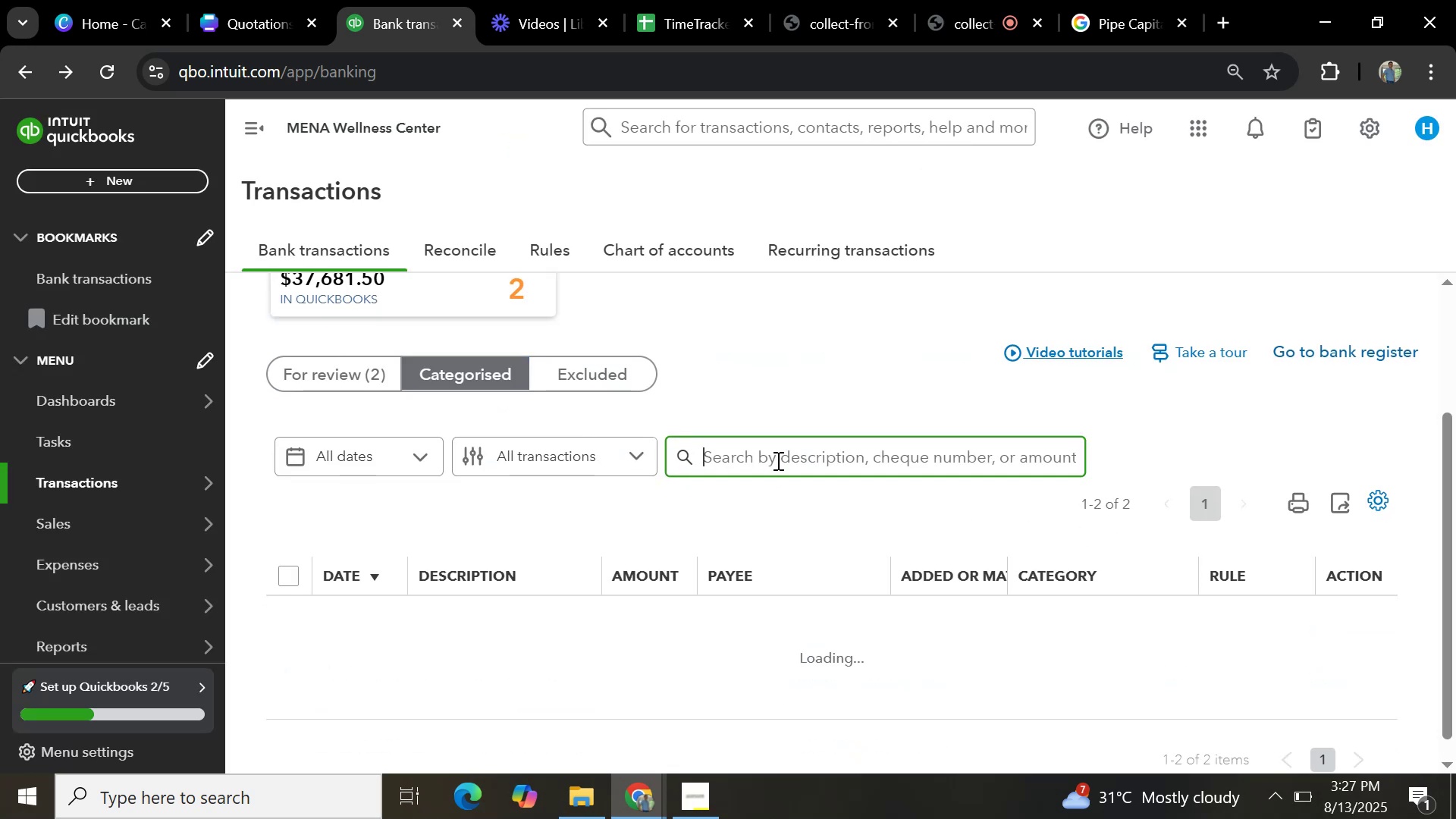 
key(Control+V)
 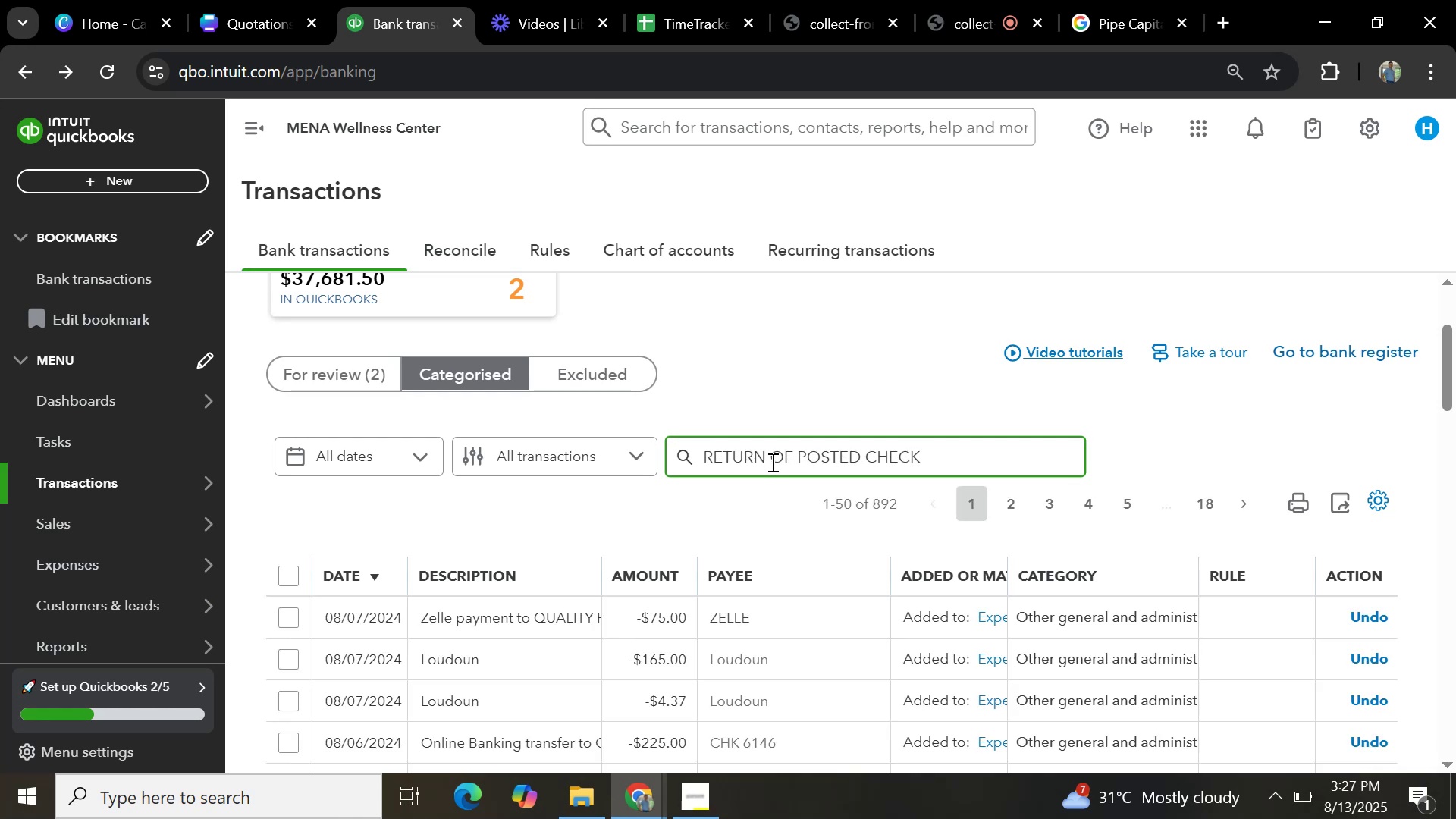 
key(Enter)
 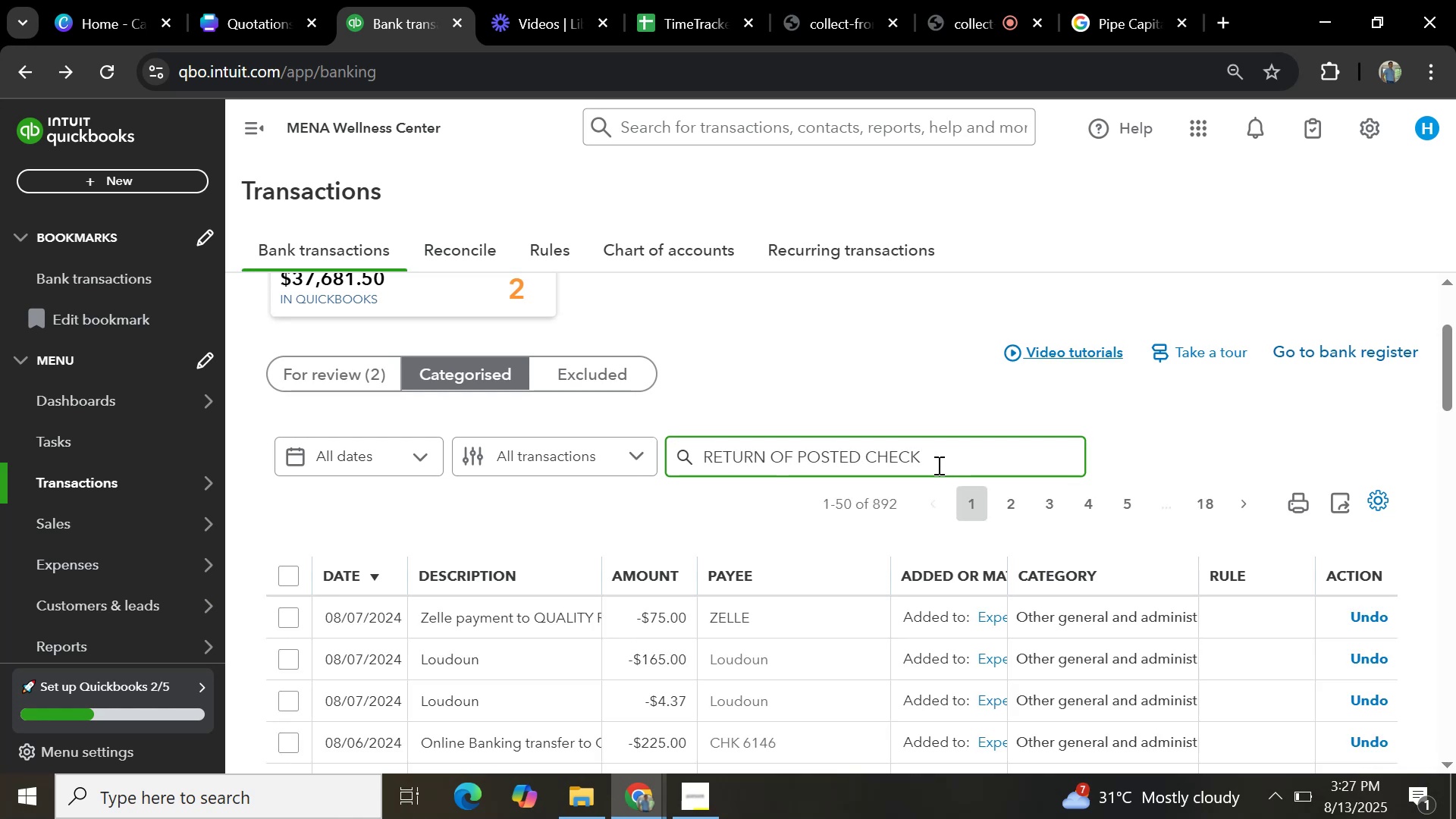 
scroll: coordinate [898, 498], scroll_direction: up, amount: 2.0
 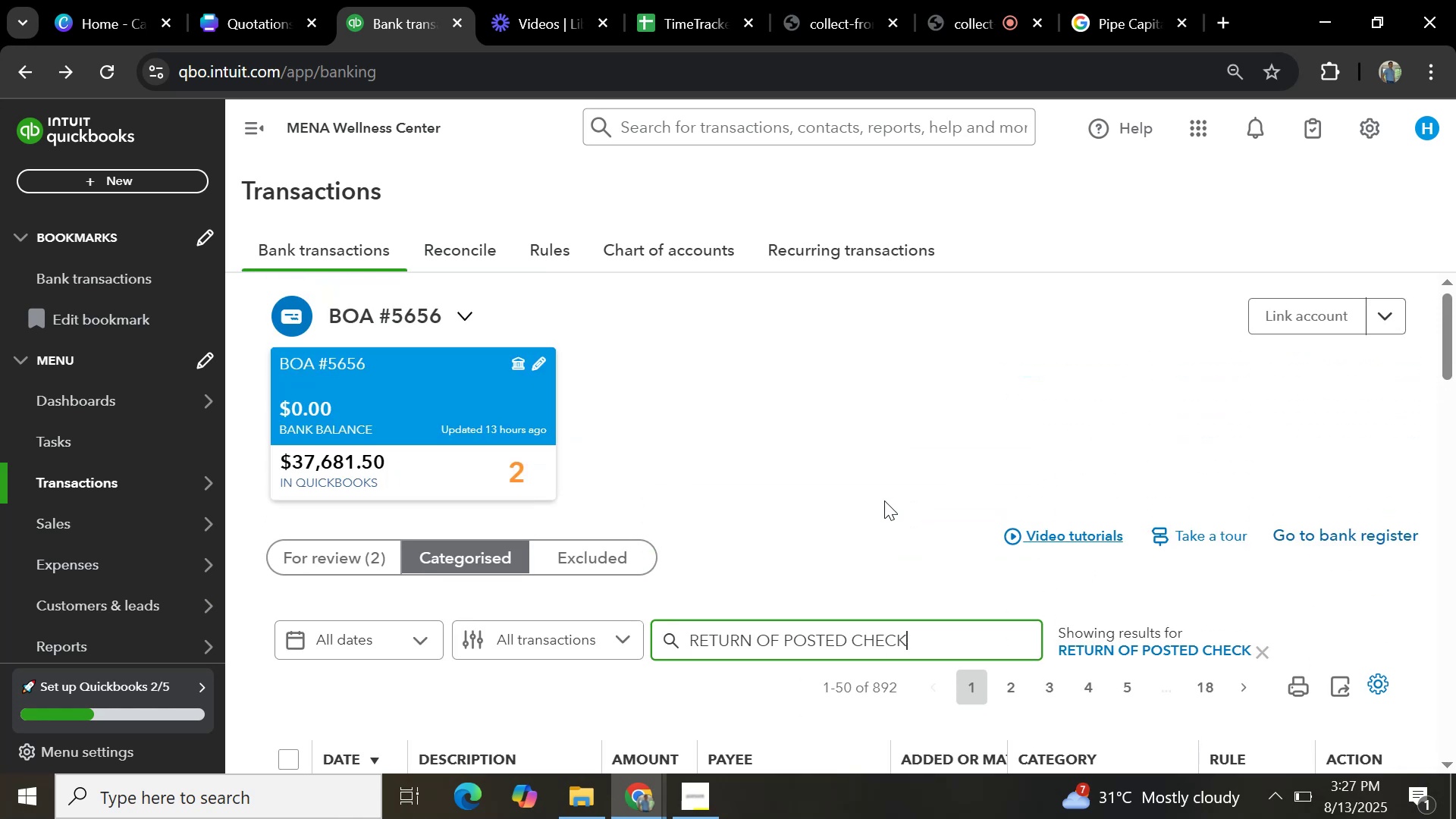 
scroll: coordinate [883, 500], scroll_direction: down, amount: 2.0
 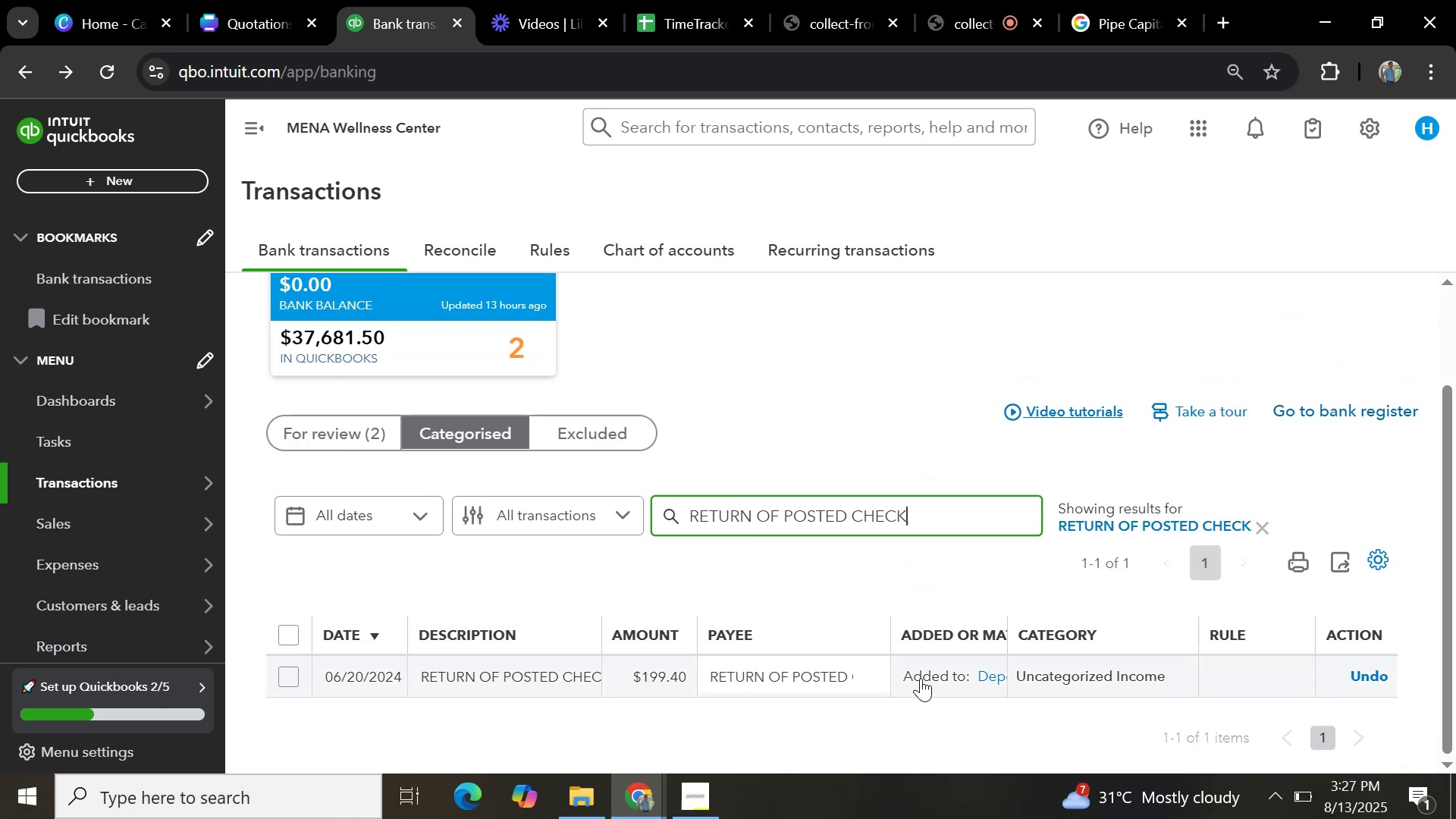 
left_click([1113, 678])
 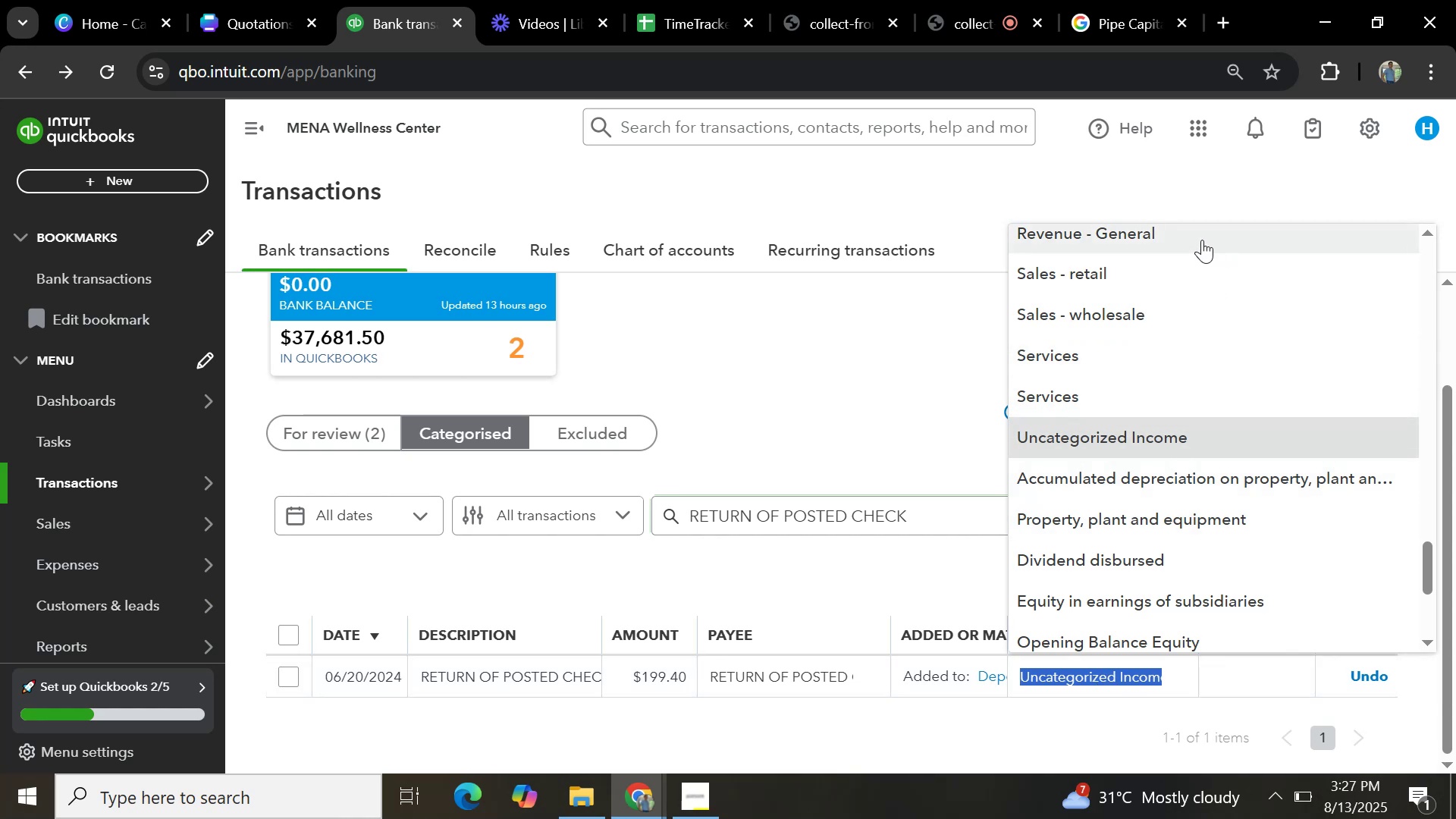 
wait(10.86)
 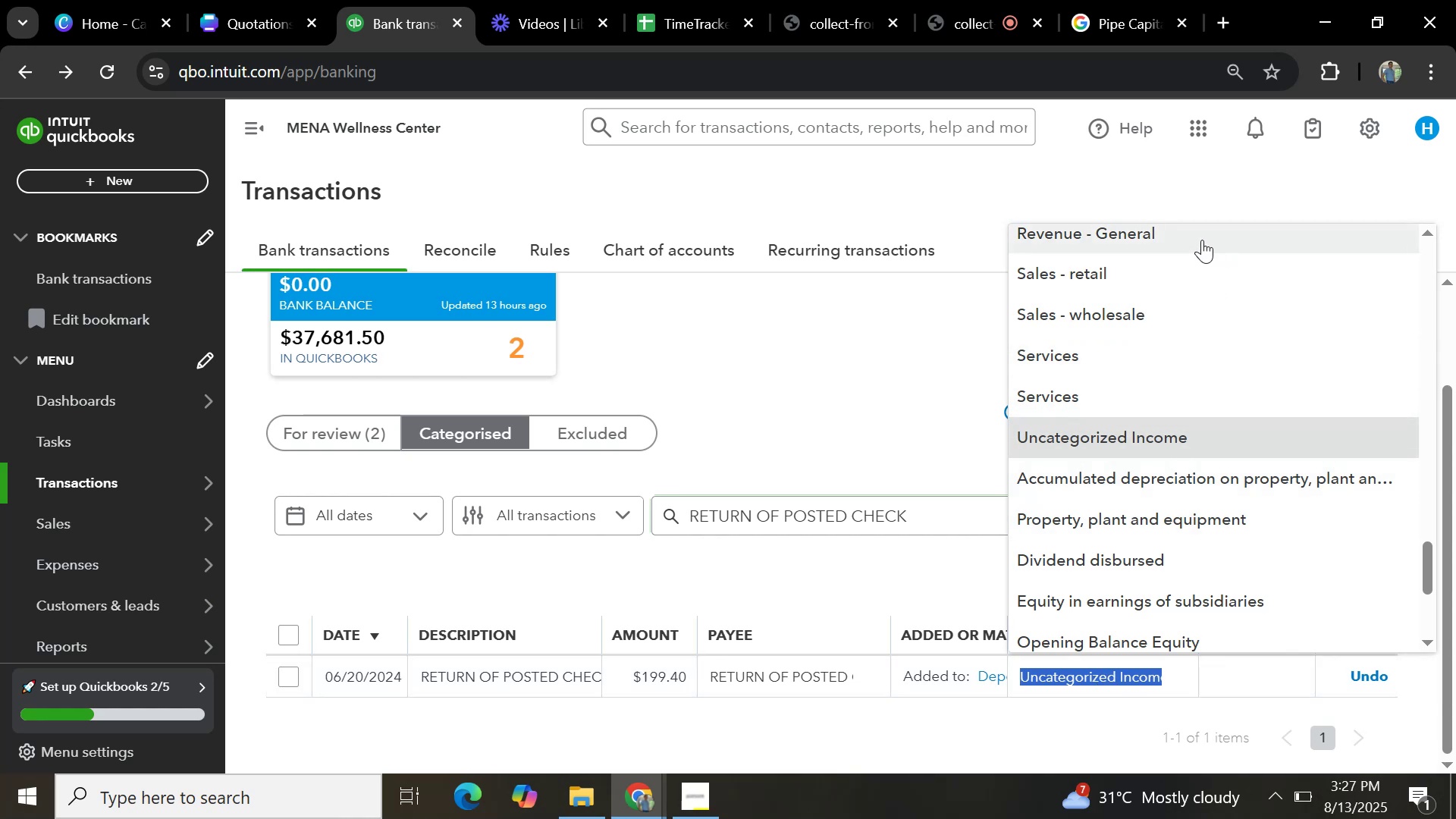 
left_click([1187, 242])
 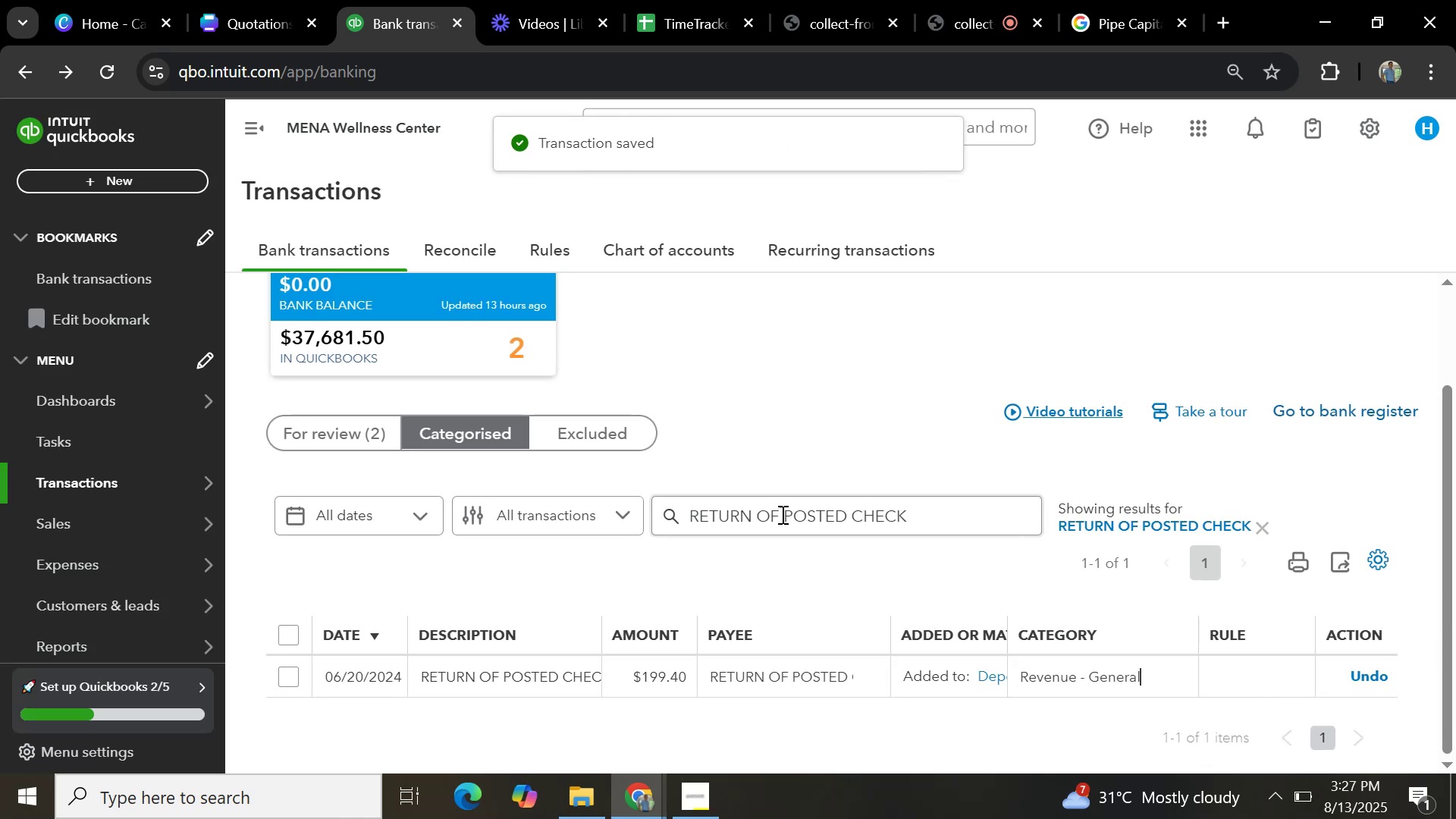 
left_click([353, 428])
 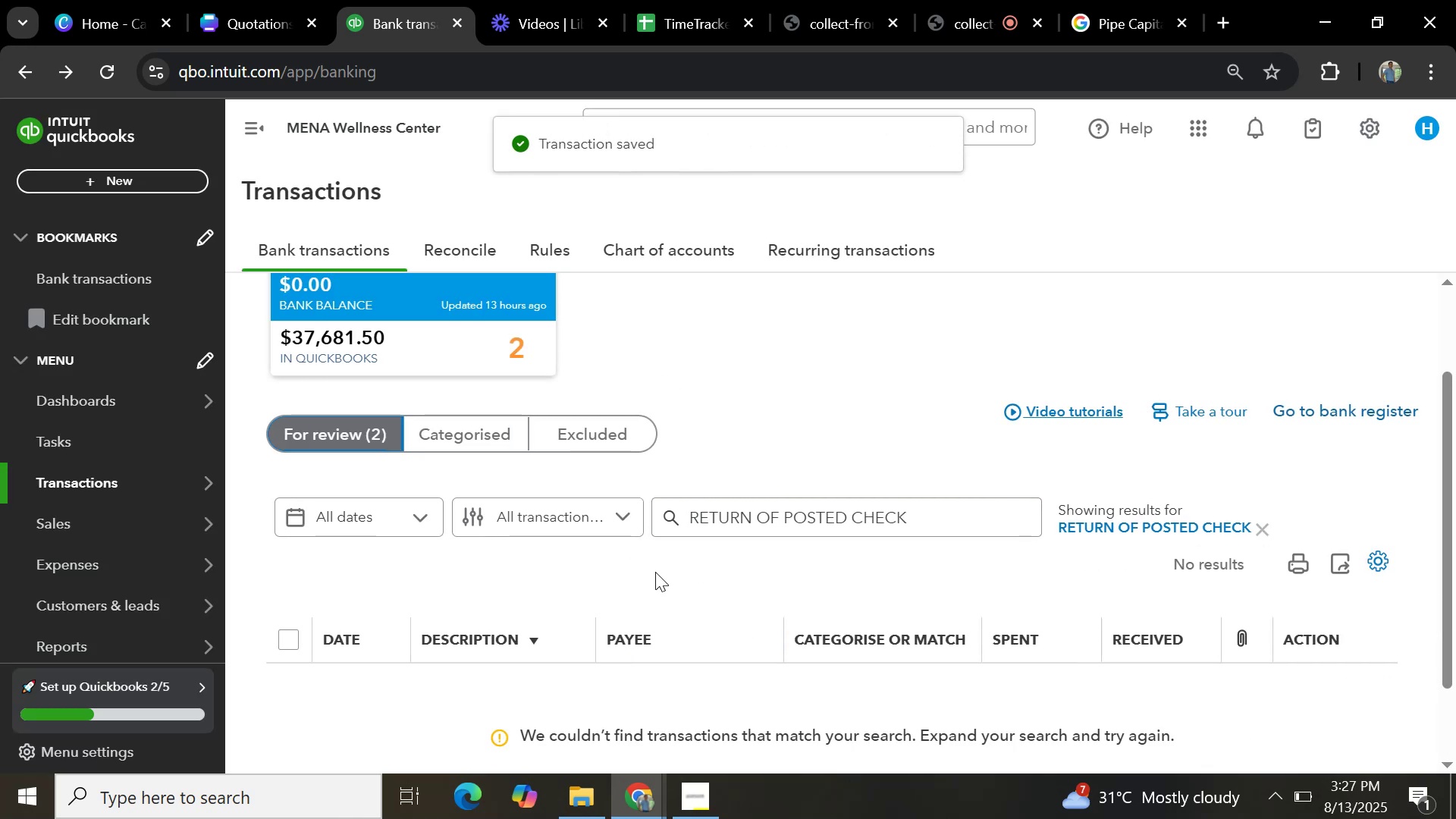 
scroll: coordinate [655, 569], scroll_direction: down, amount: 2.0
 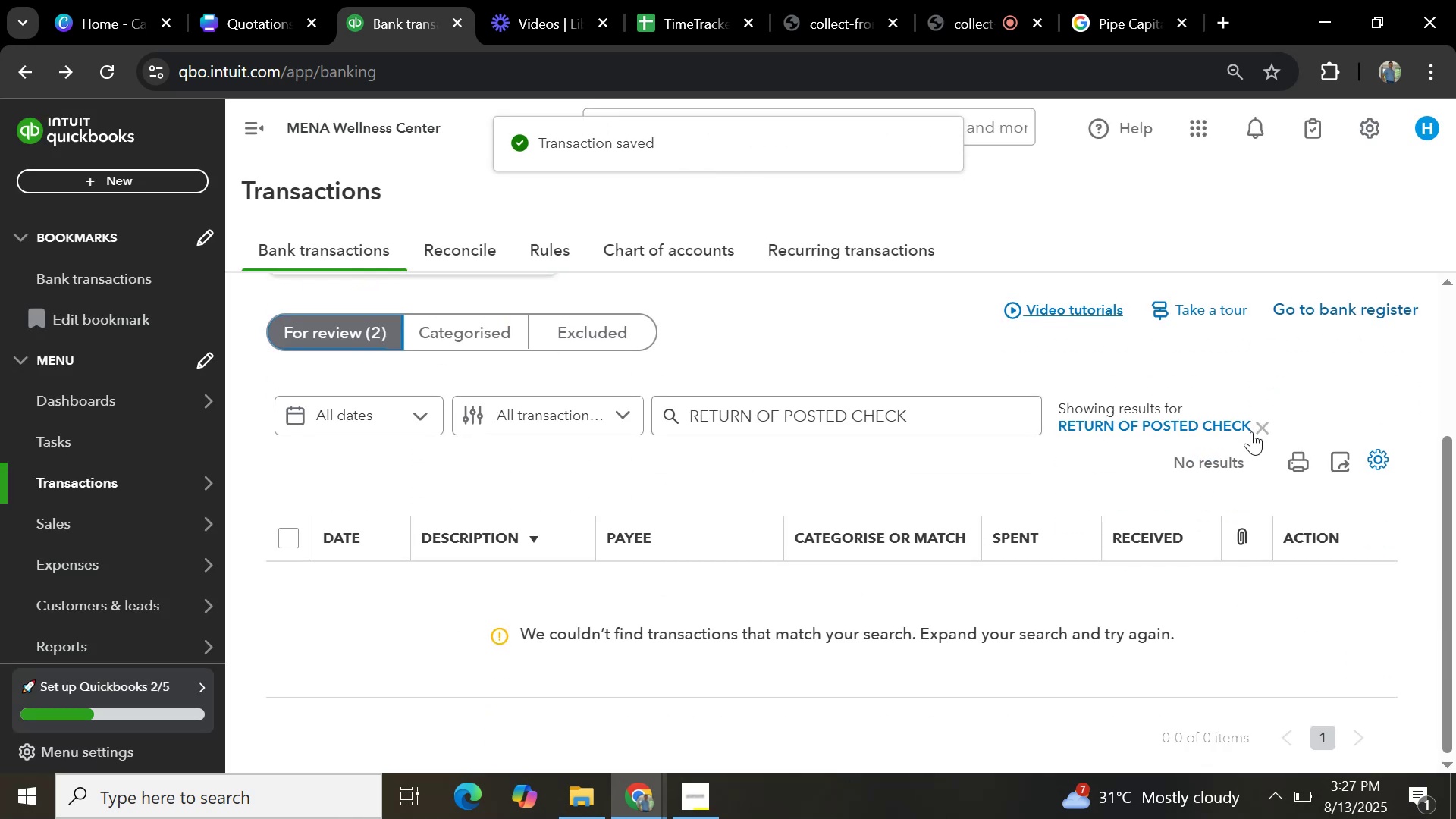 
left_click([1266, 426])
 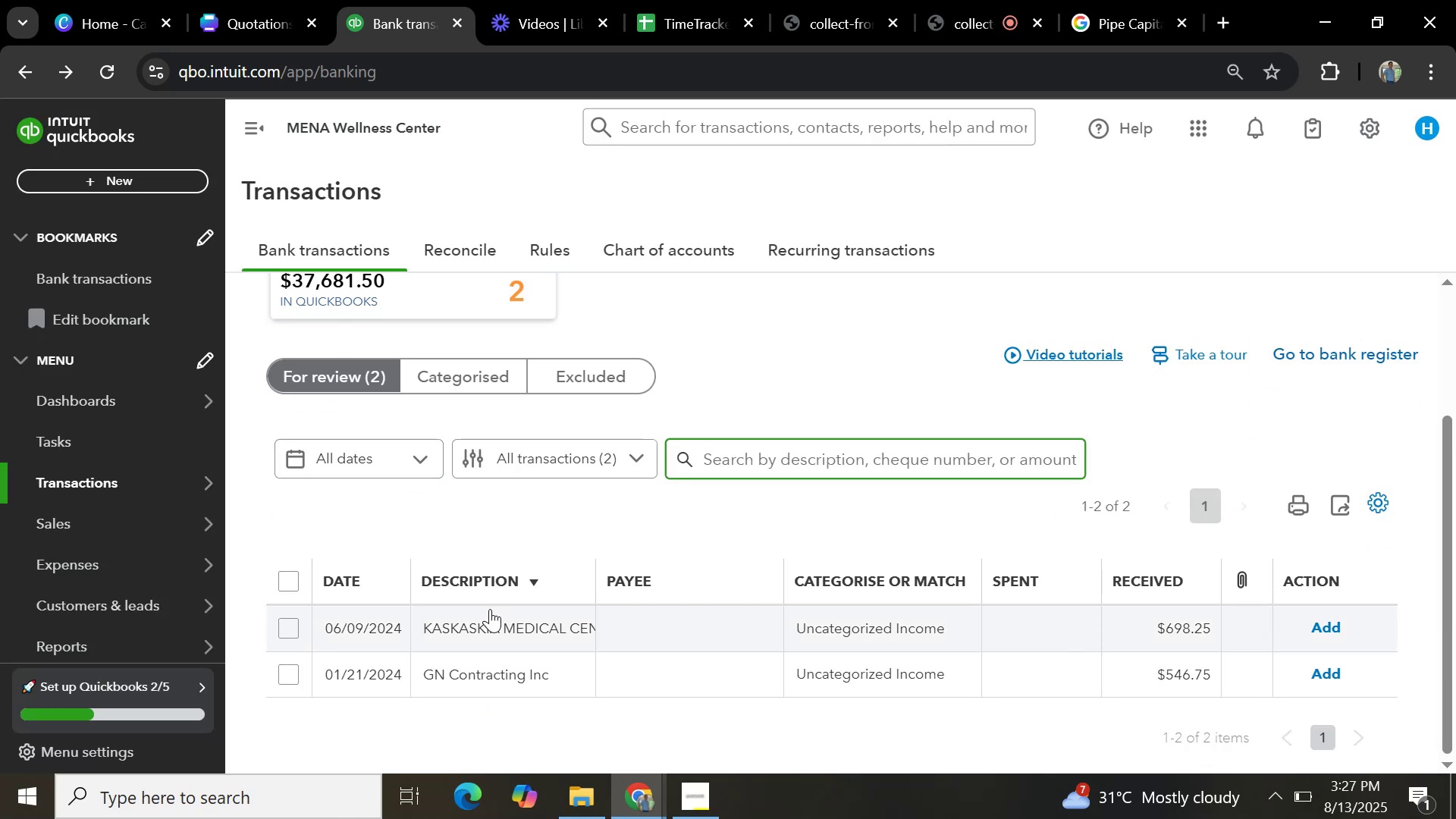 
left_click([497, 628])
 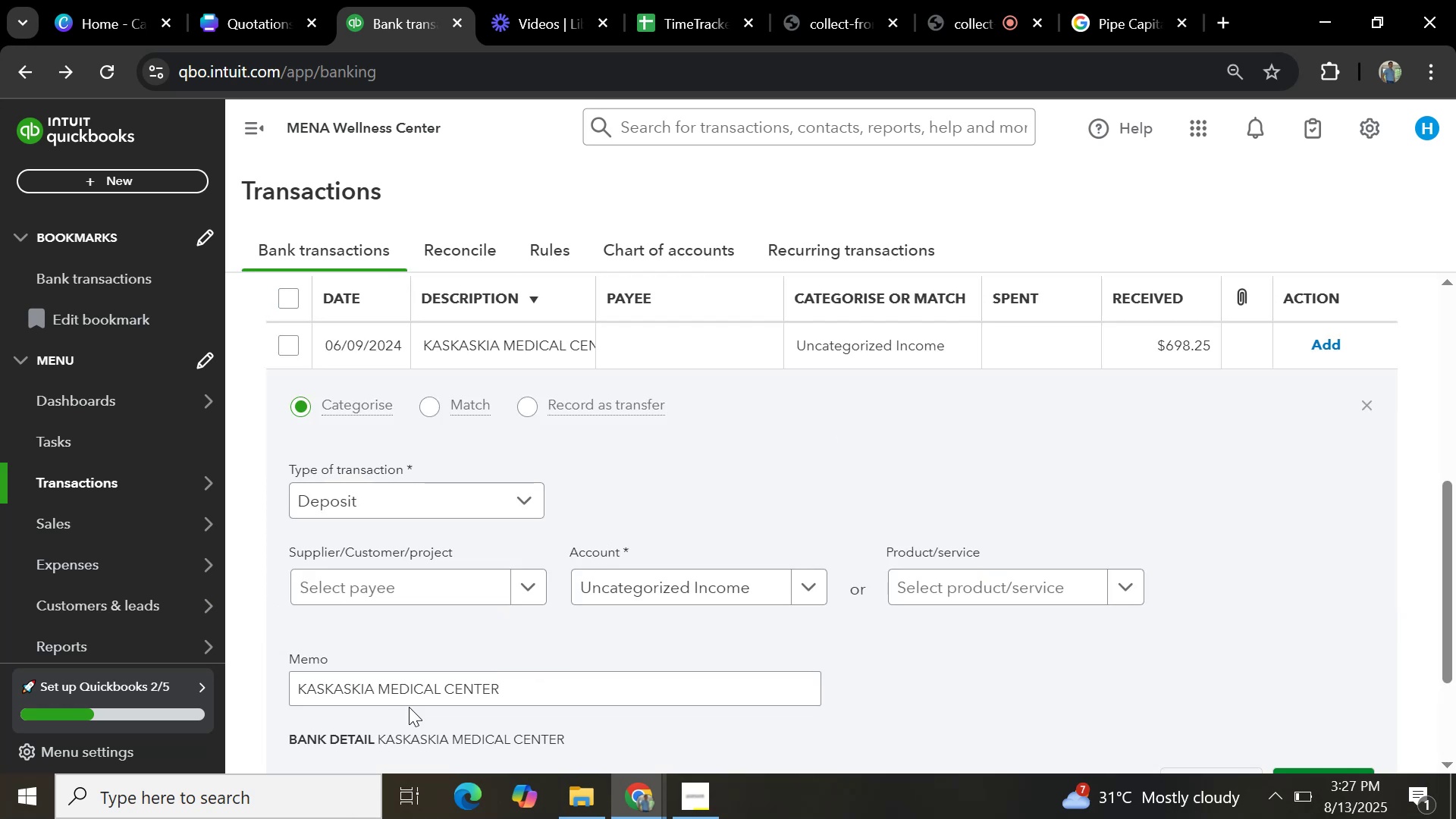 
left_click_drag(start_coordinate=[523, 687], to_coordinate=[143, 651])
 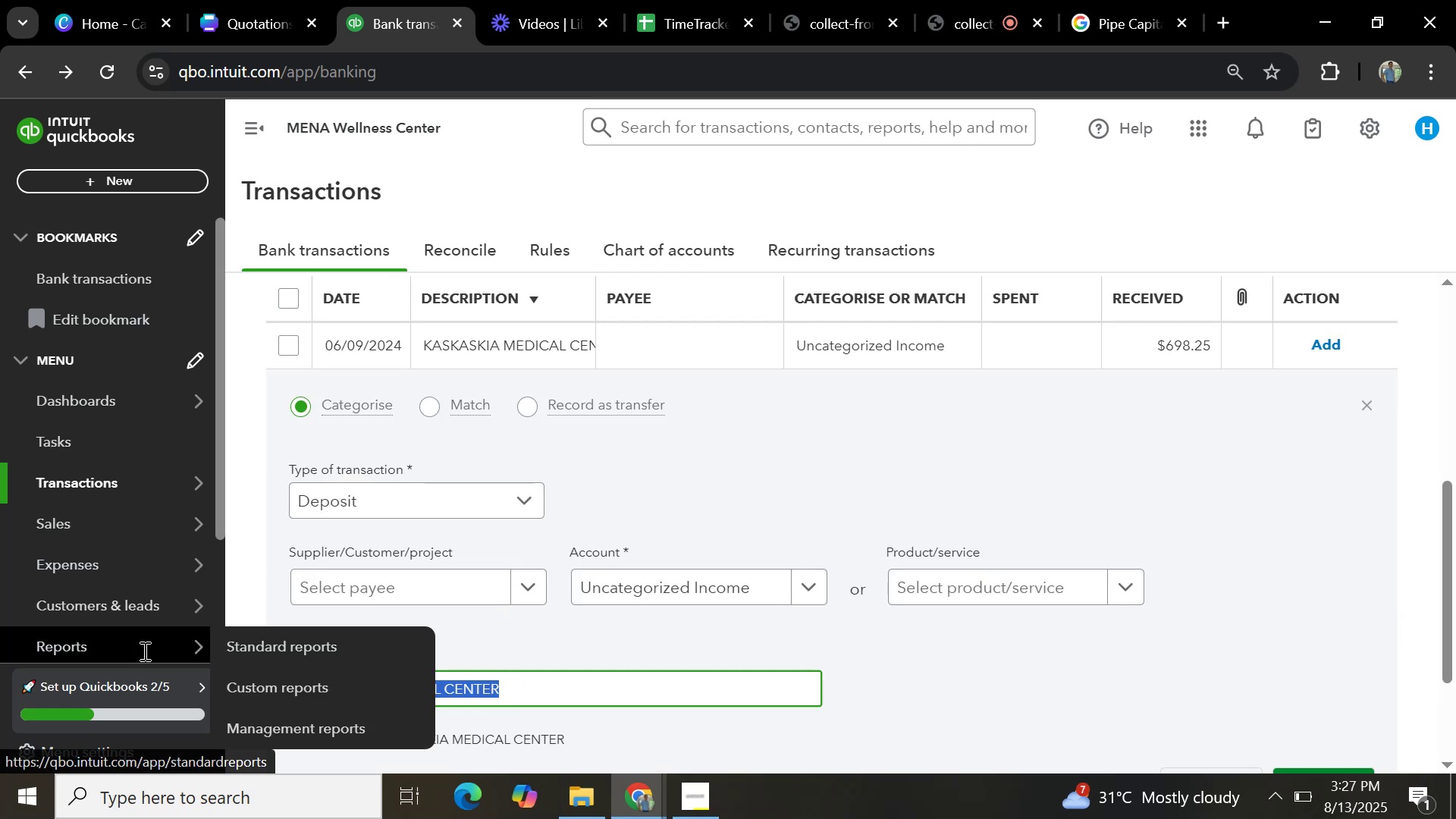 
key(Control+C)
 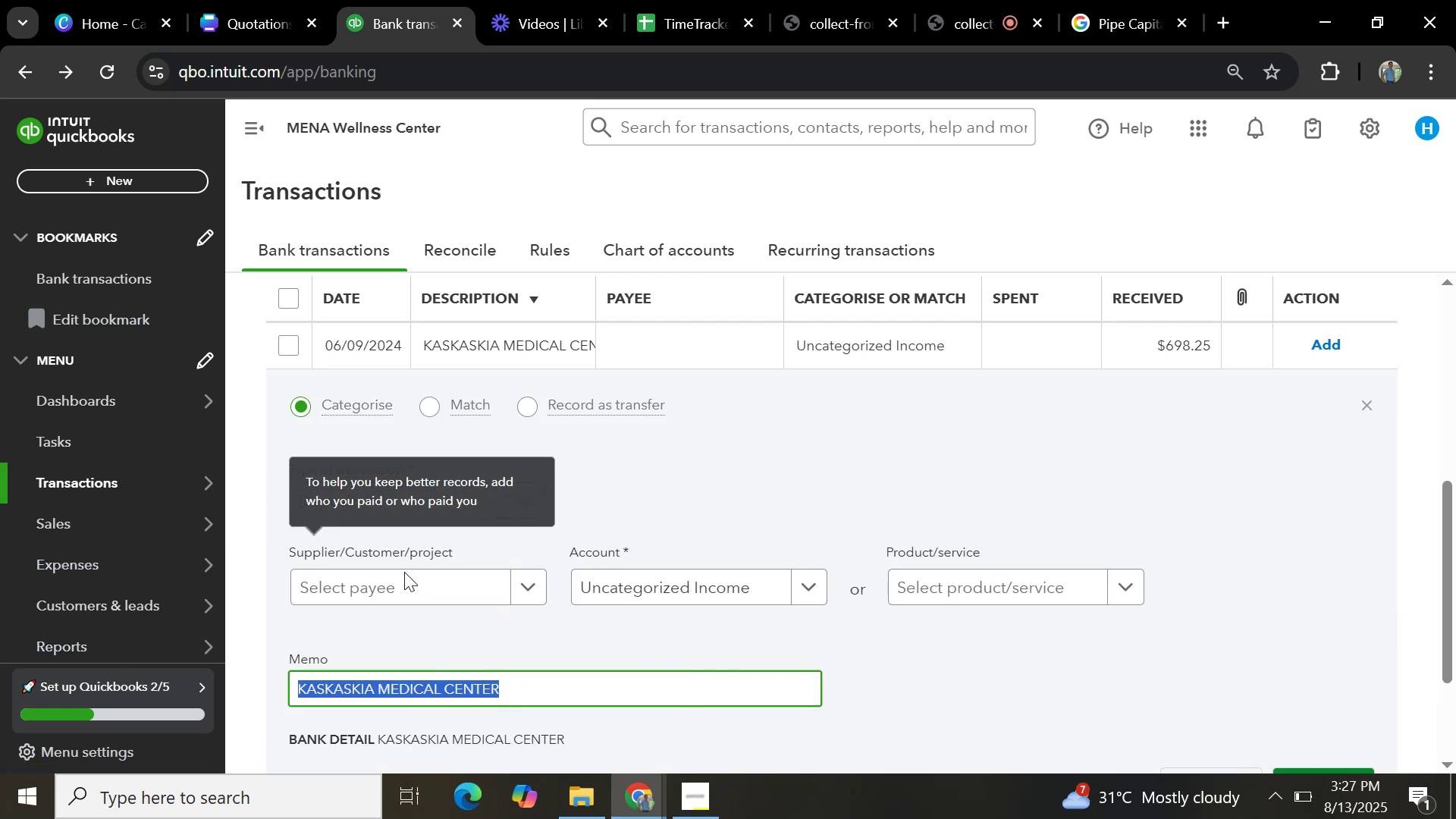 
left_click([406, 583])
 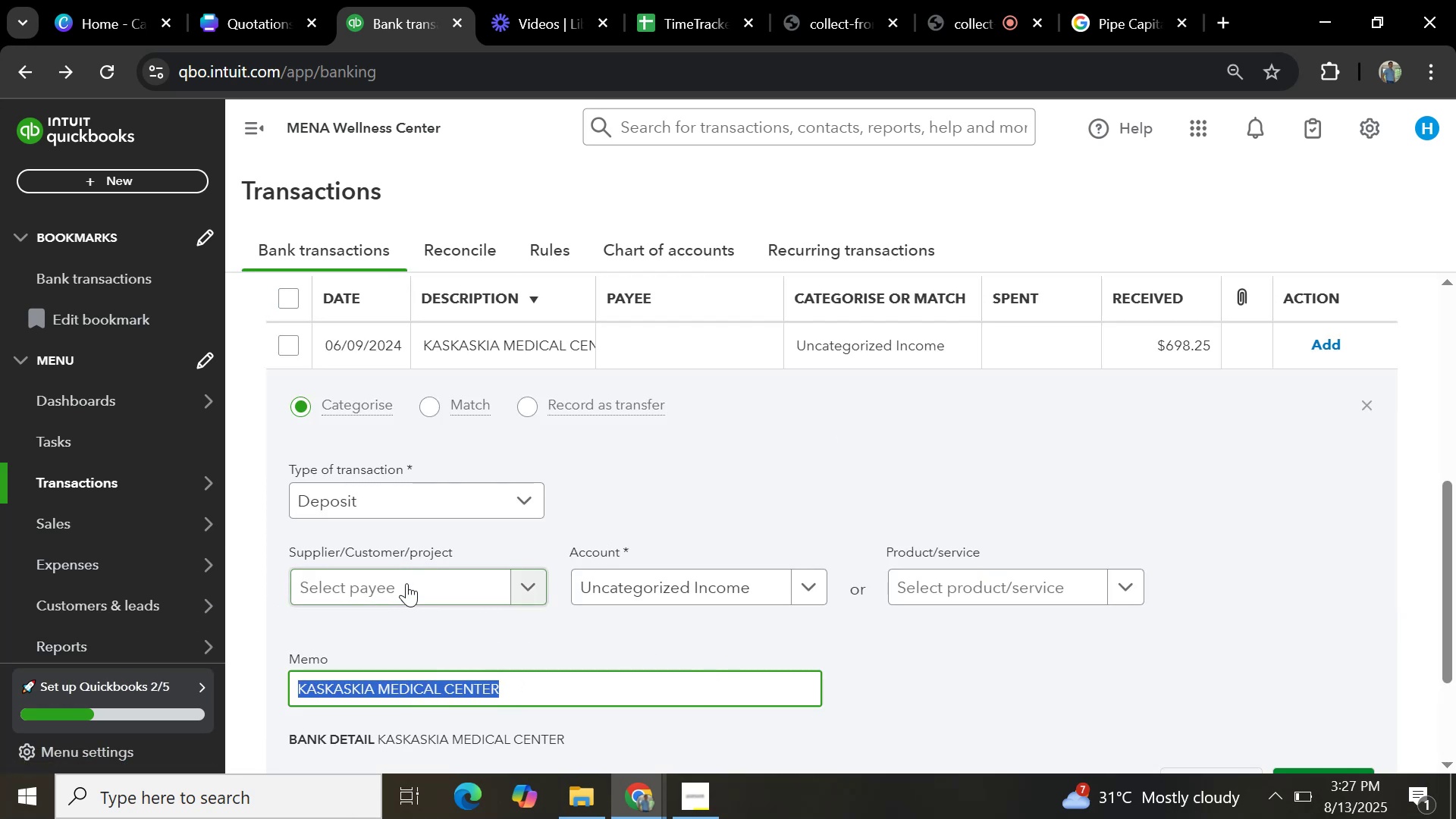 
key(Control+V)
 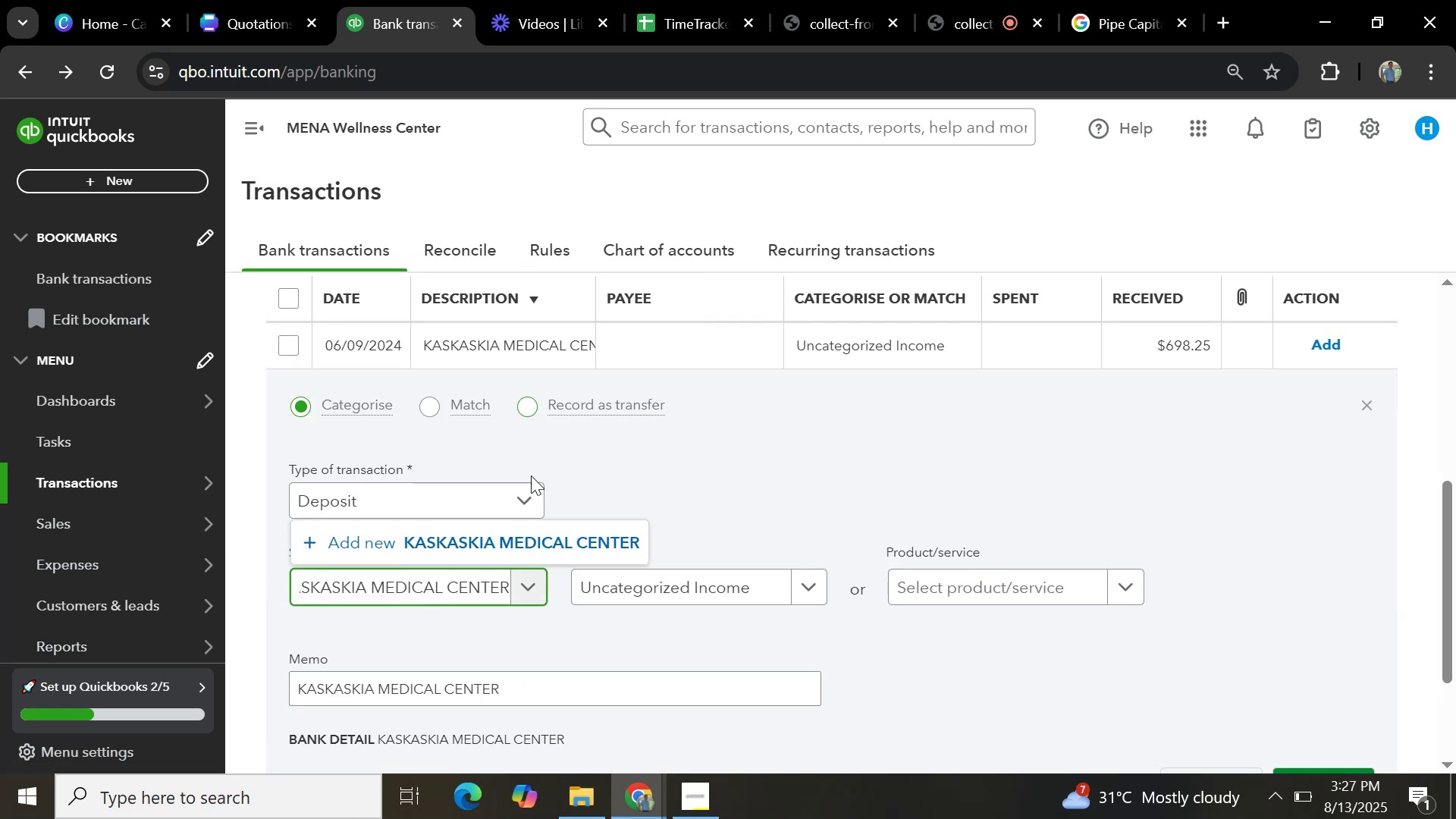 
left_click([582, 533])
 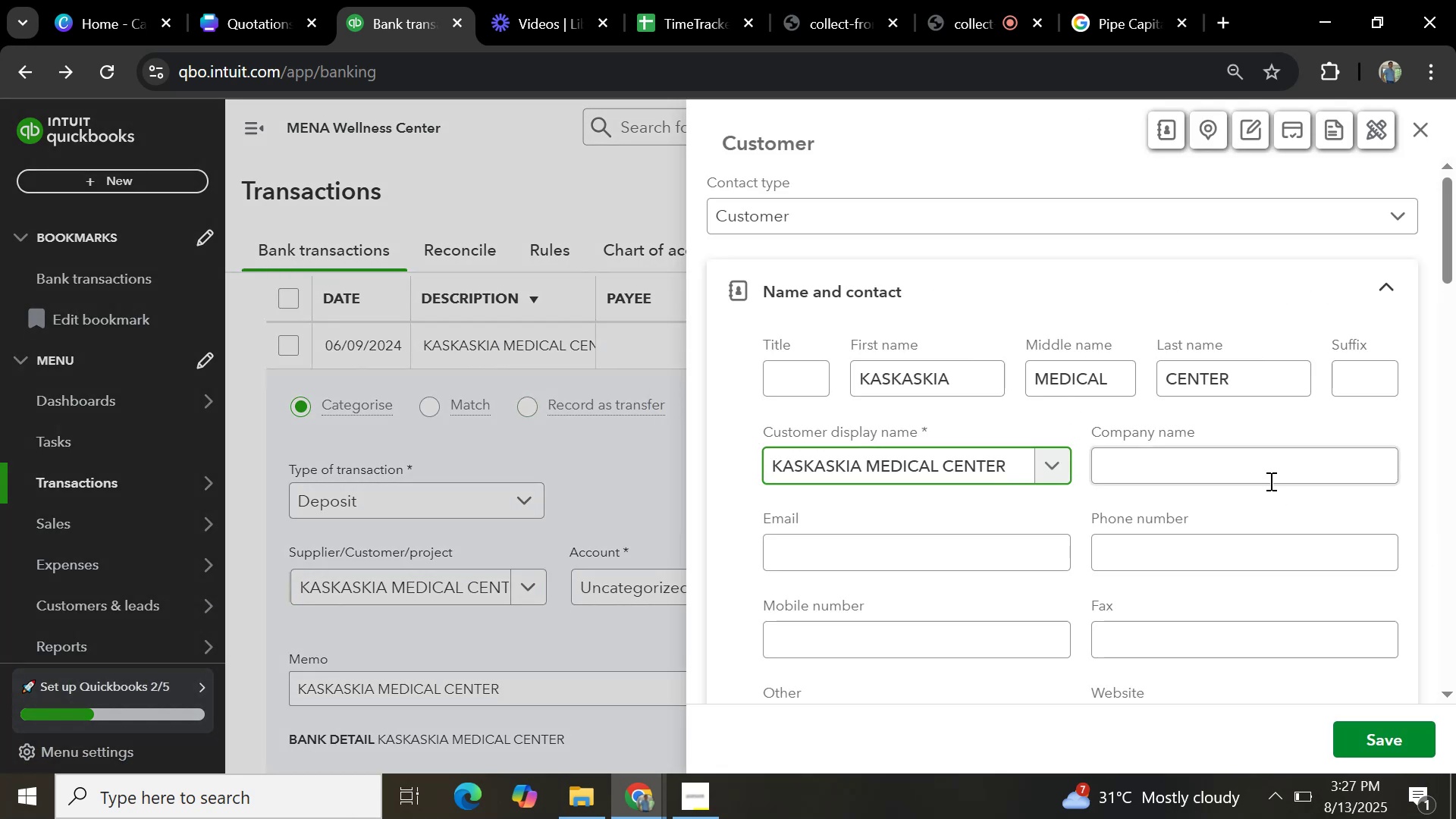 
scroll: coordinate [1031, 555], scroll_direction: down, amount: 18.0
 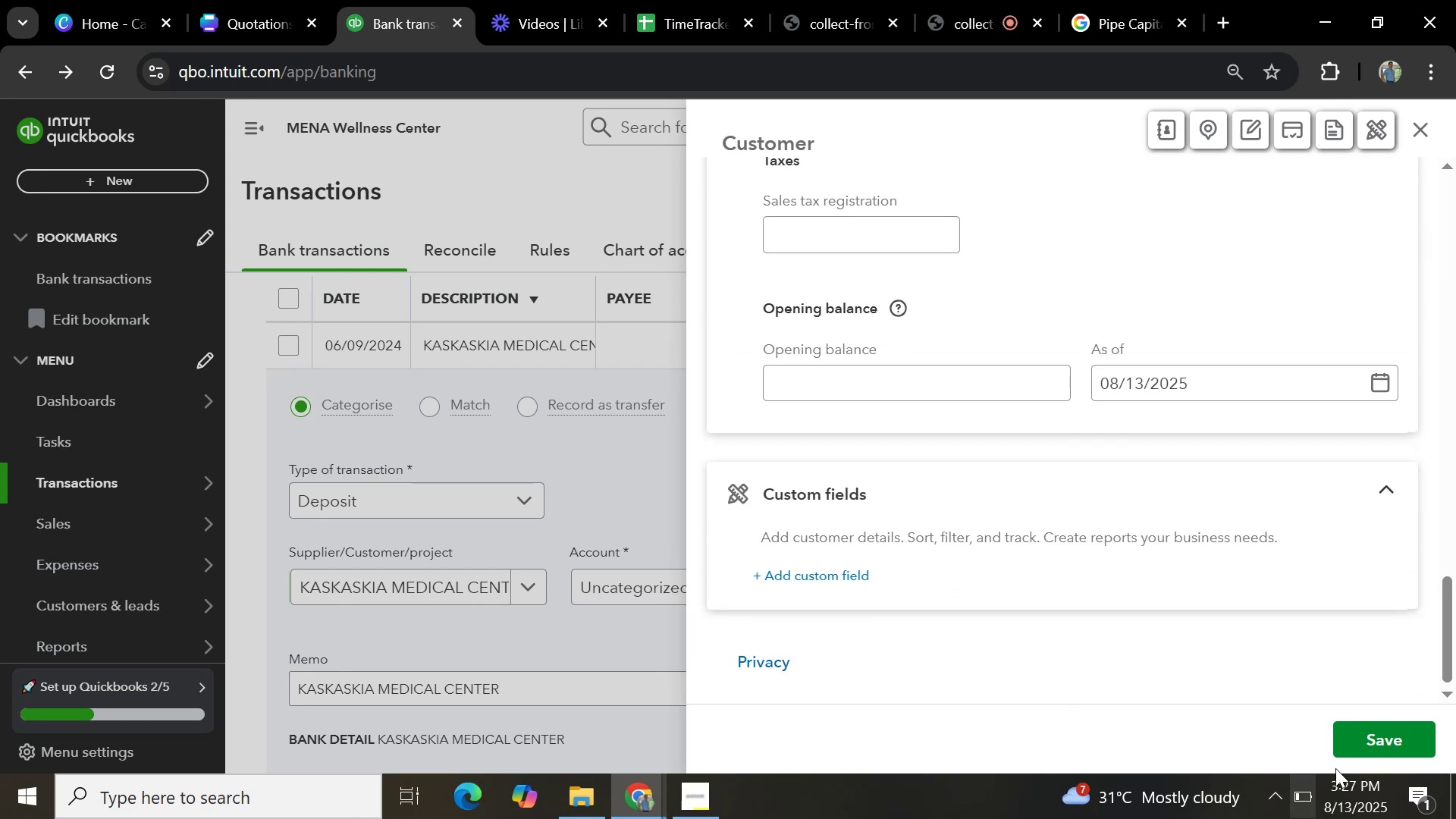 
left_click([1358, 739])
 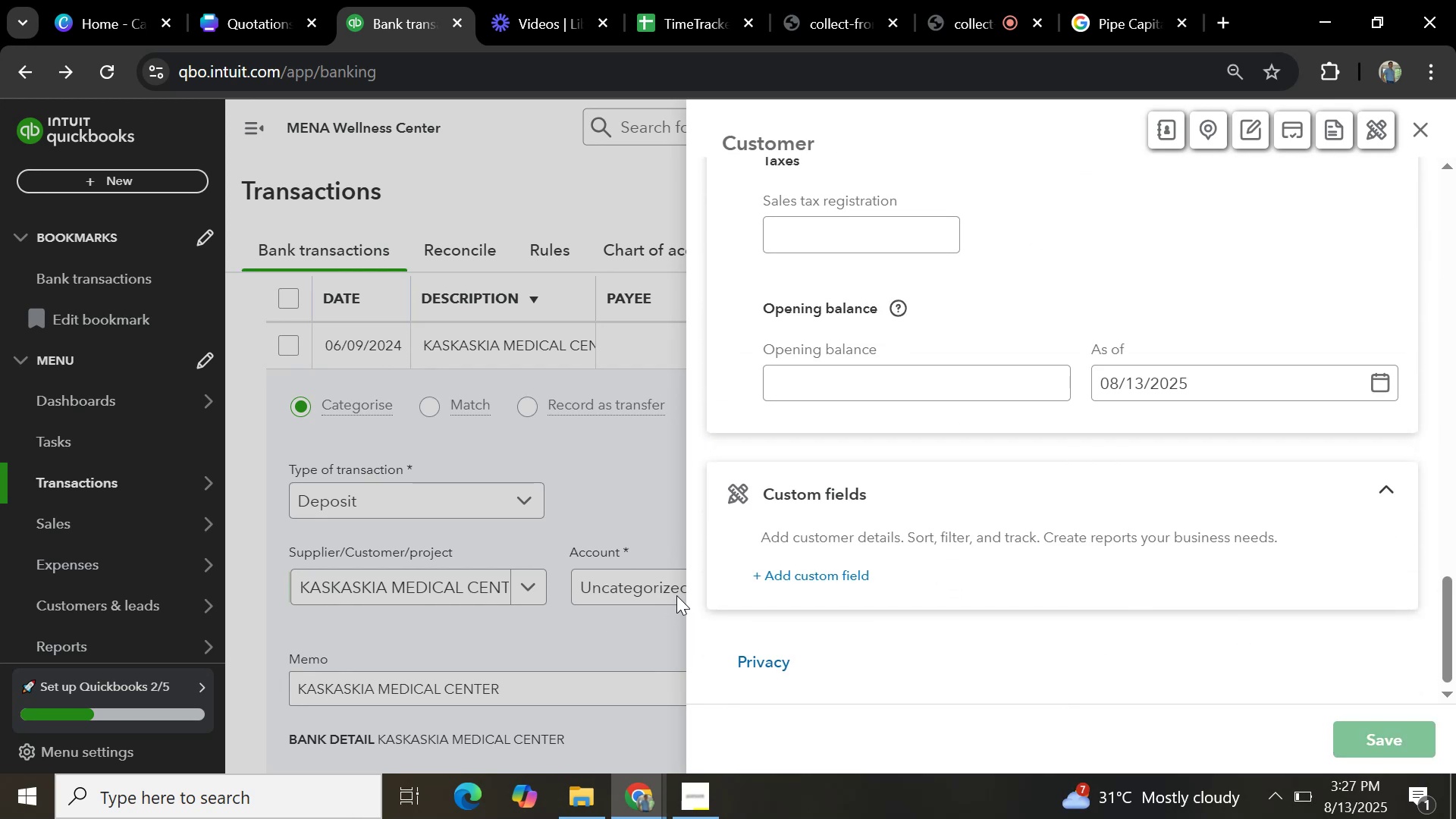 
left_click([658, 592])
 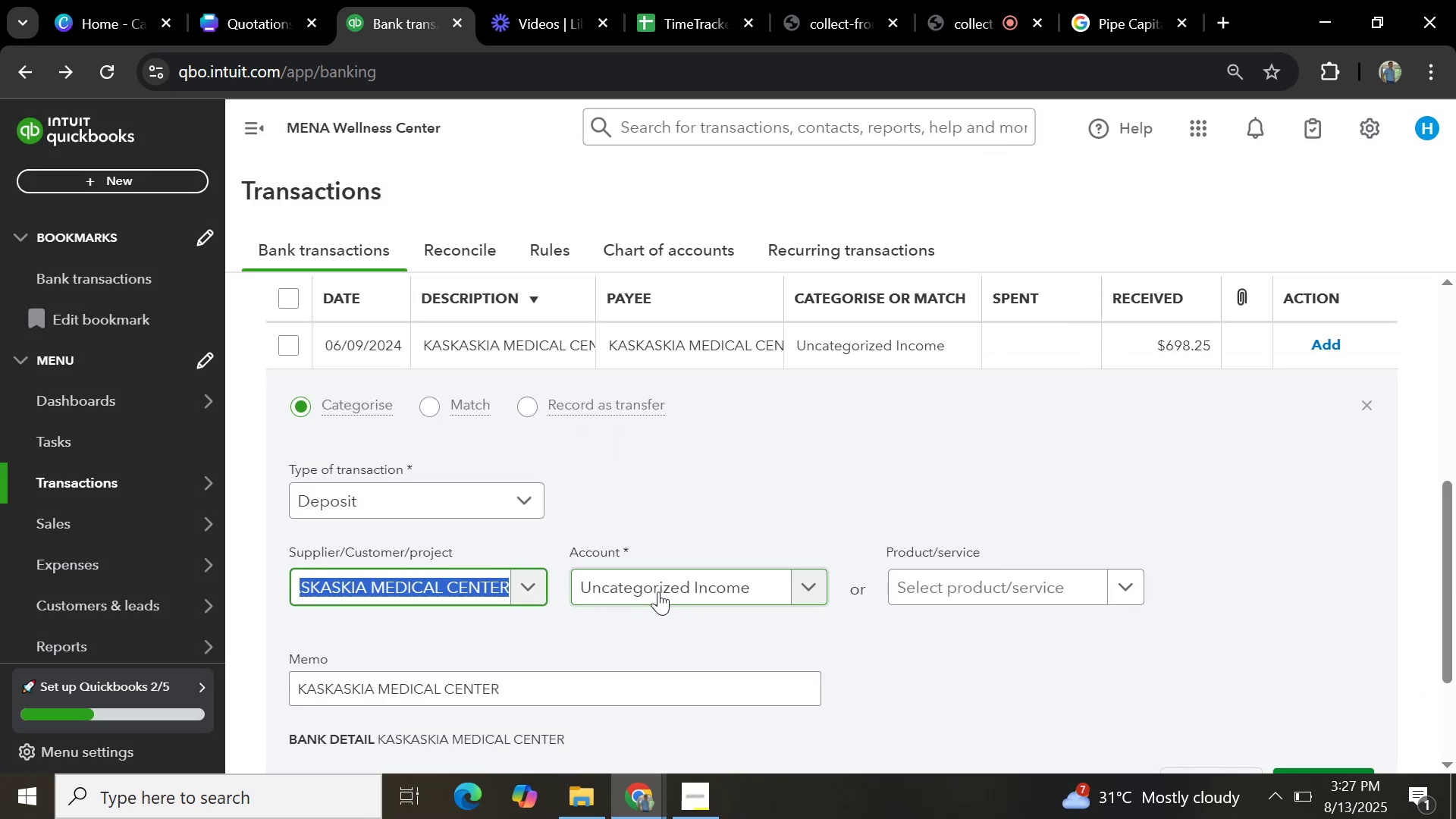 
left_click([678, 588])
 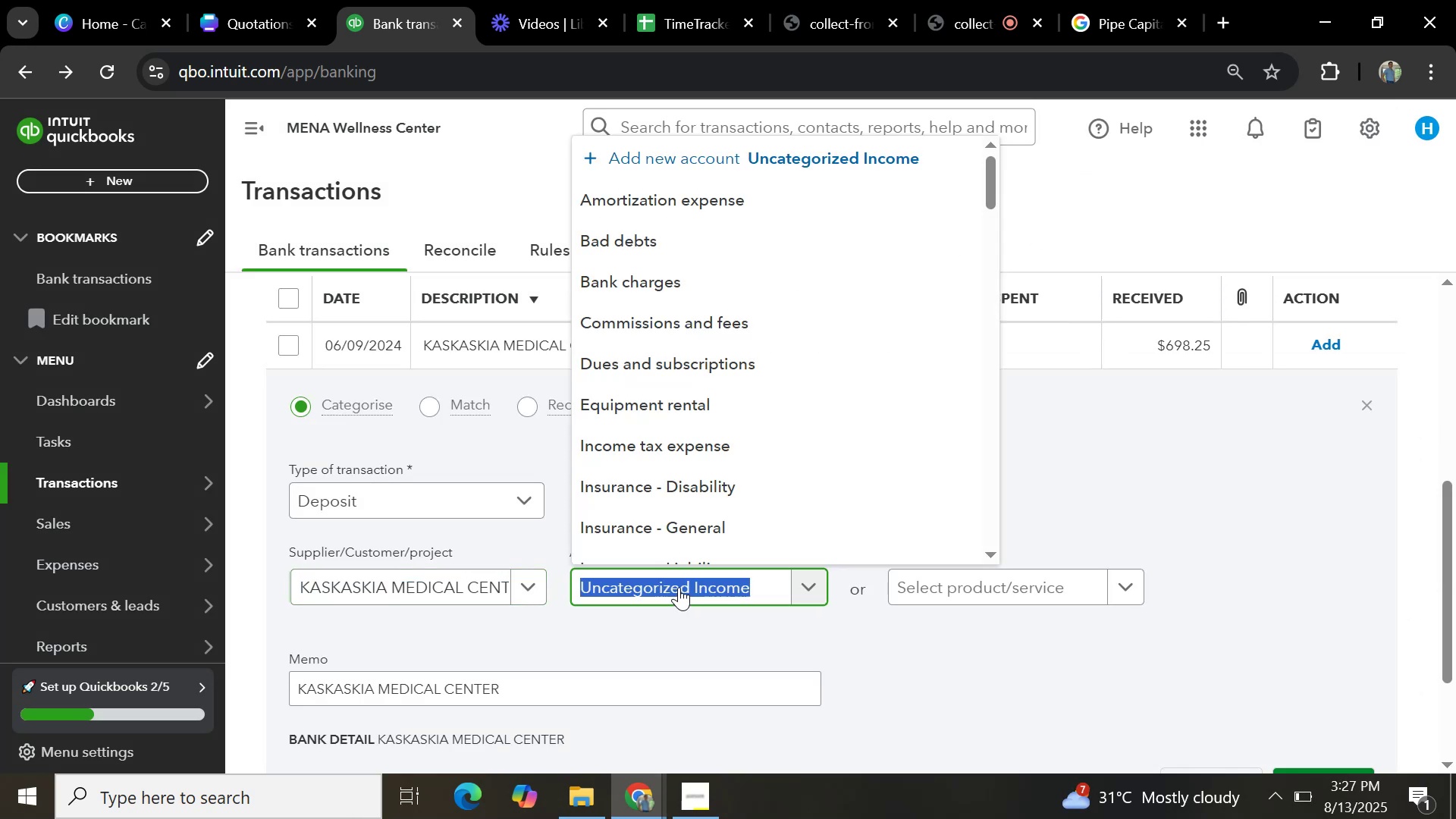 
type(sales)
 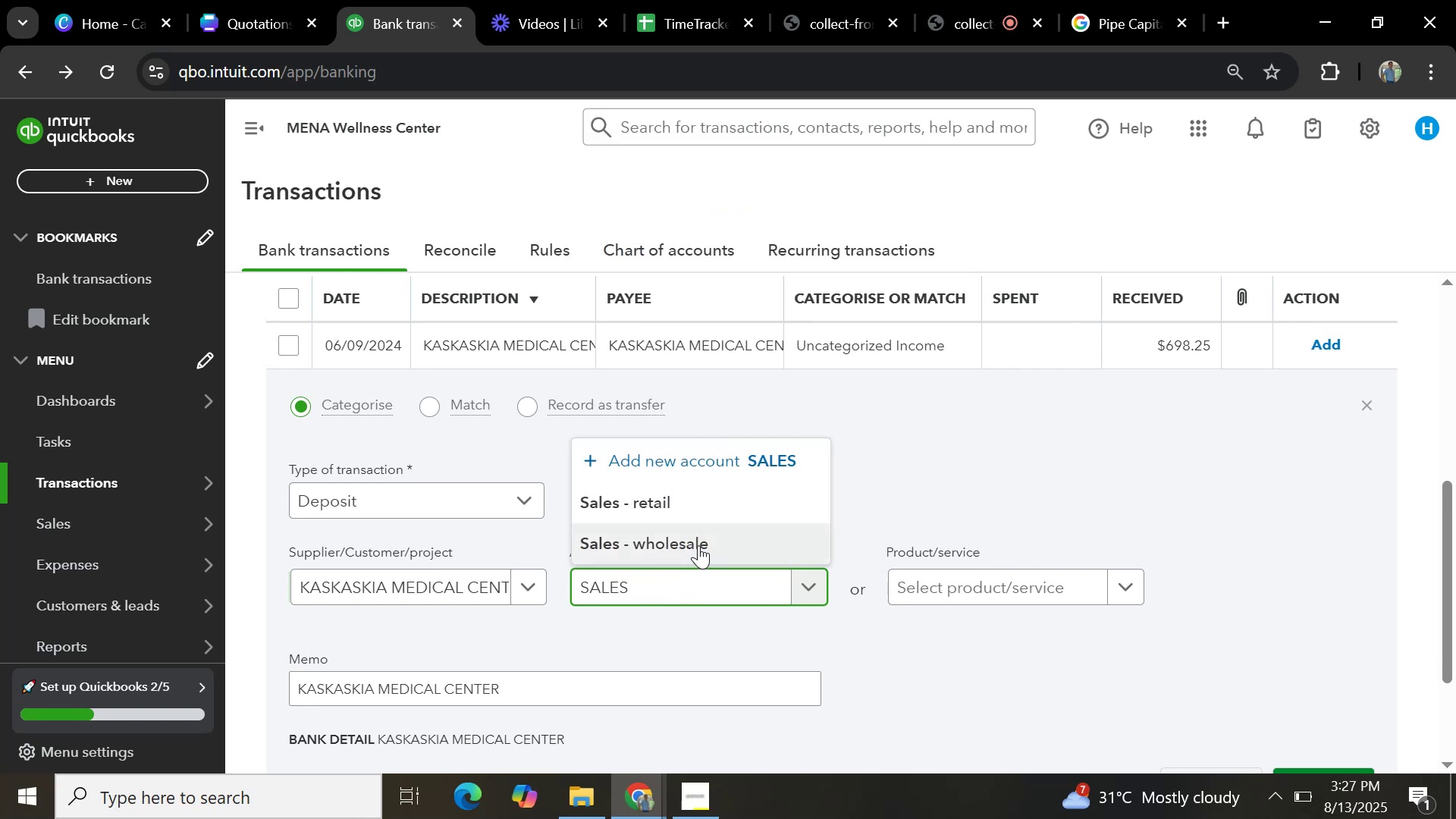 
left_click([698, 545])
 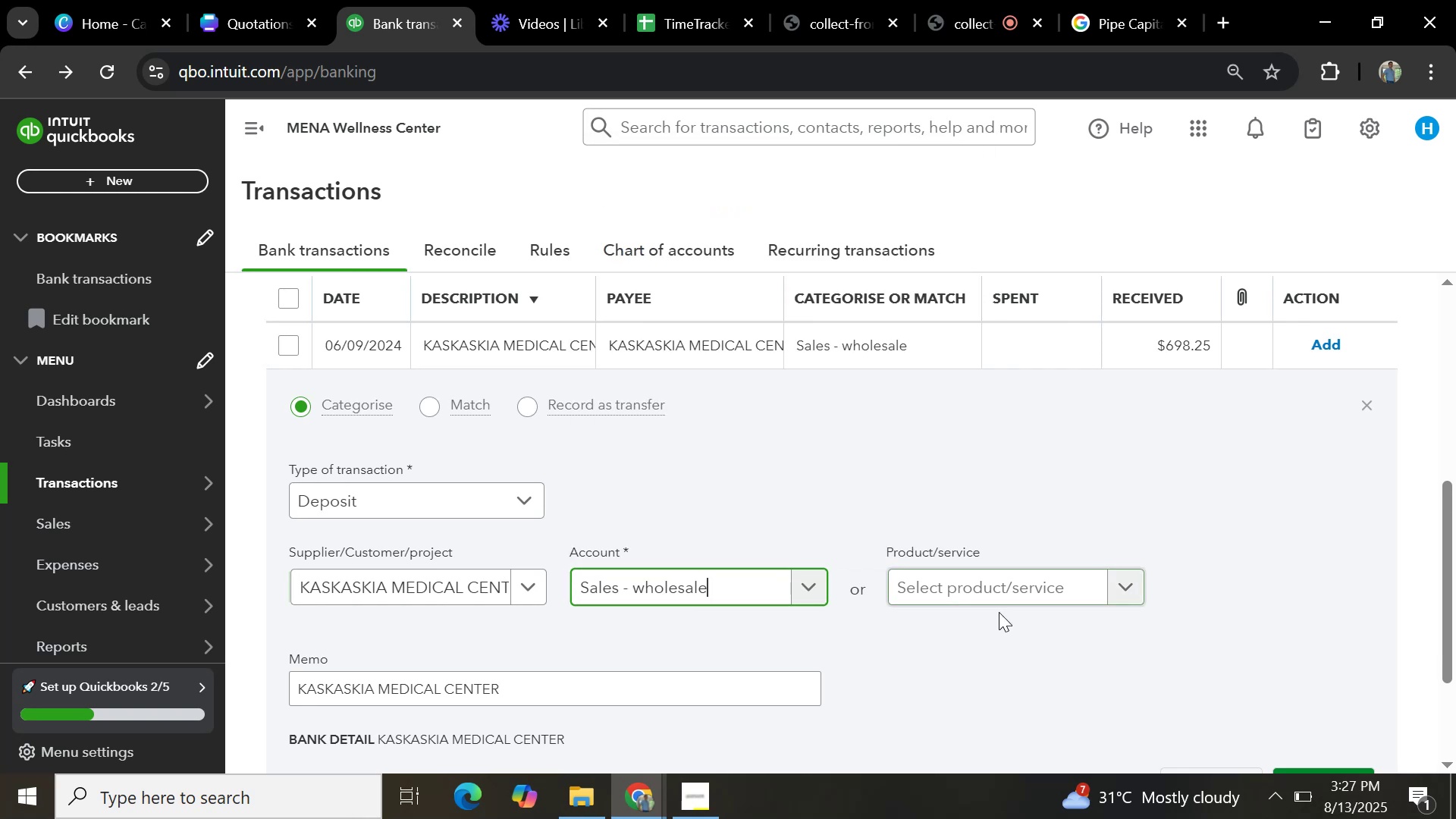 
scroll: coordinate [1002, 617], scroll_direction: down, amount: 2.0
 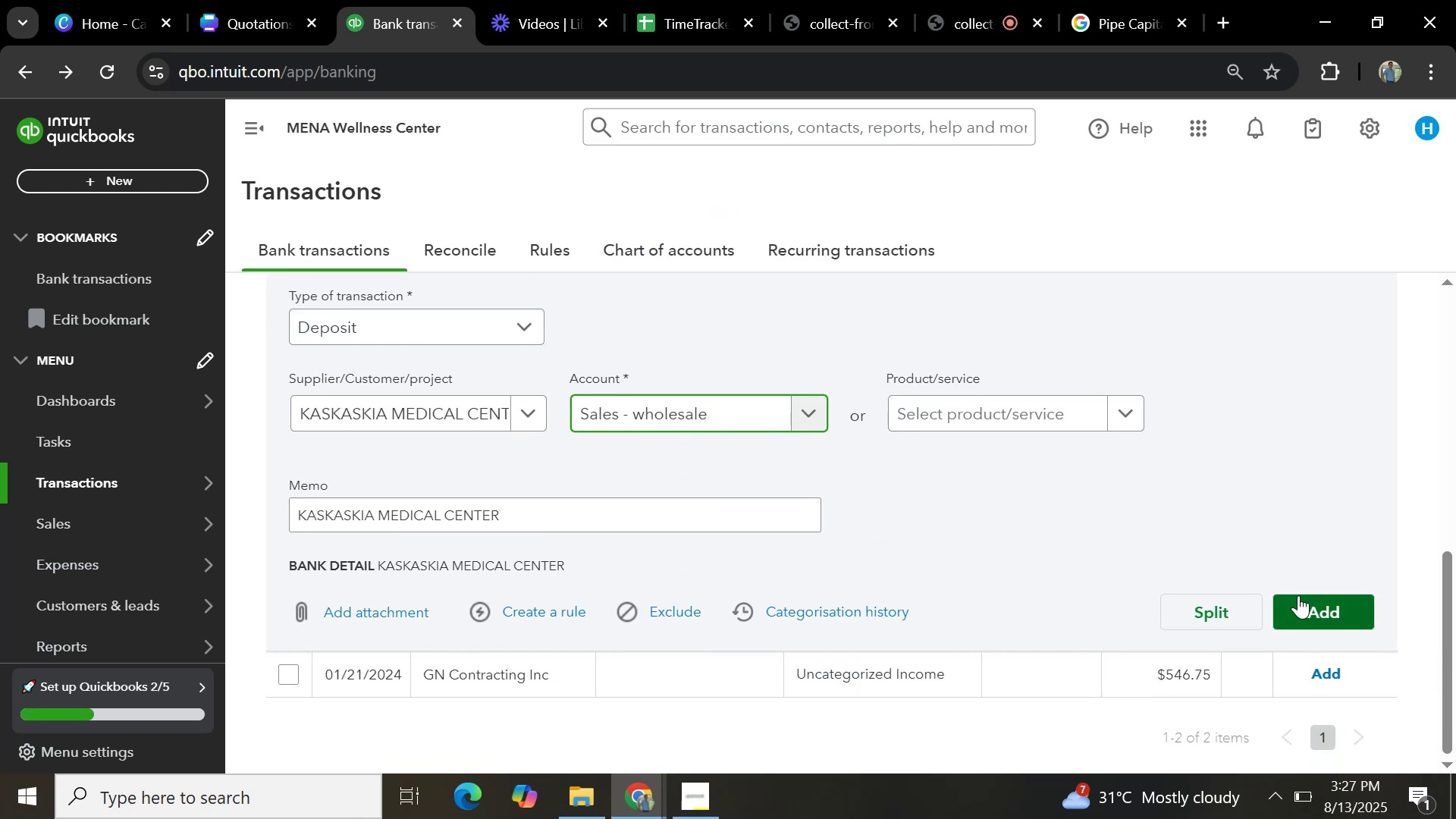 
left_click([1298, 594])
 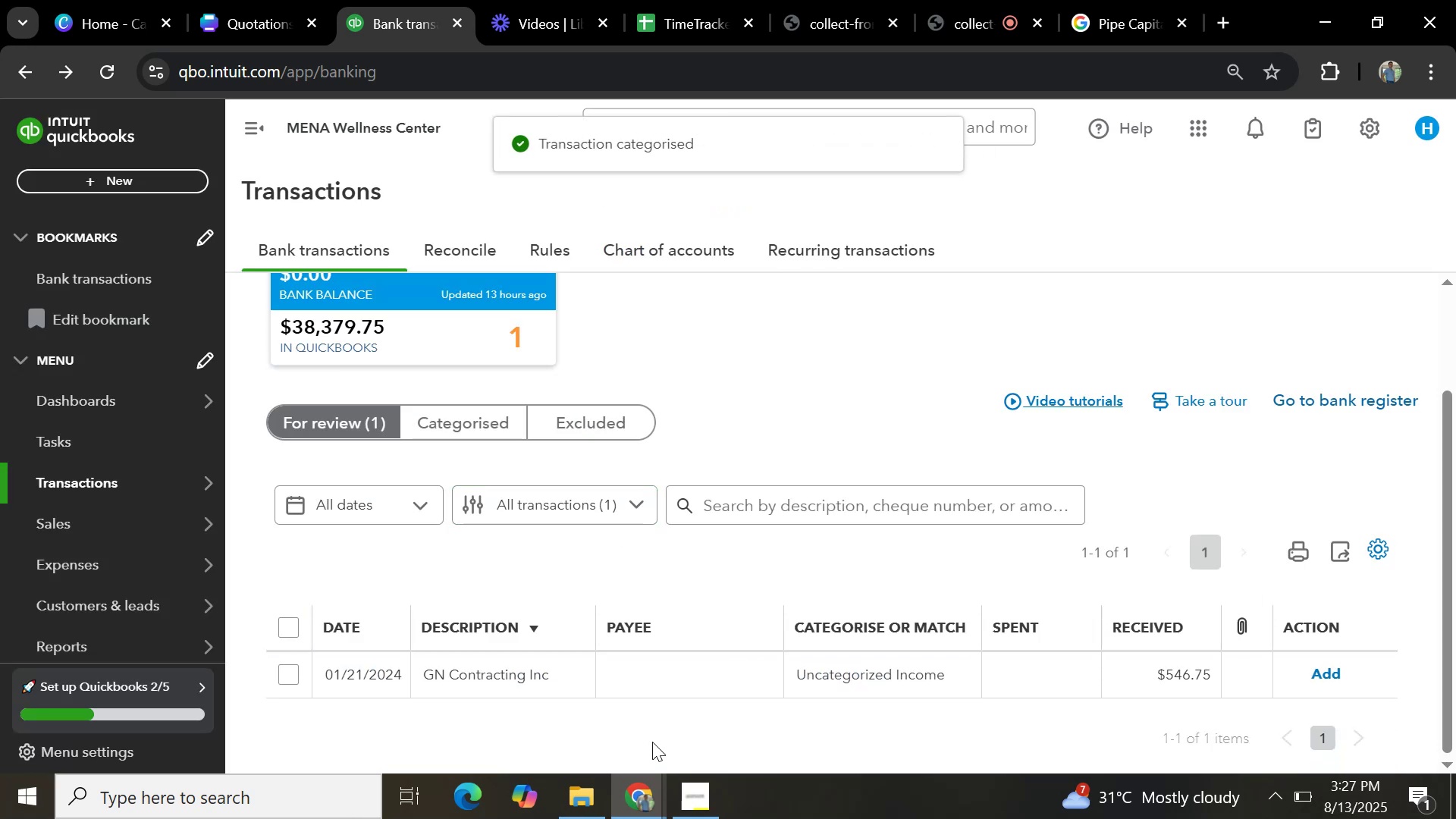 
left_click([491, 667])
 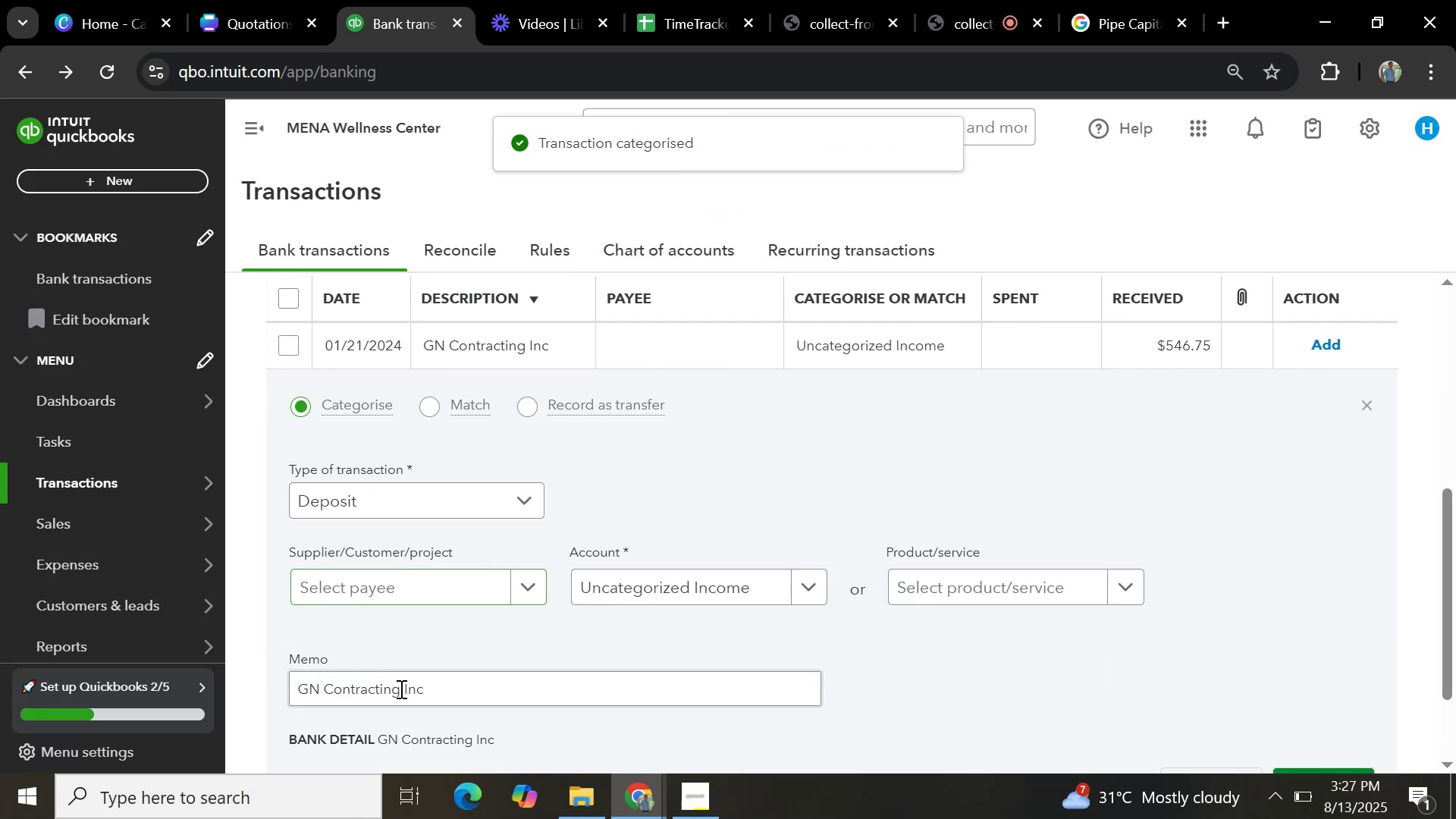 
left_click_drag(start_coordinate=[432, 686], to_coordinate=[119, 655])
 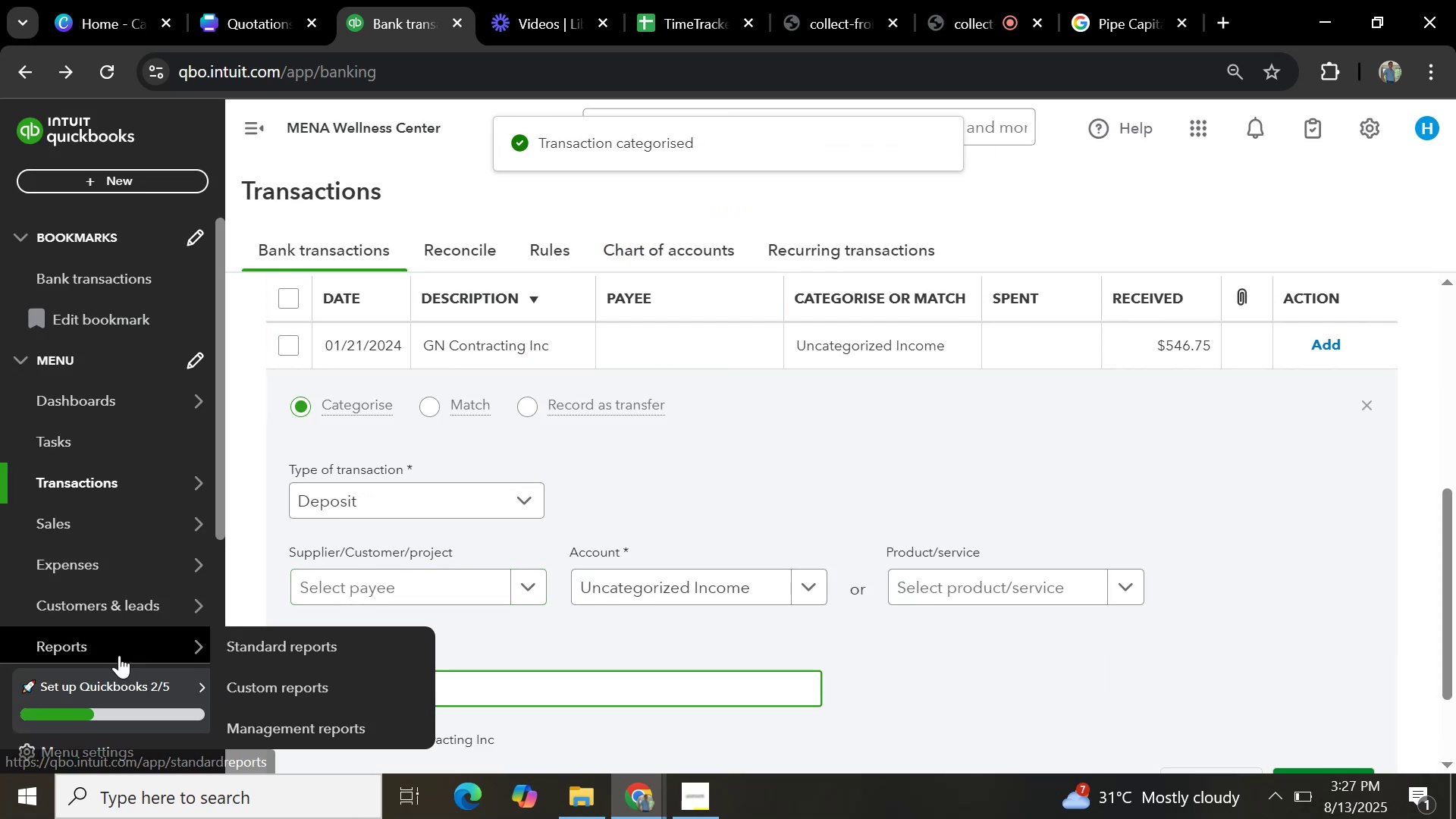 
key(Control+C)
 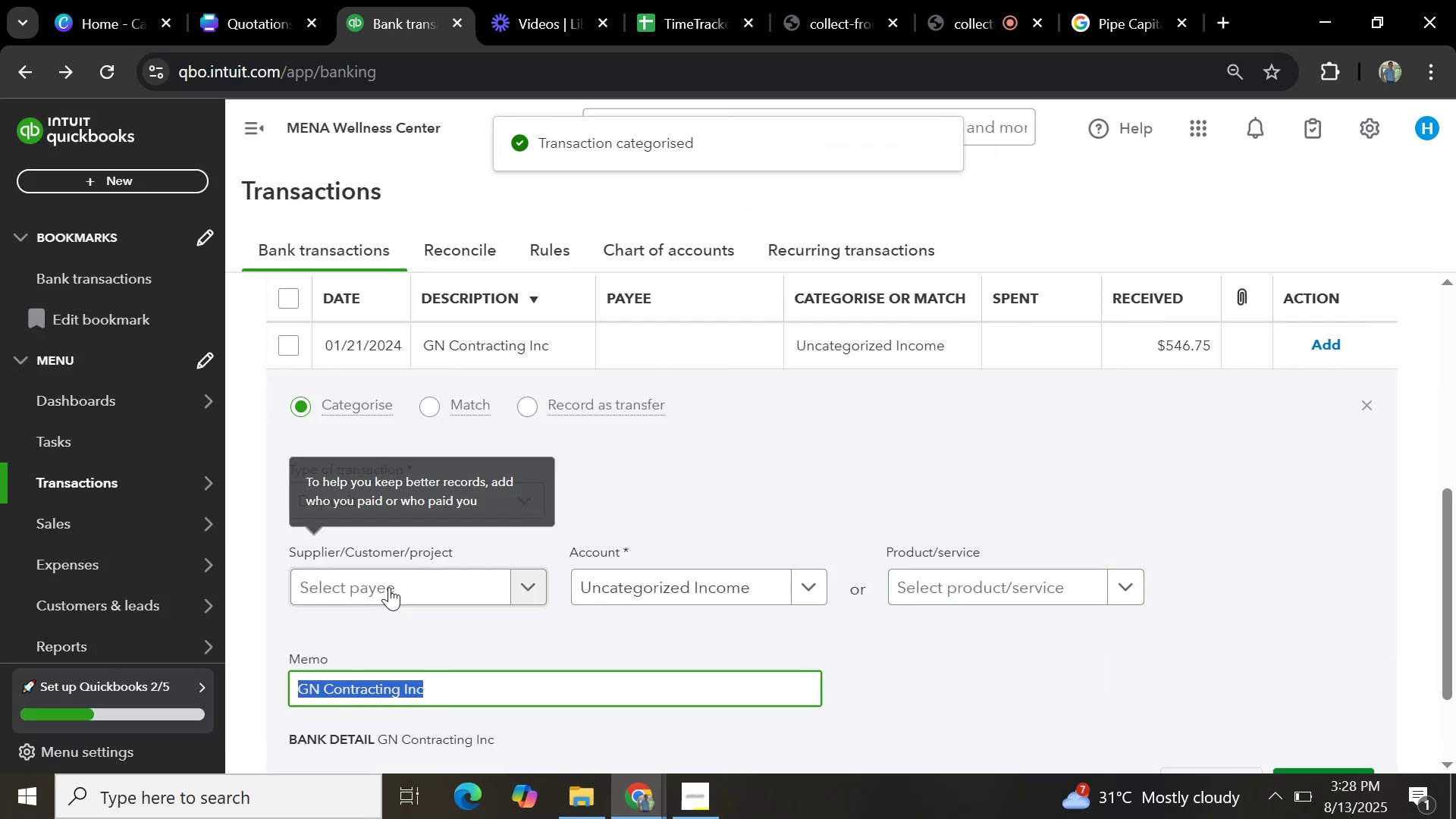 
left_click([390, 587])
 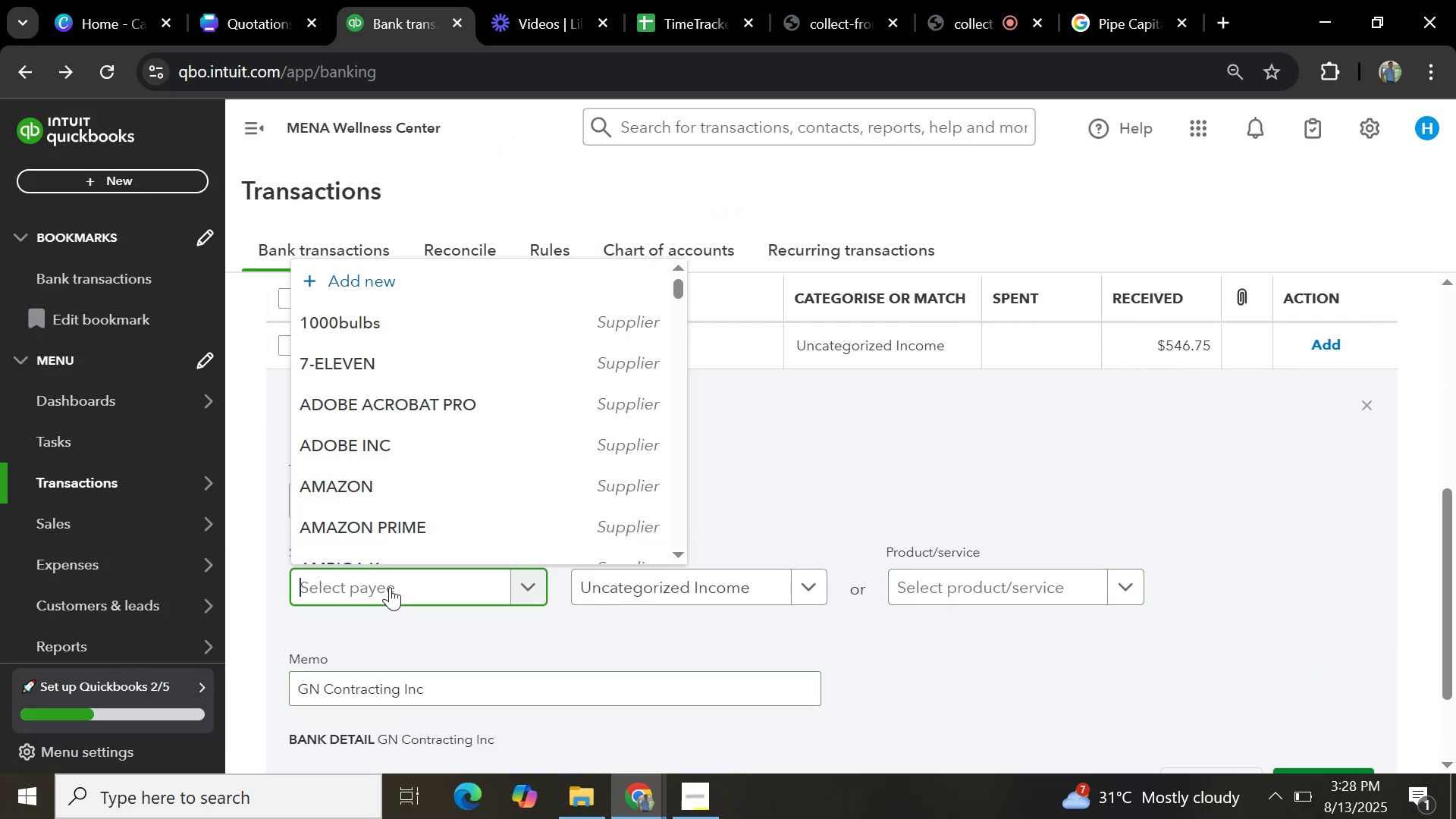 
key(Control+V)
 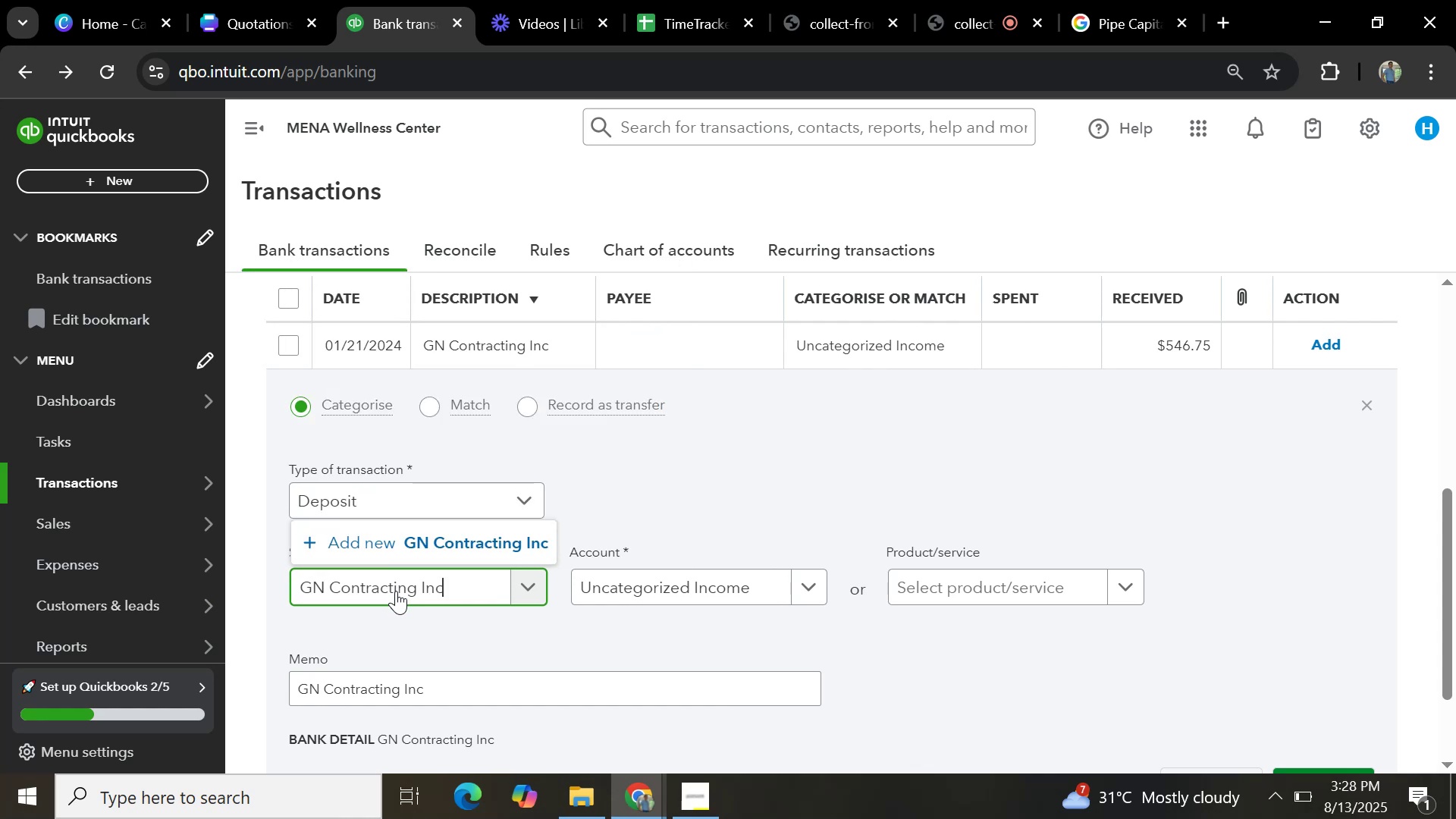 
left_click([449, 548])
 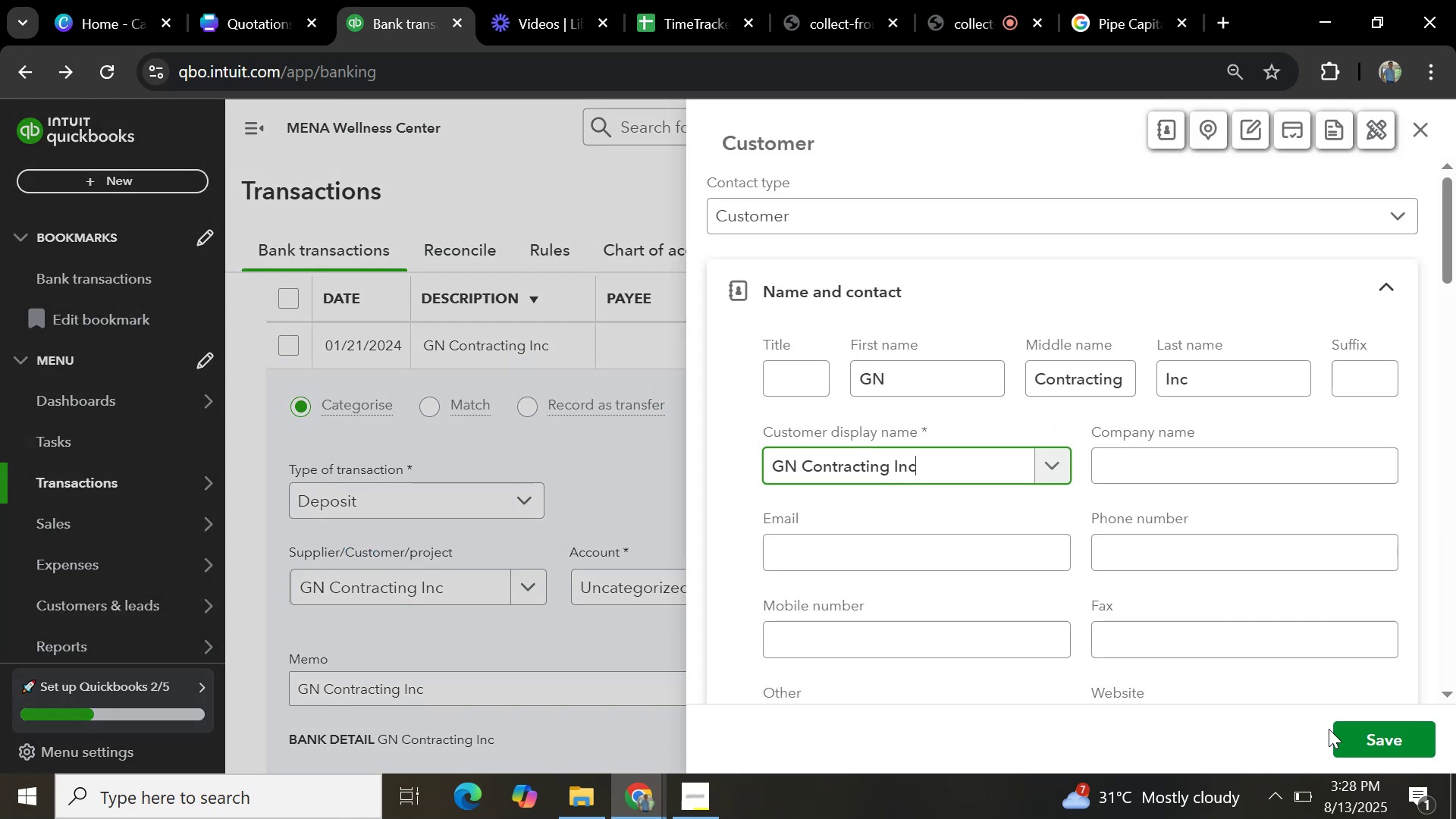 
left_click([1351, 737])
 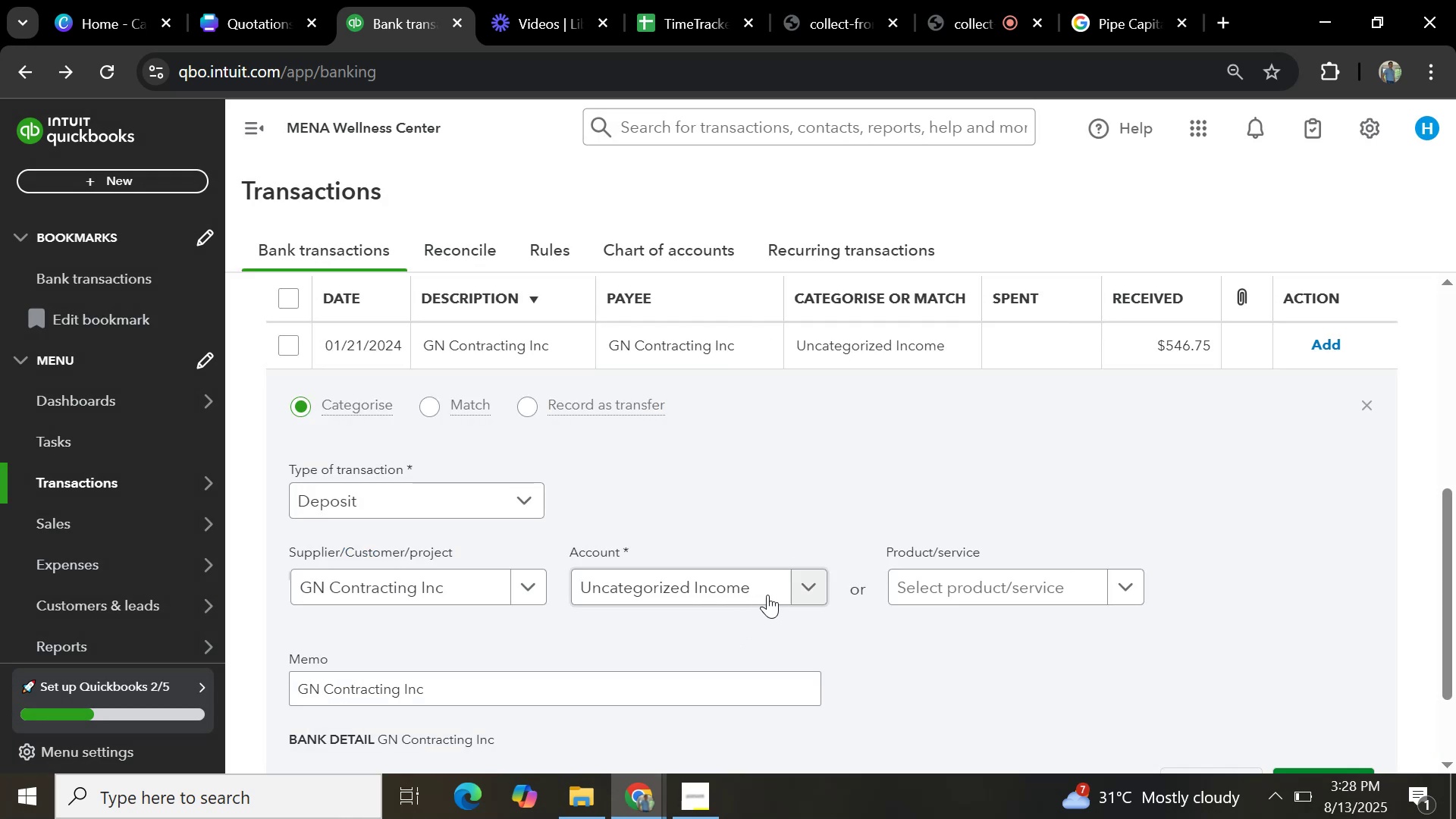 
left_click([802, 591])
 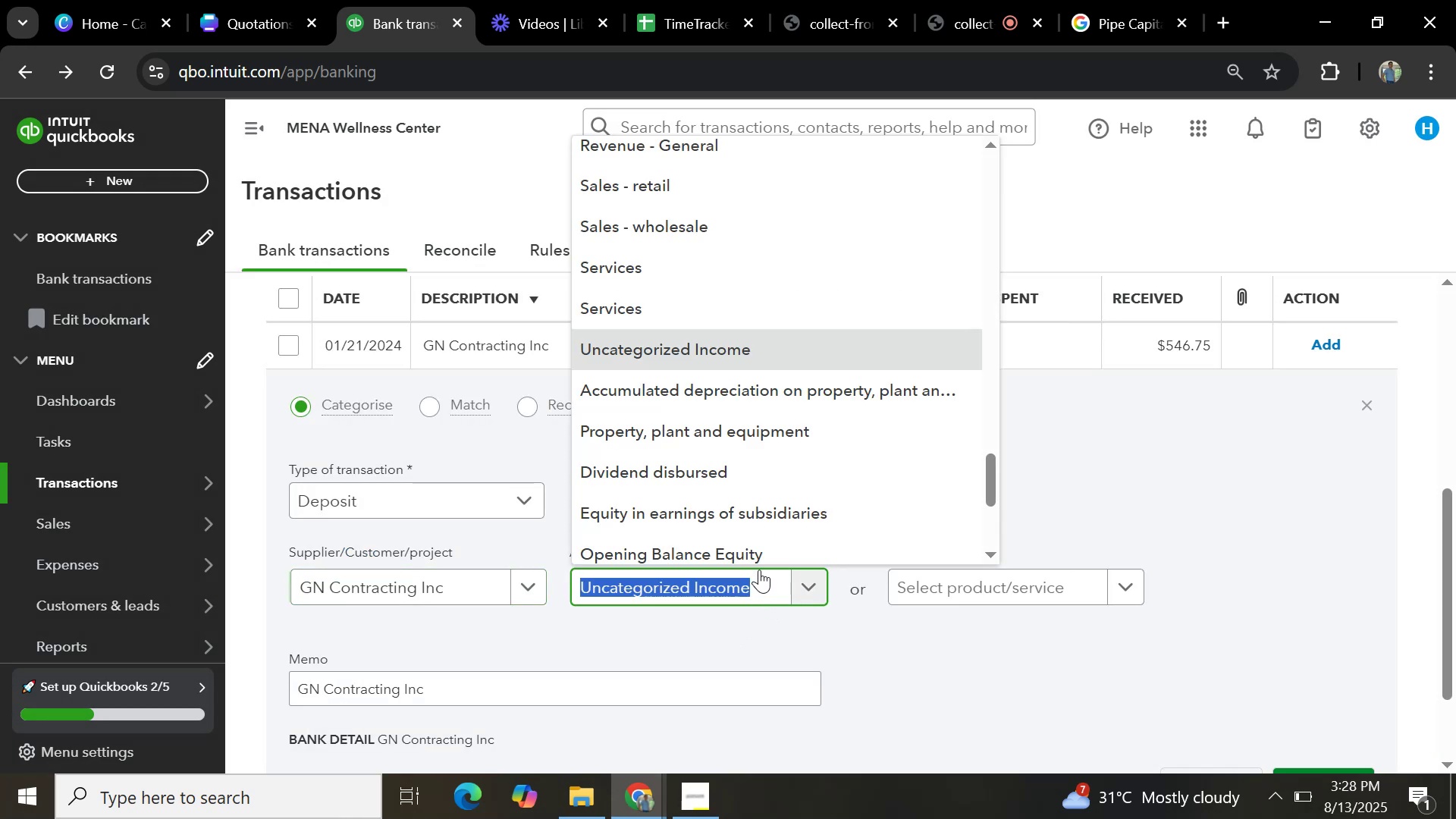 
type(sales)
 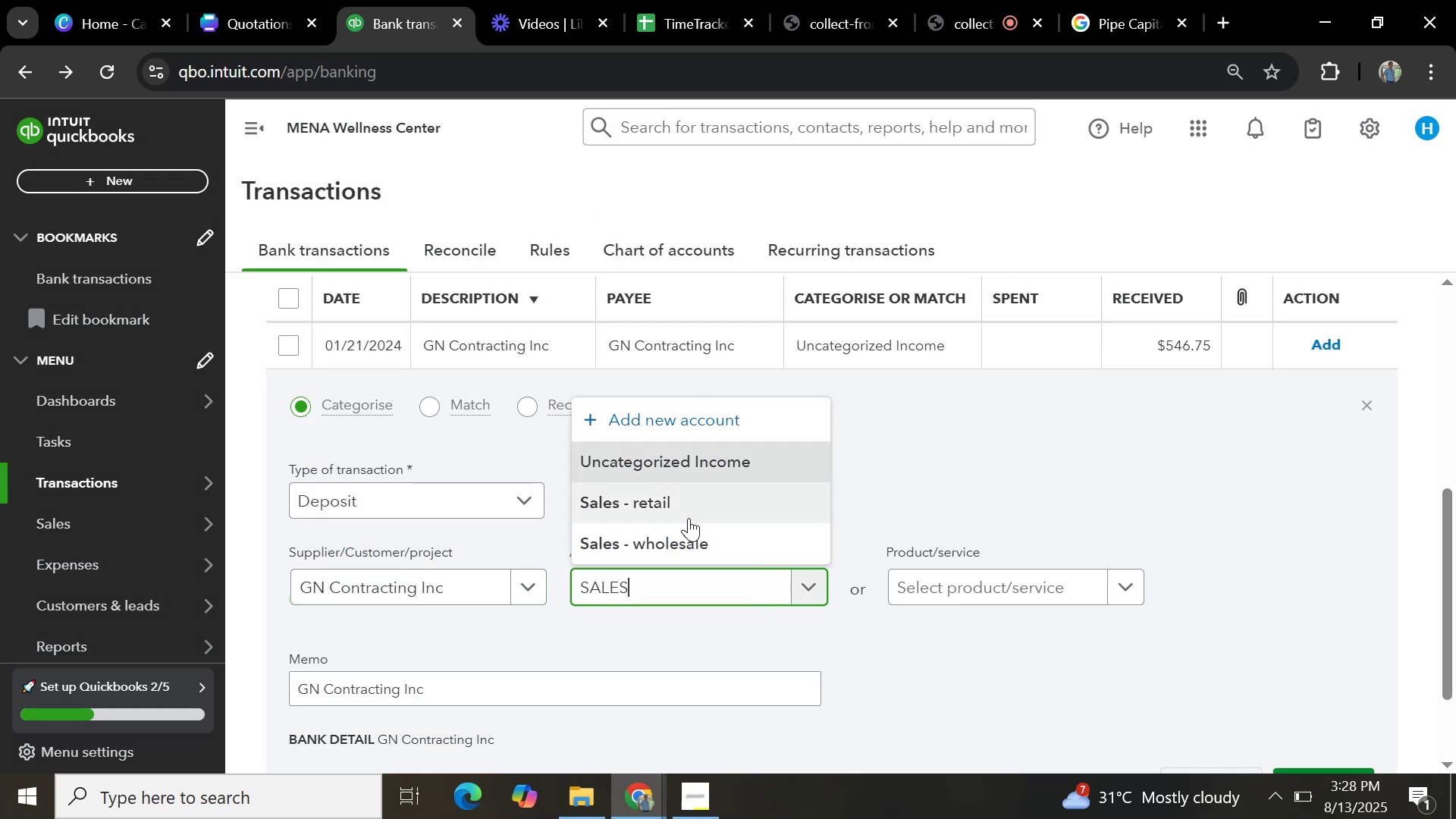 
left_click([687, 535])
 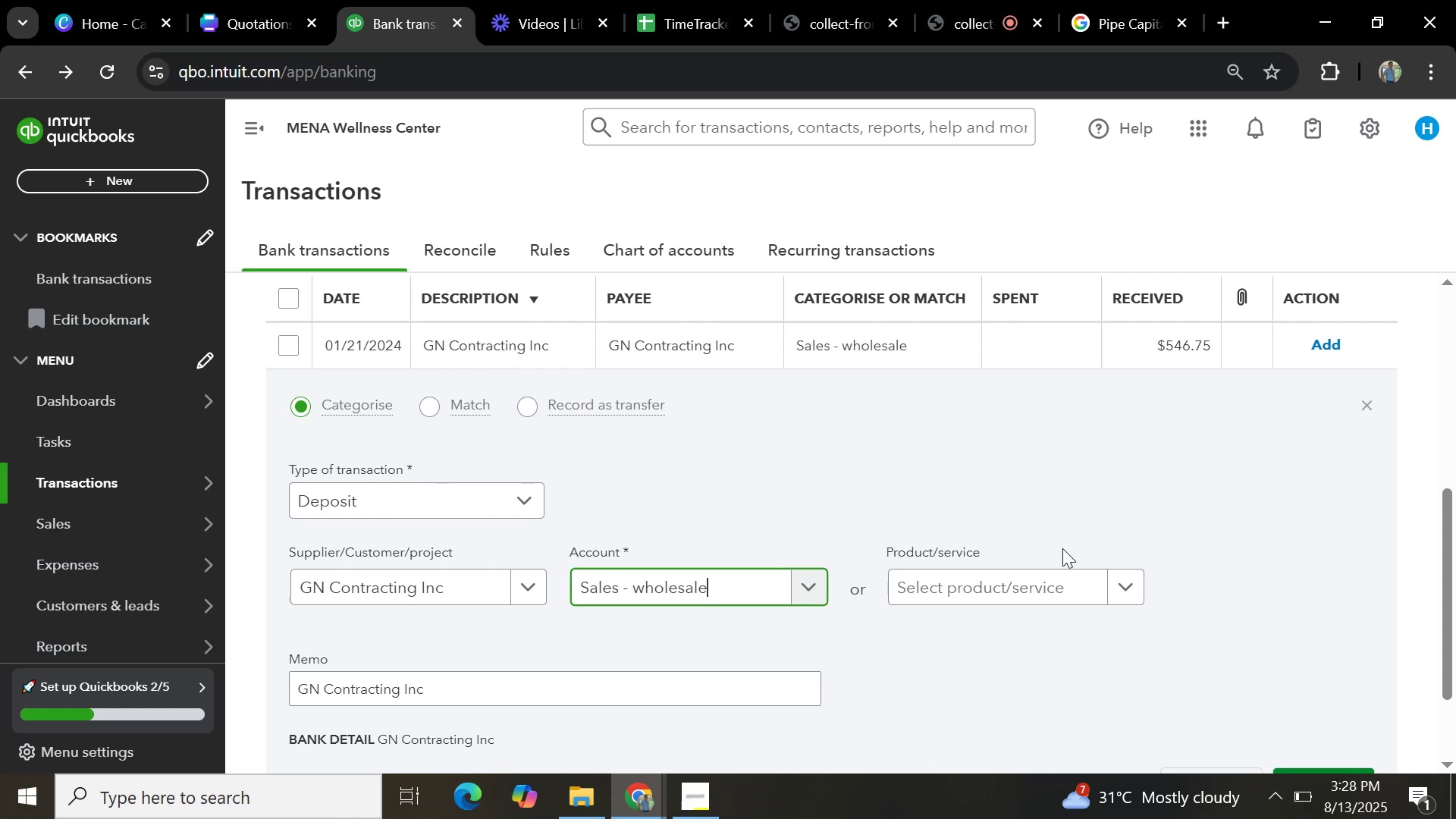 
scroll: coordinate [1330, 601], scroll_direction: down, amount: 2.0
 